 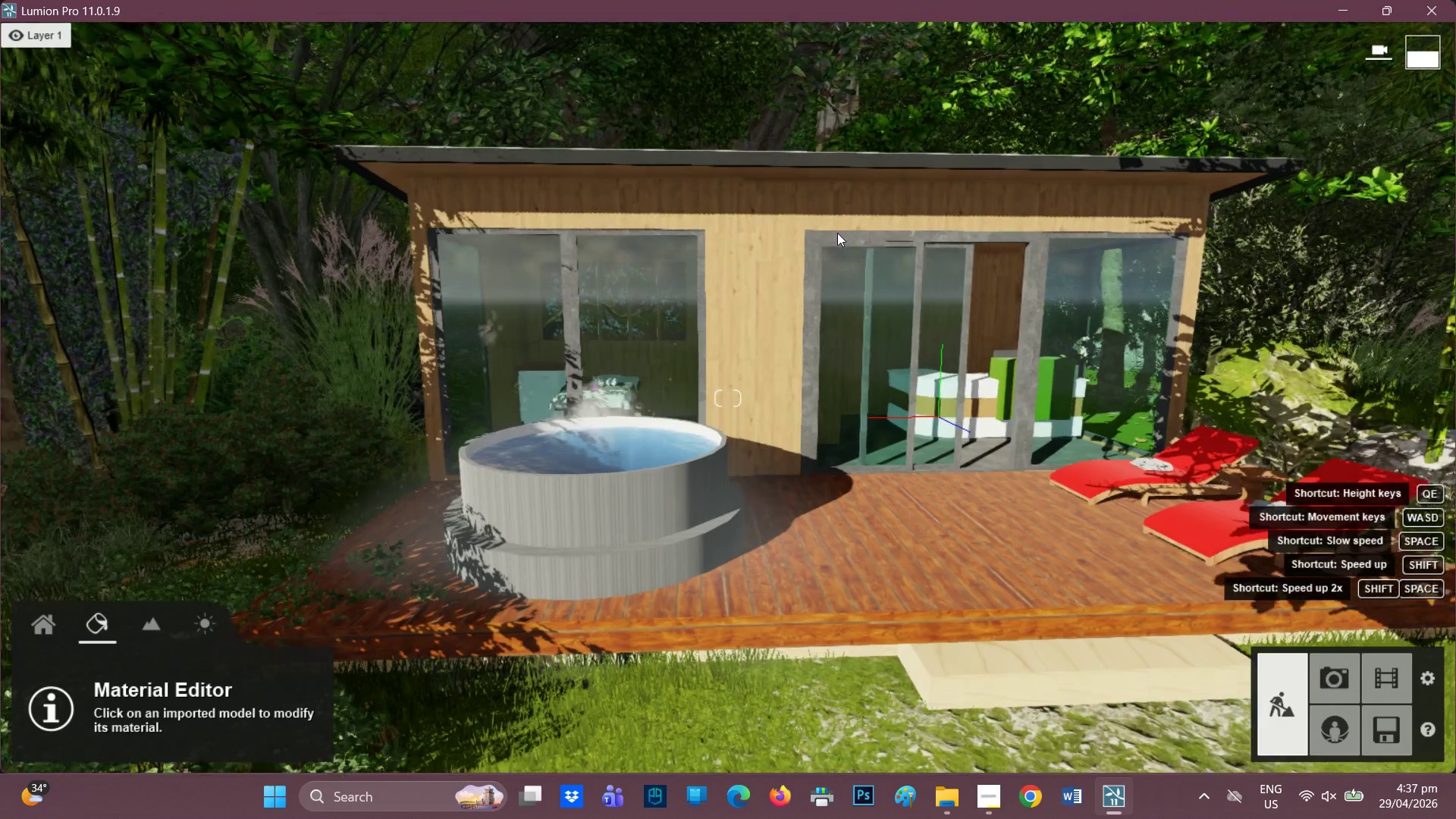 
scroll: coordinate [760, 243], scroll_direction: up, amount: 1.0
 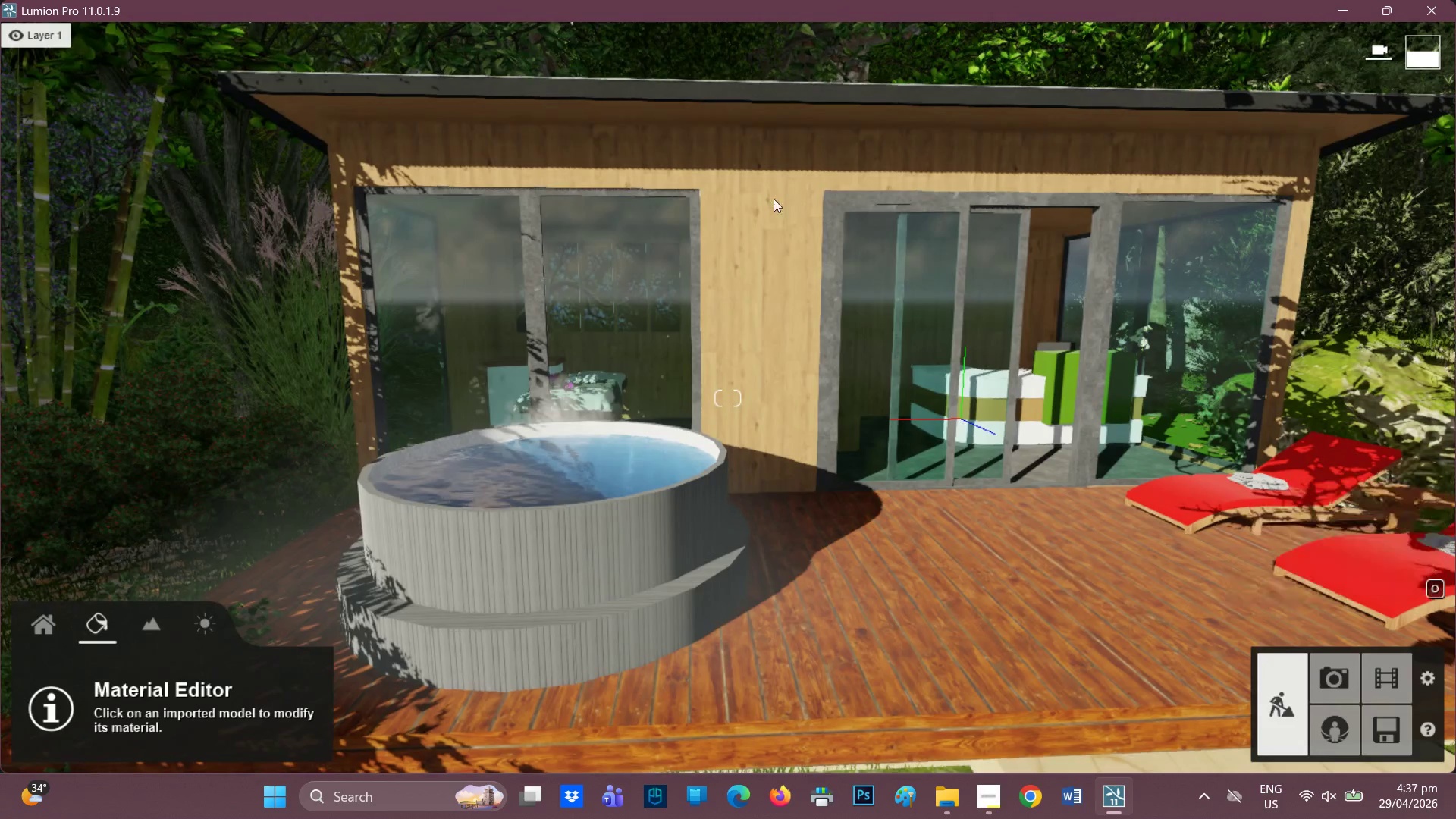 
left_click([761, 193])
 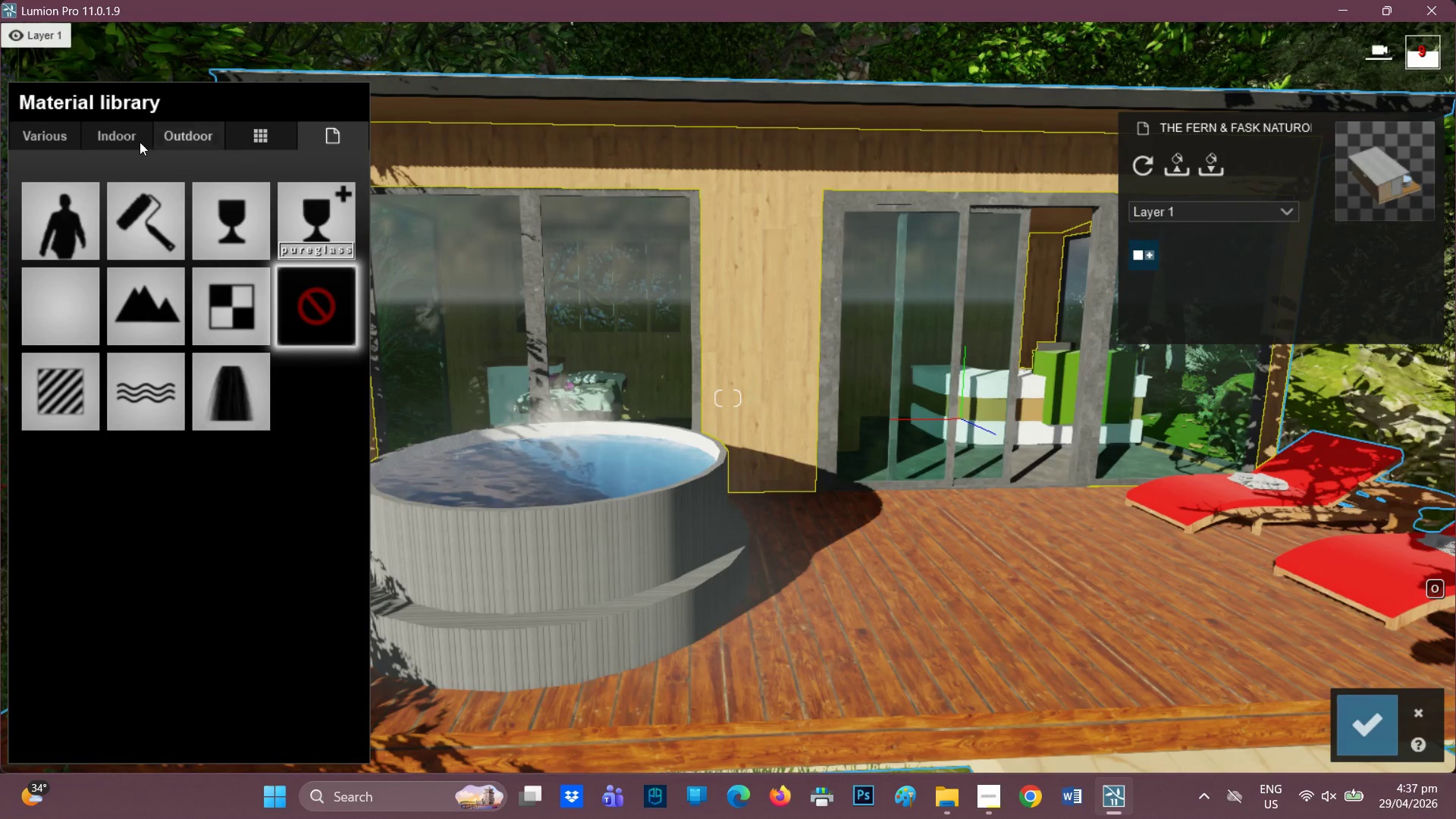 
left_click([113, 140])
 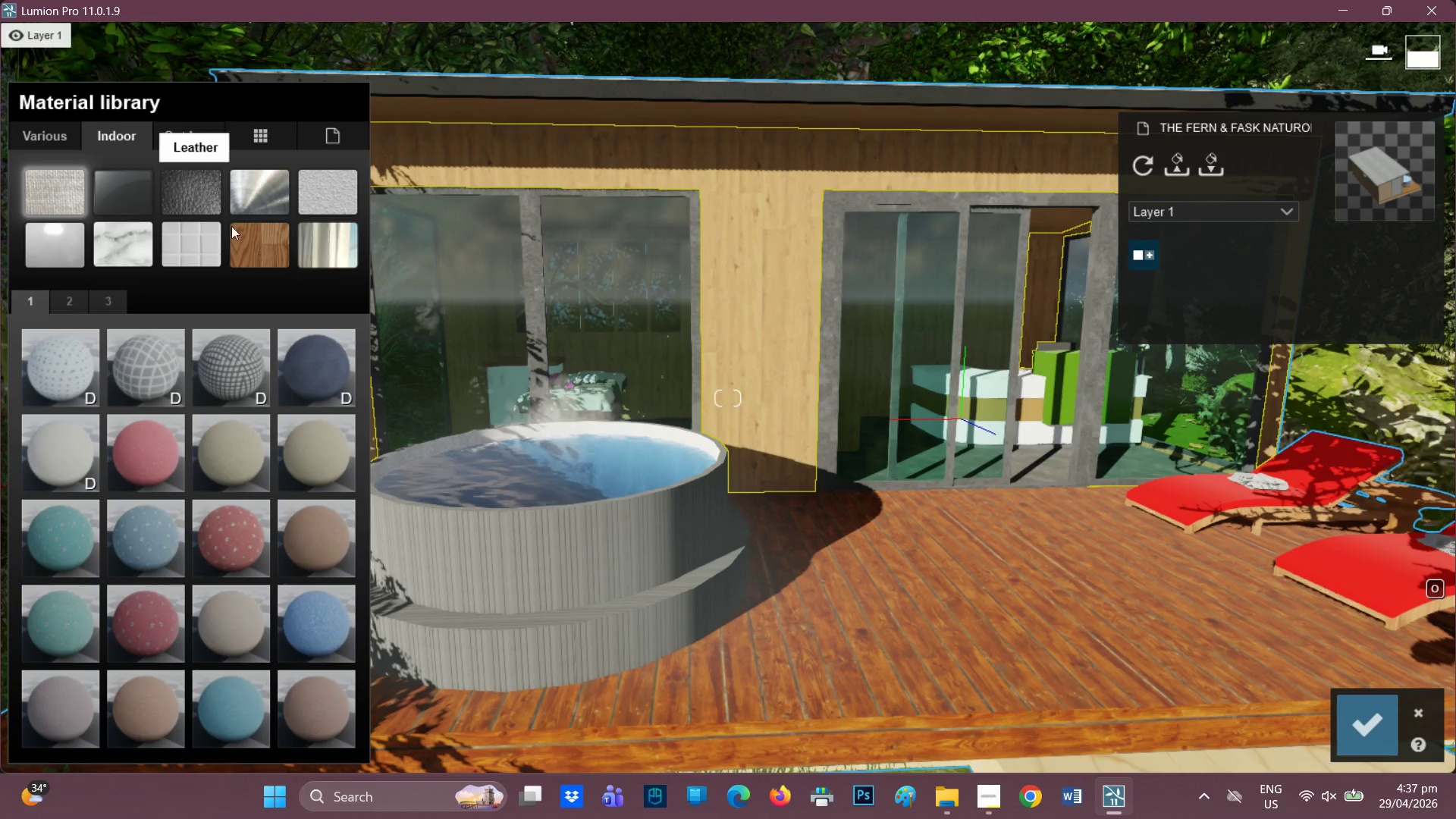 
left_click([255, 238])
 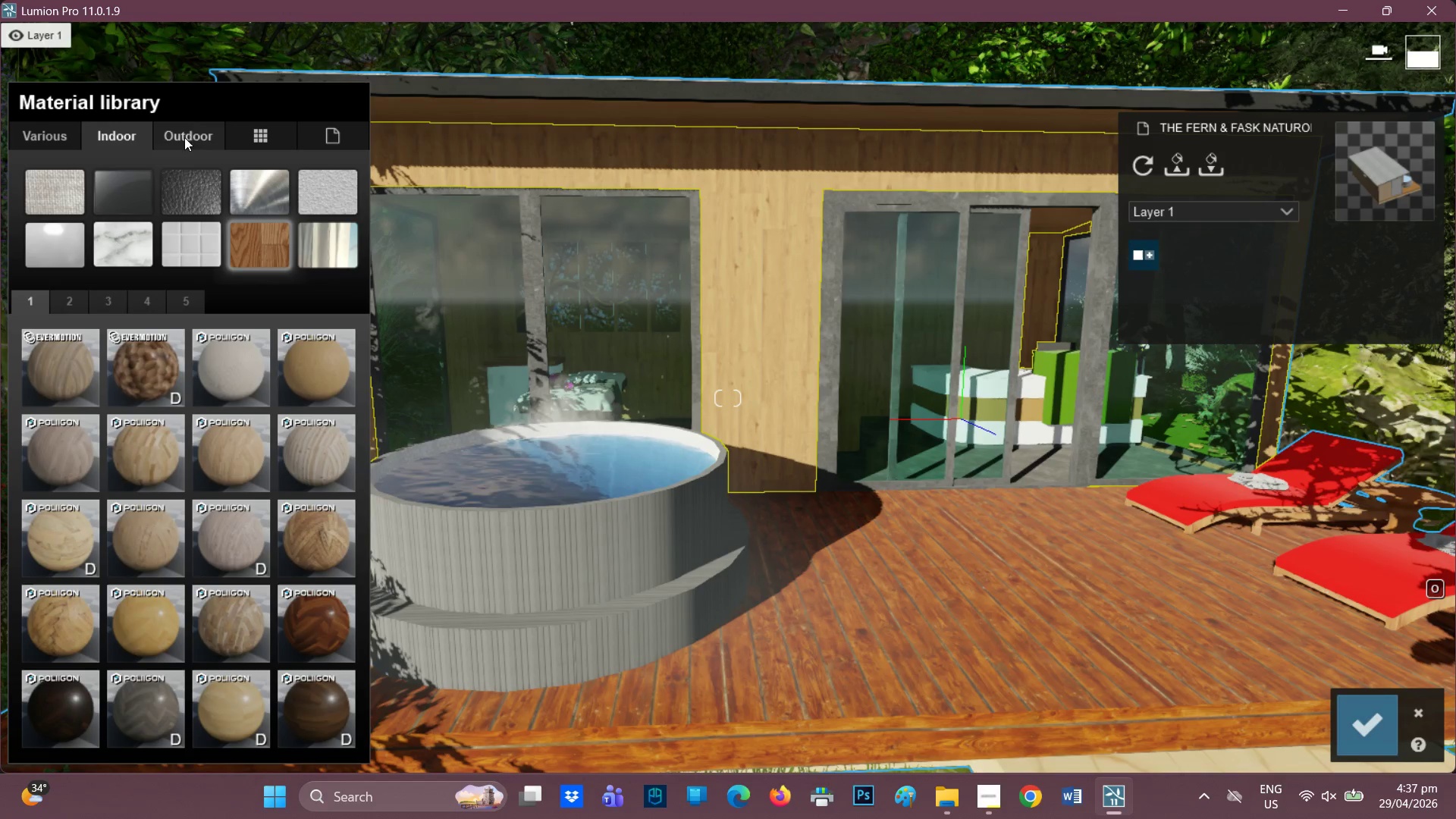 
left_click([199, 140])
 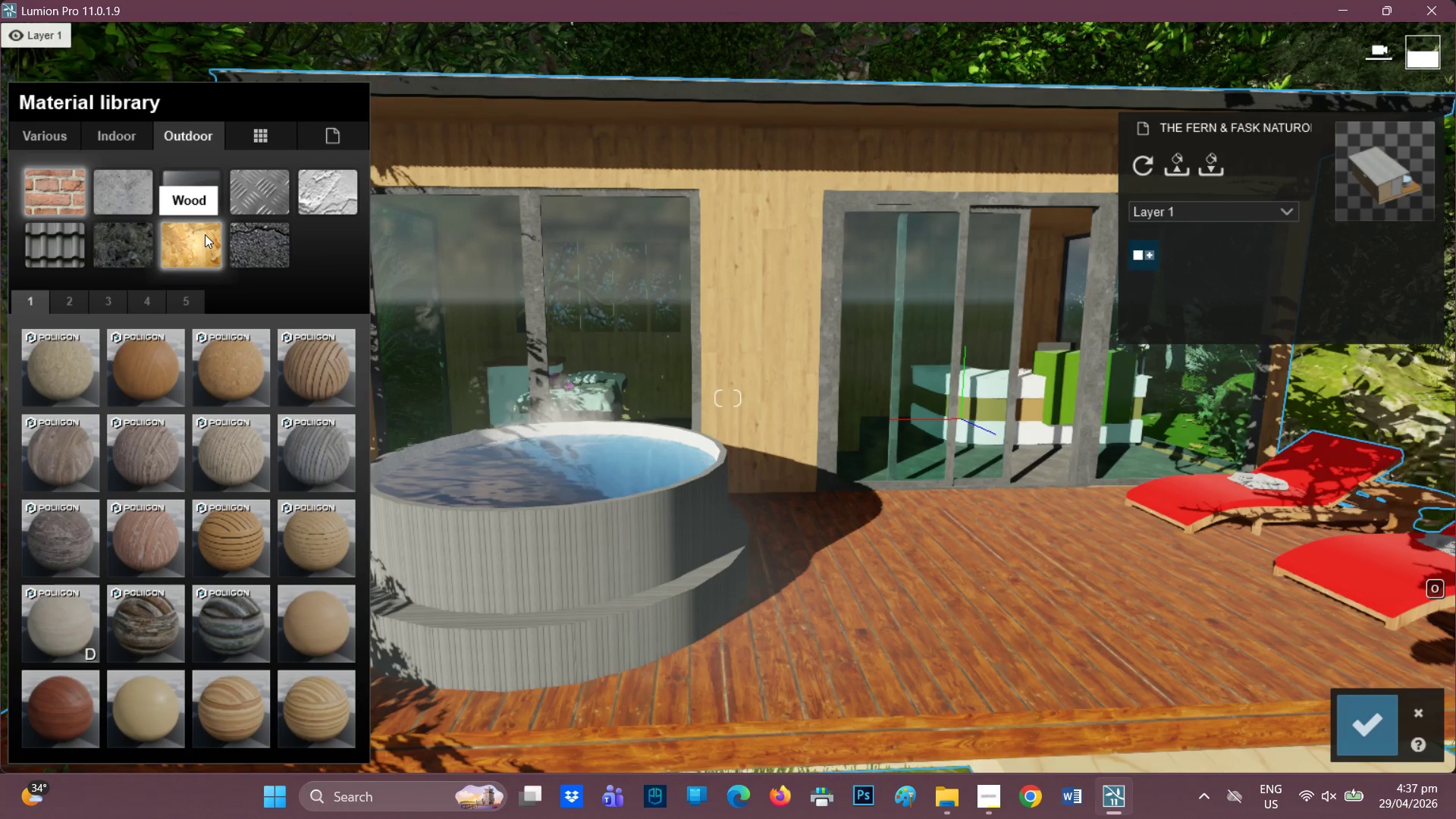 
left_click([220, 536])
 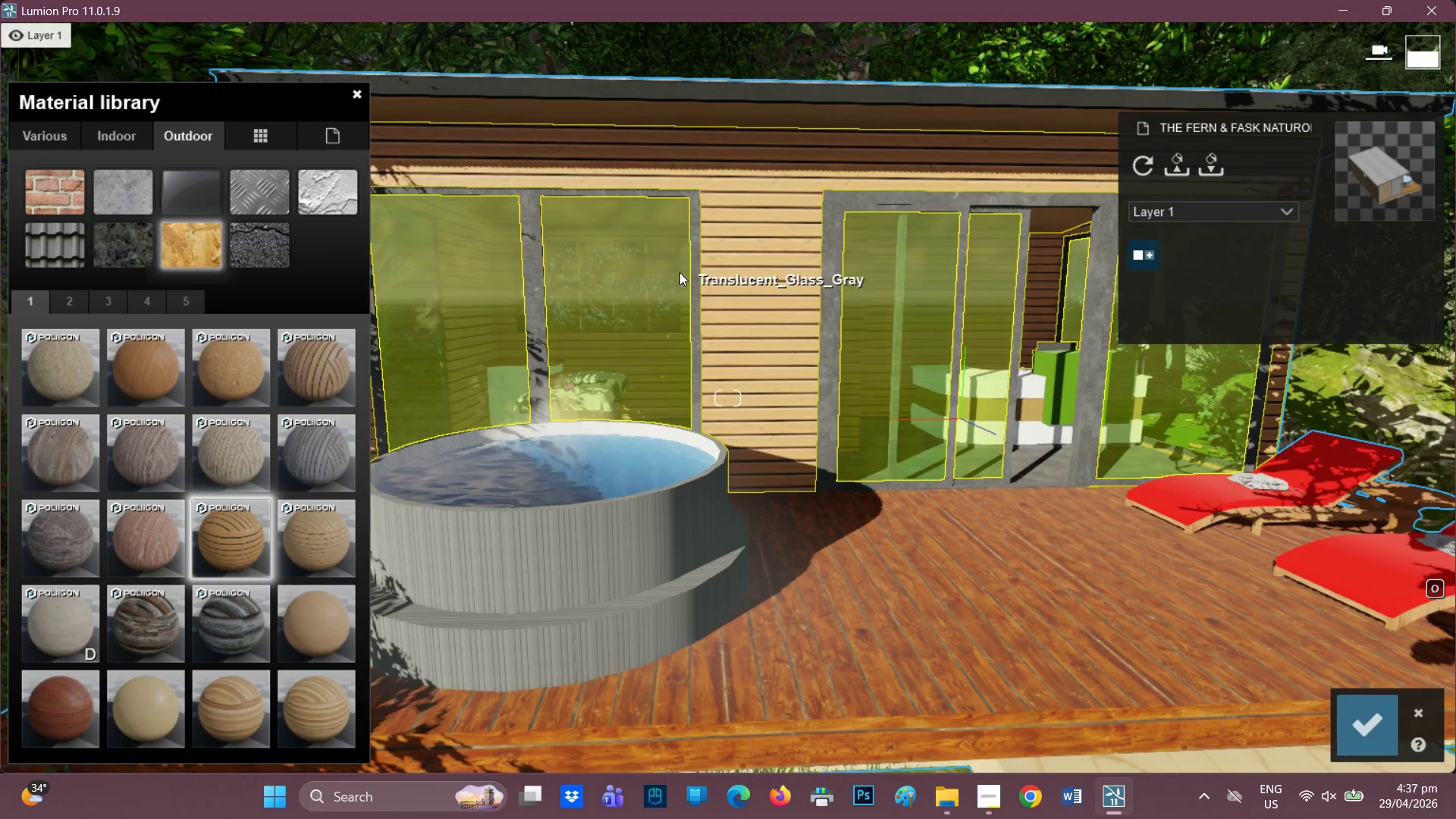 
scroll: coordinate [679, 272], scroll_direction: up, amount: 1.0
 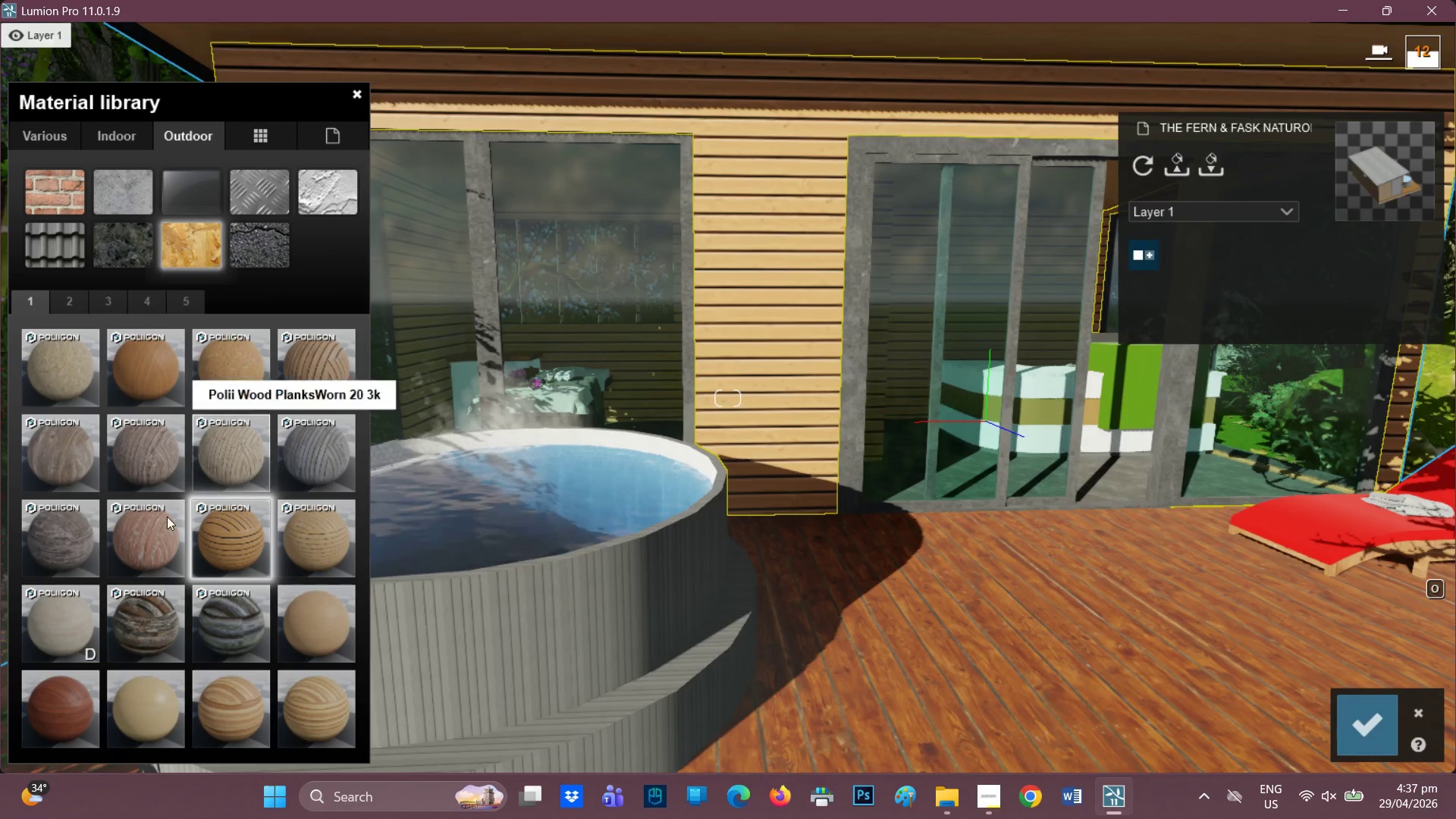 
left_click([70, 297])
 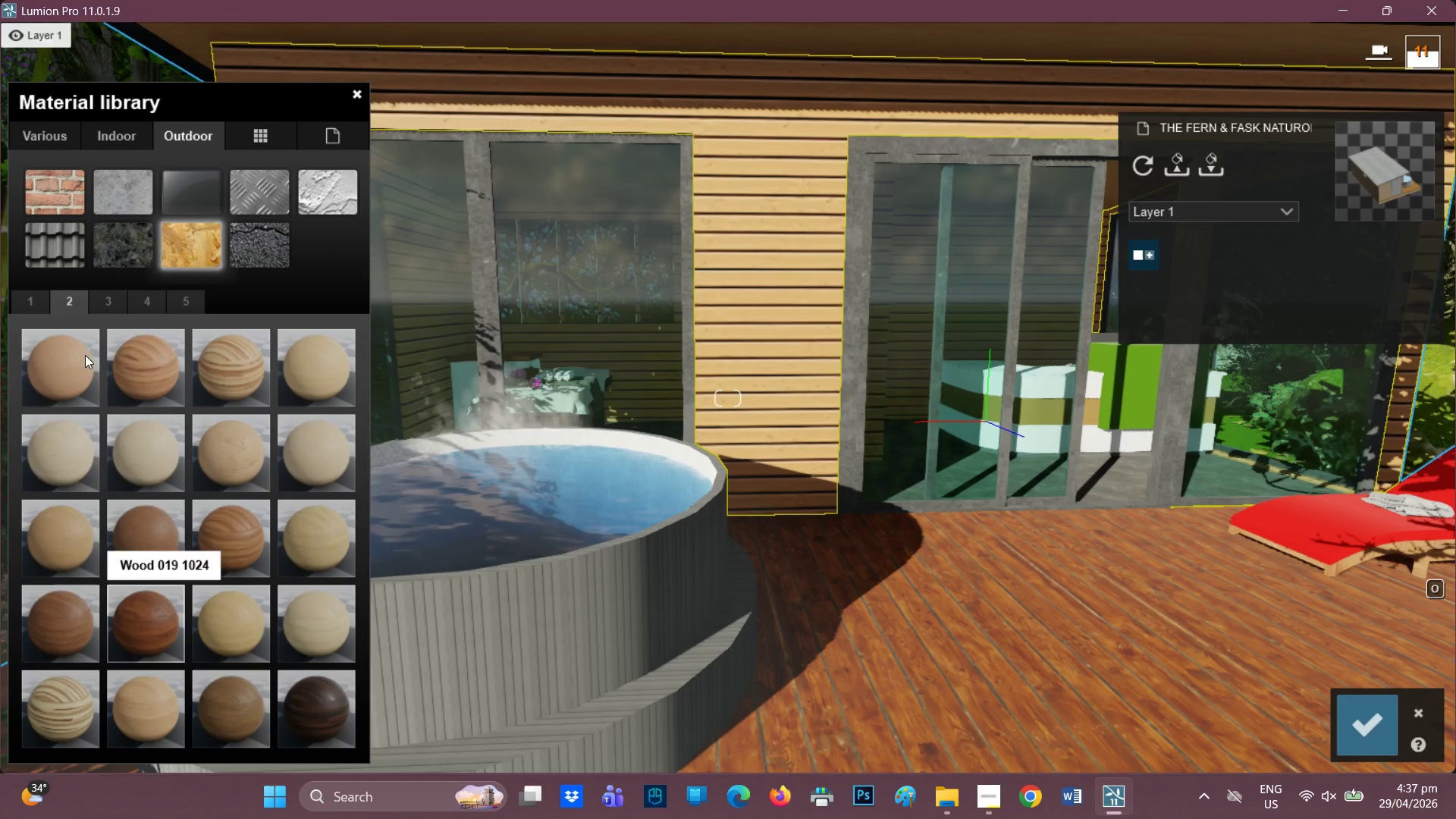 
left_click([113, 305])
 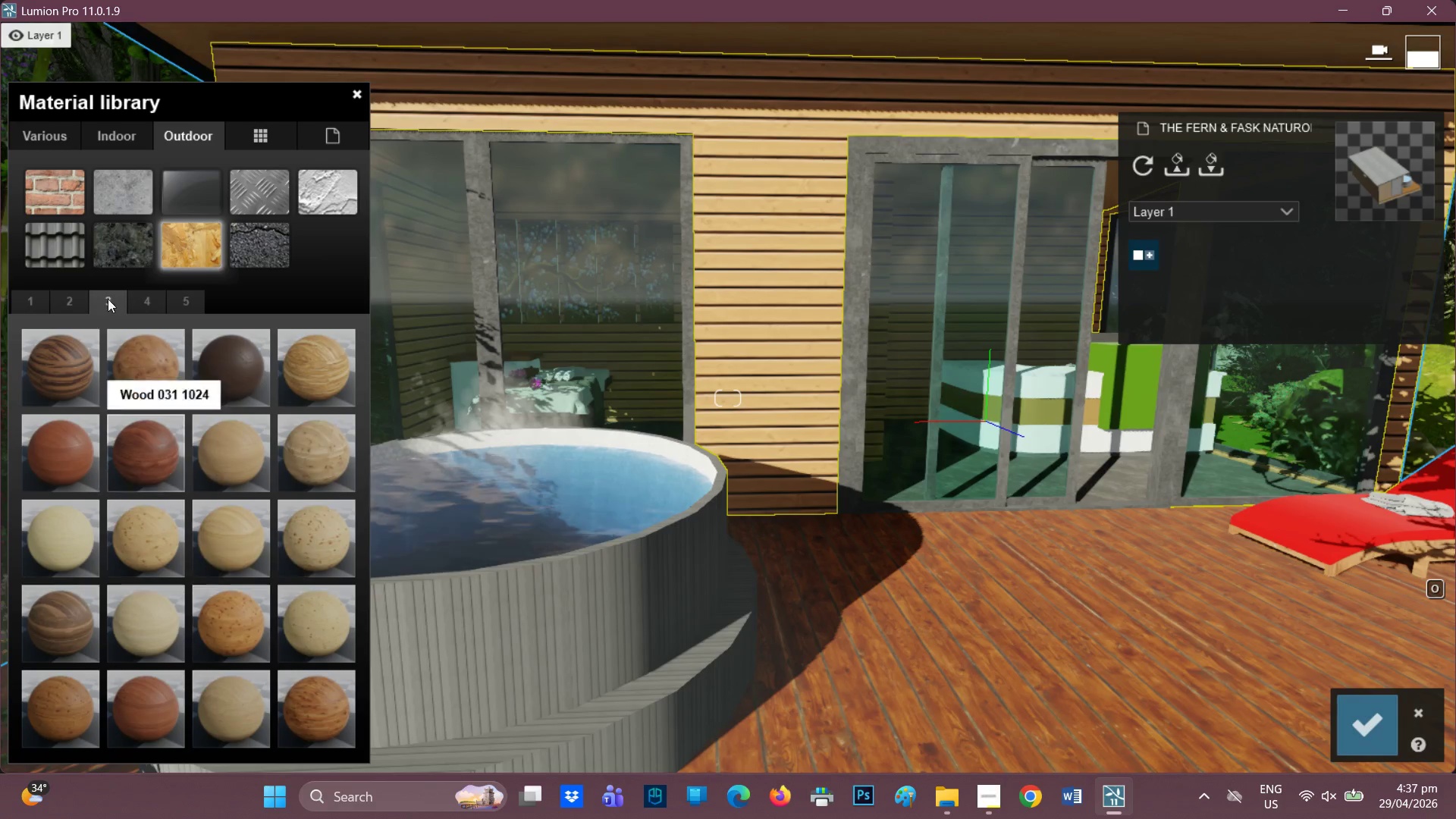 
left_click([142, 302])
 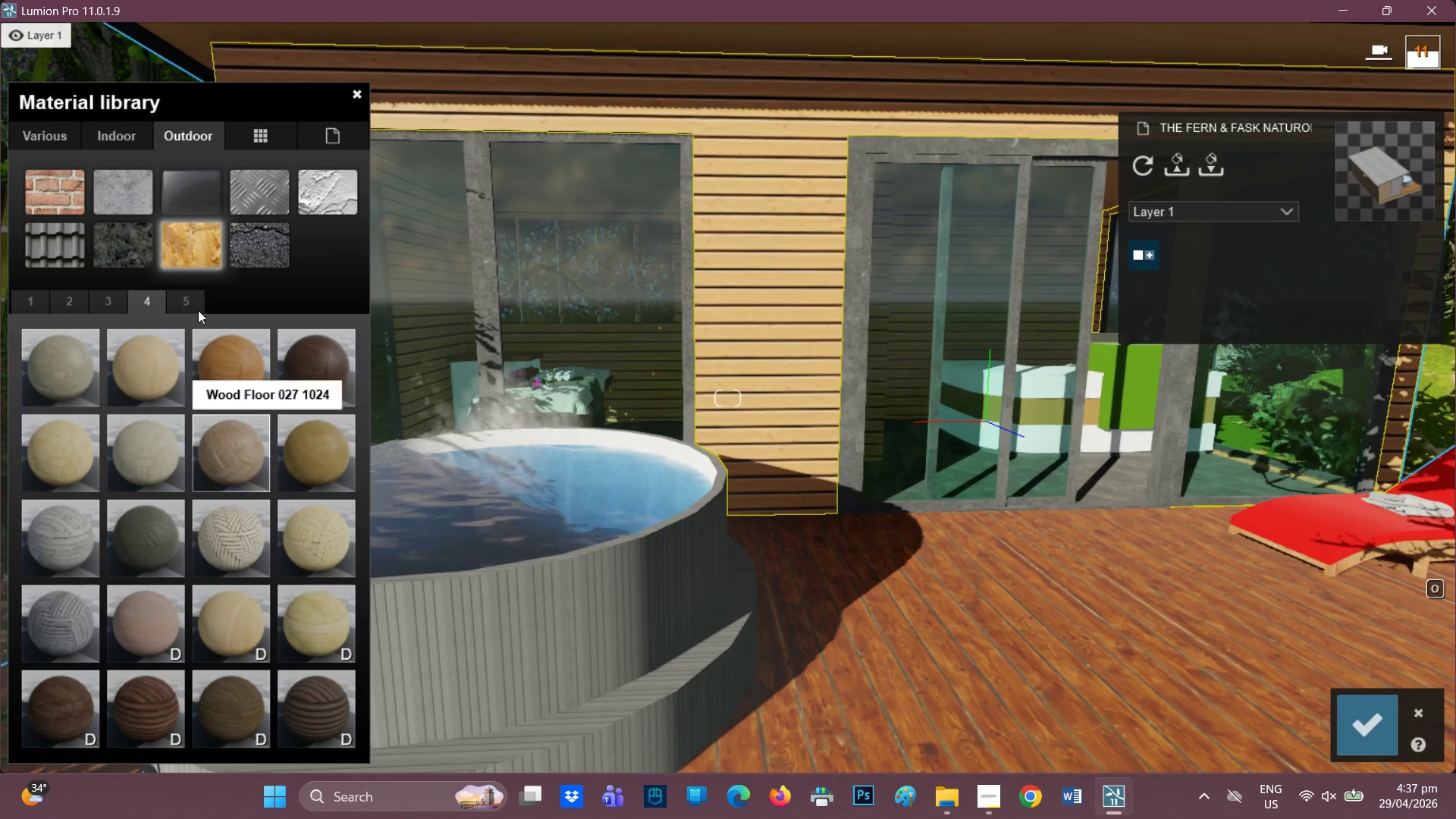 
left_click([193, 293])
 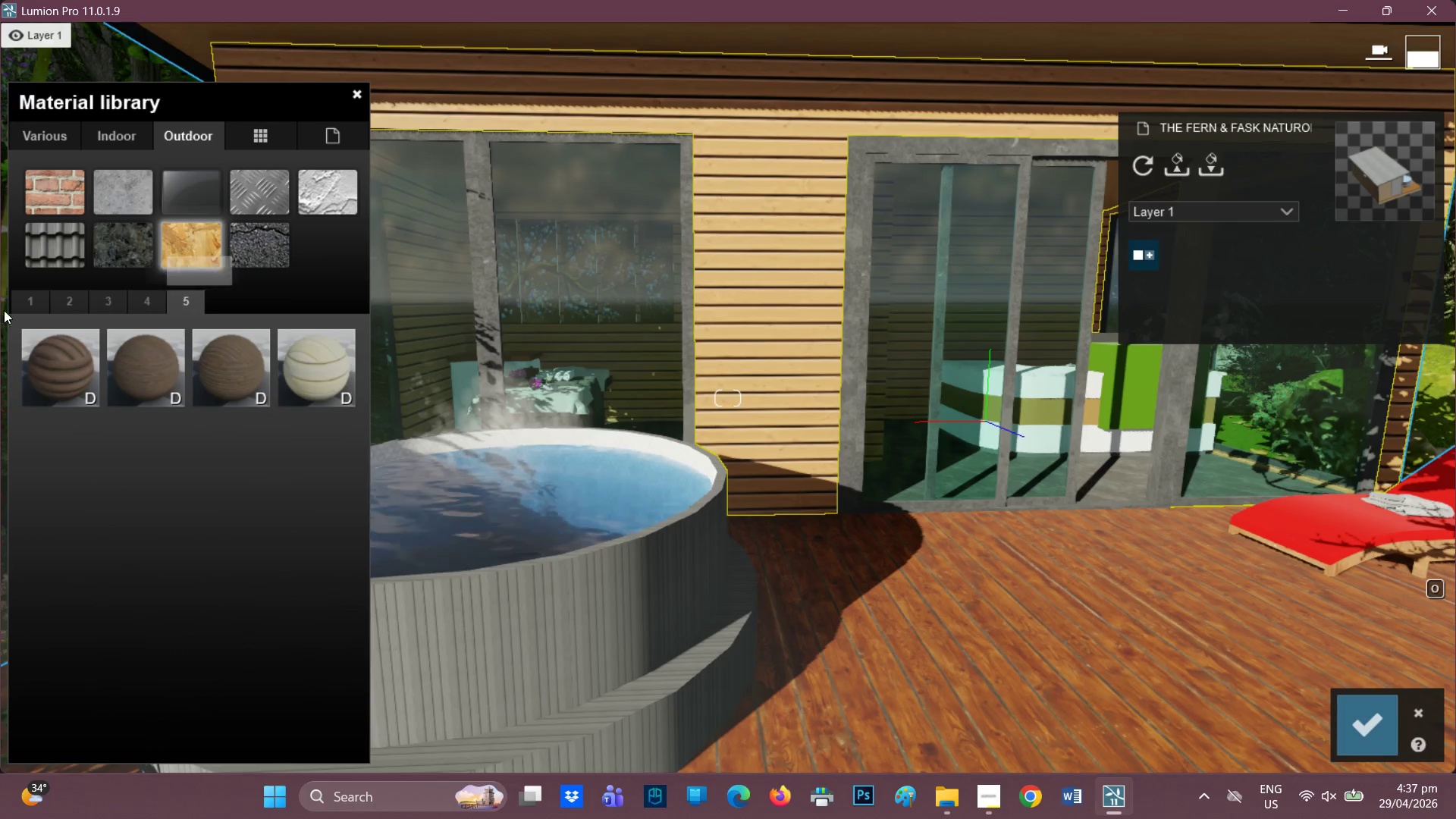 
left_click([31, 303])
 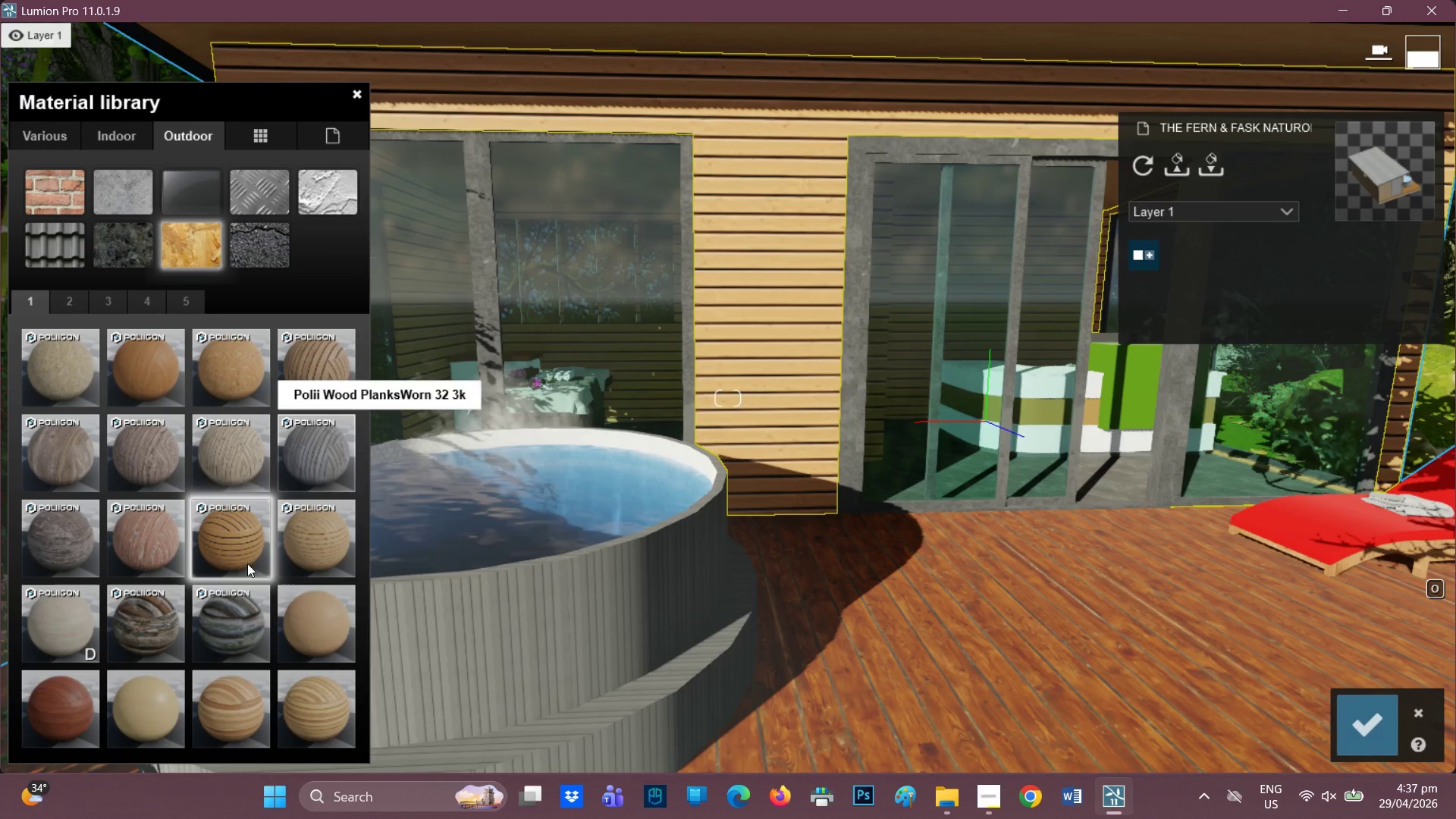 
left_click([231, 539])
 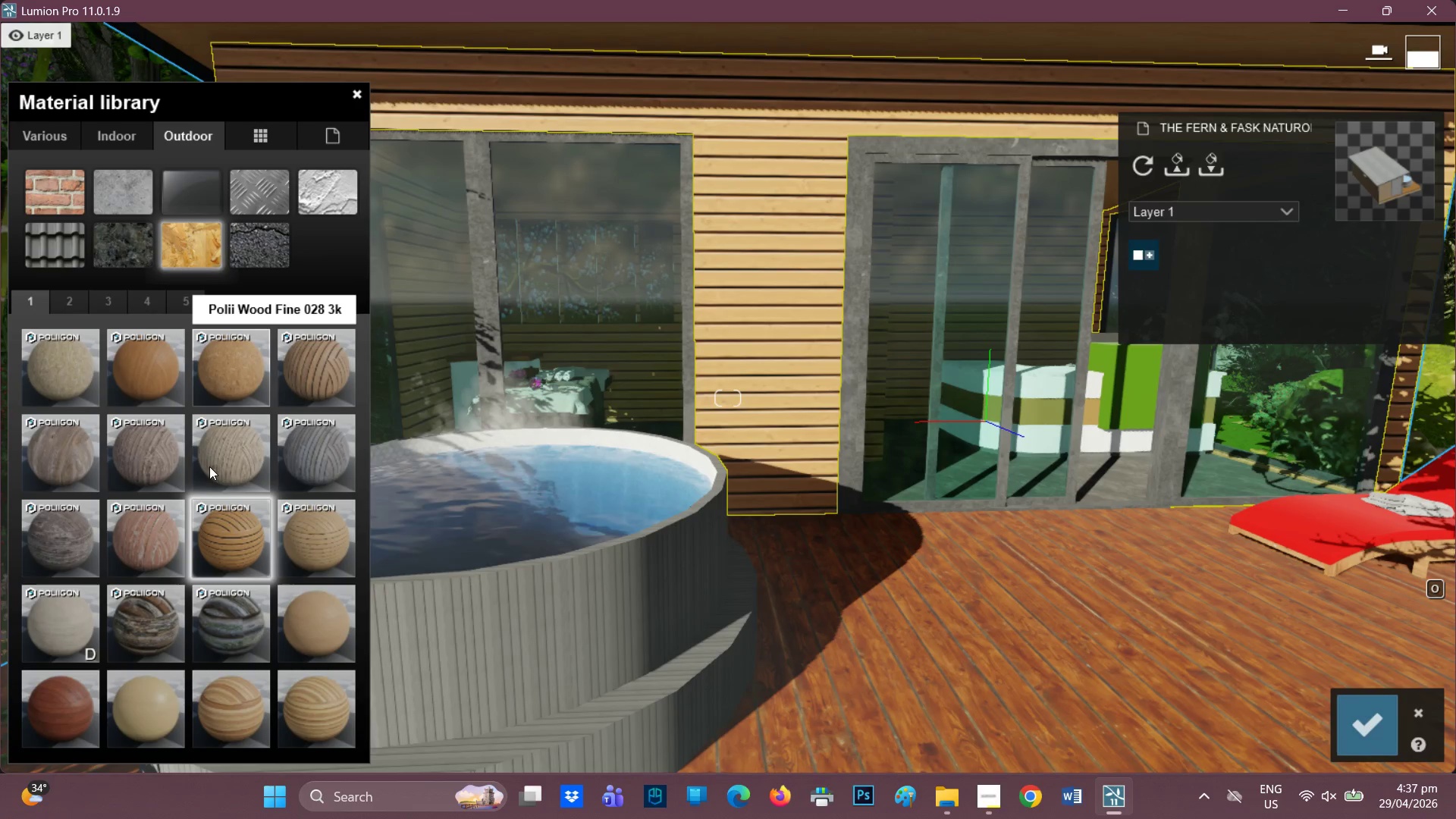 
double_click([222, 552])
 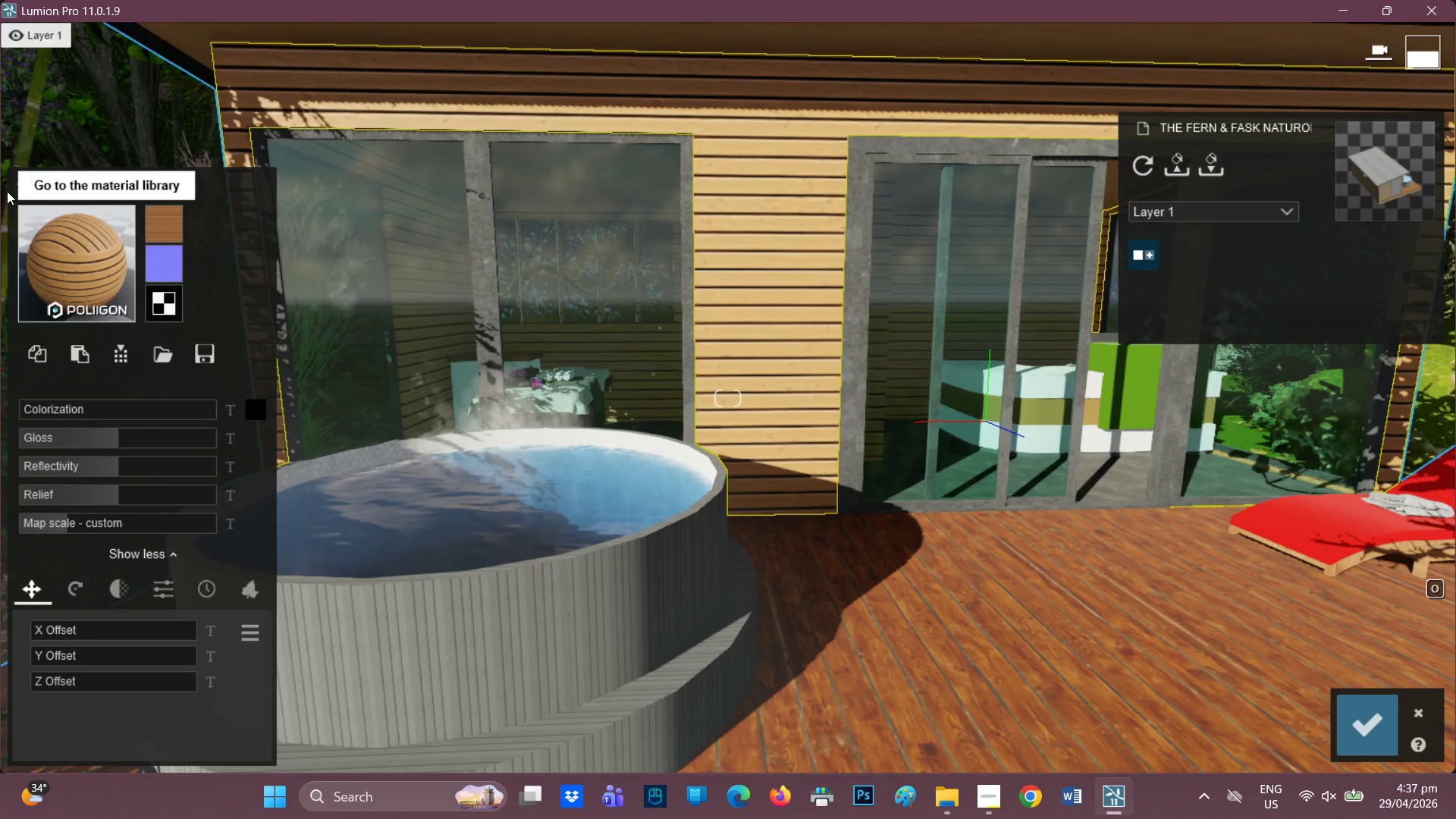 
left_click([20, 181])
 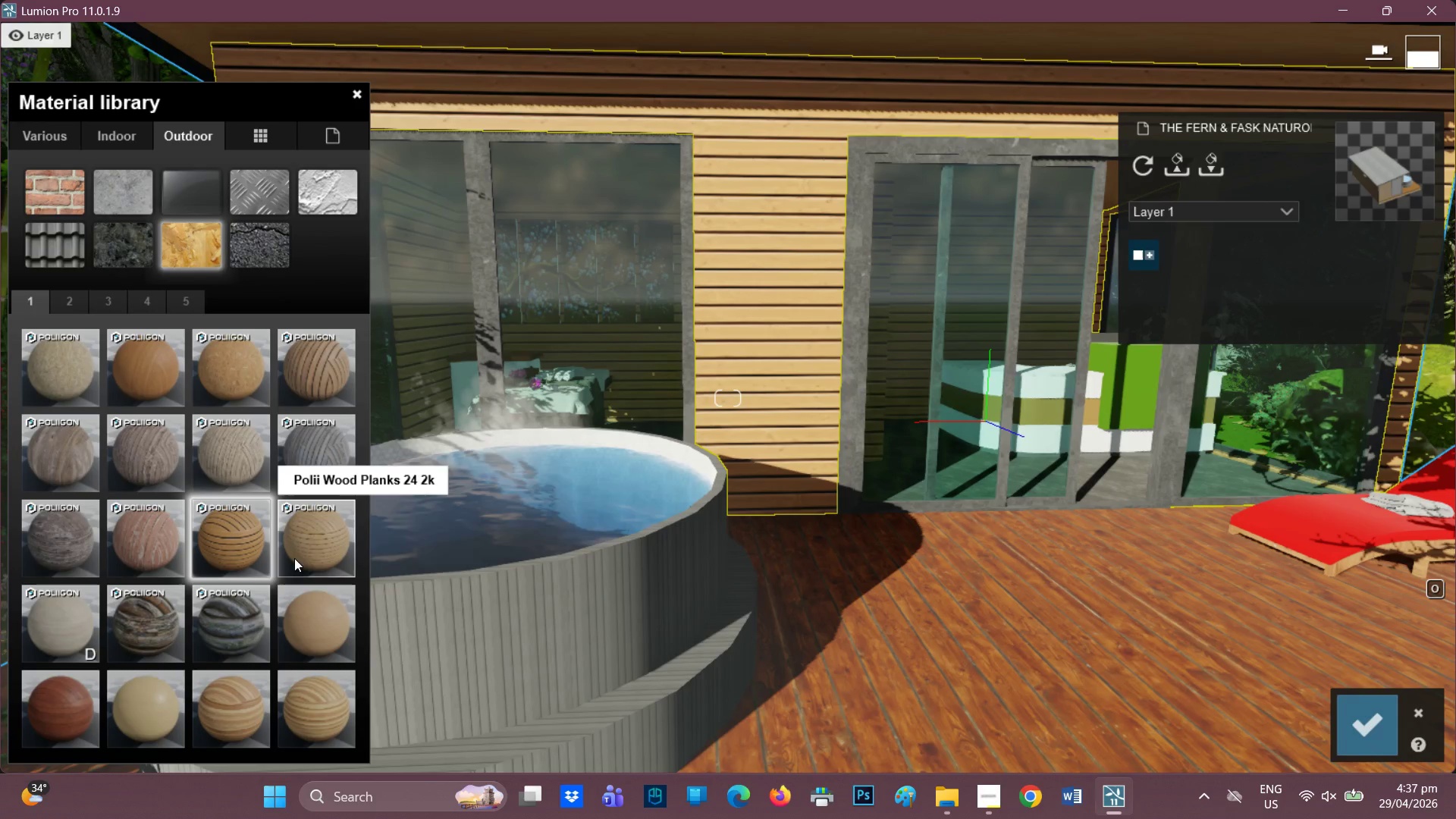 
left_click([314, 543])
 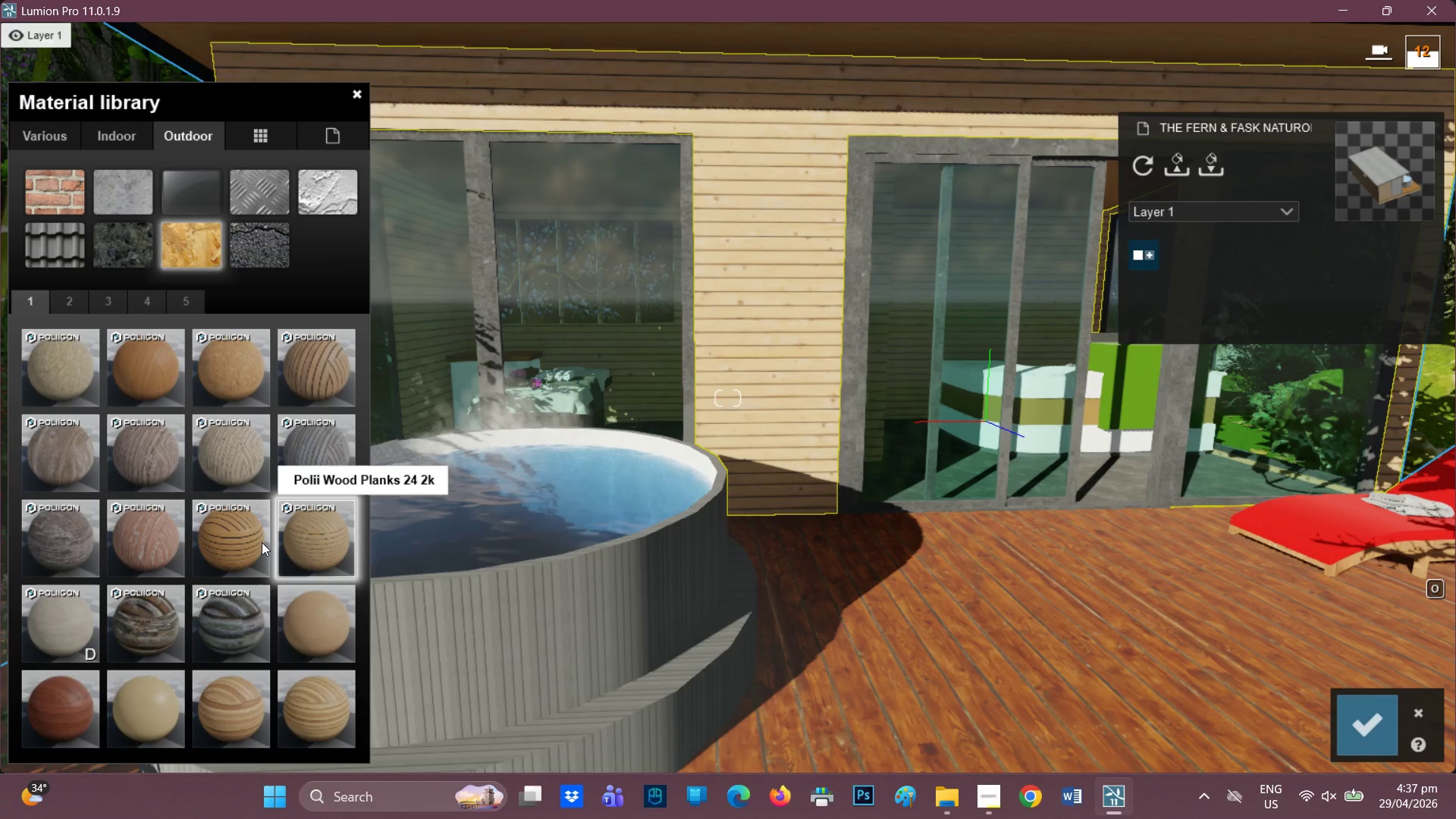 
left_click([262, 541])
 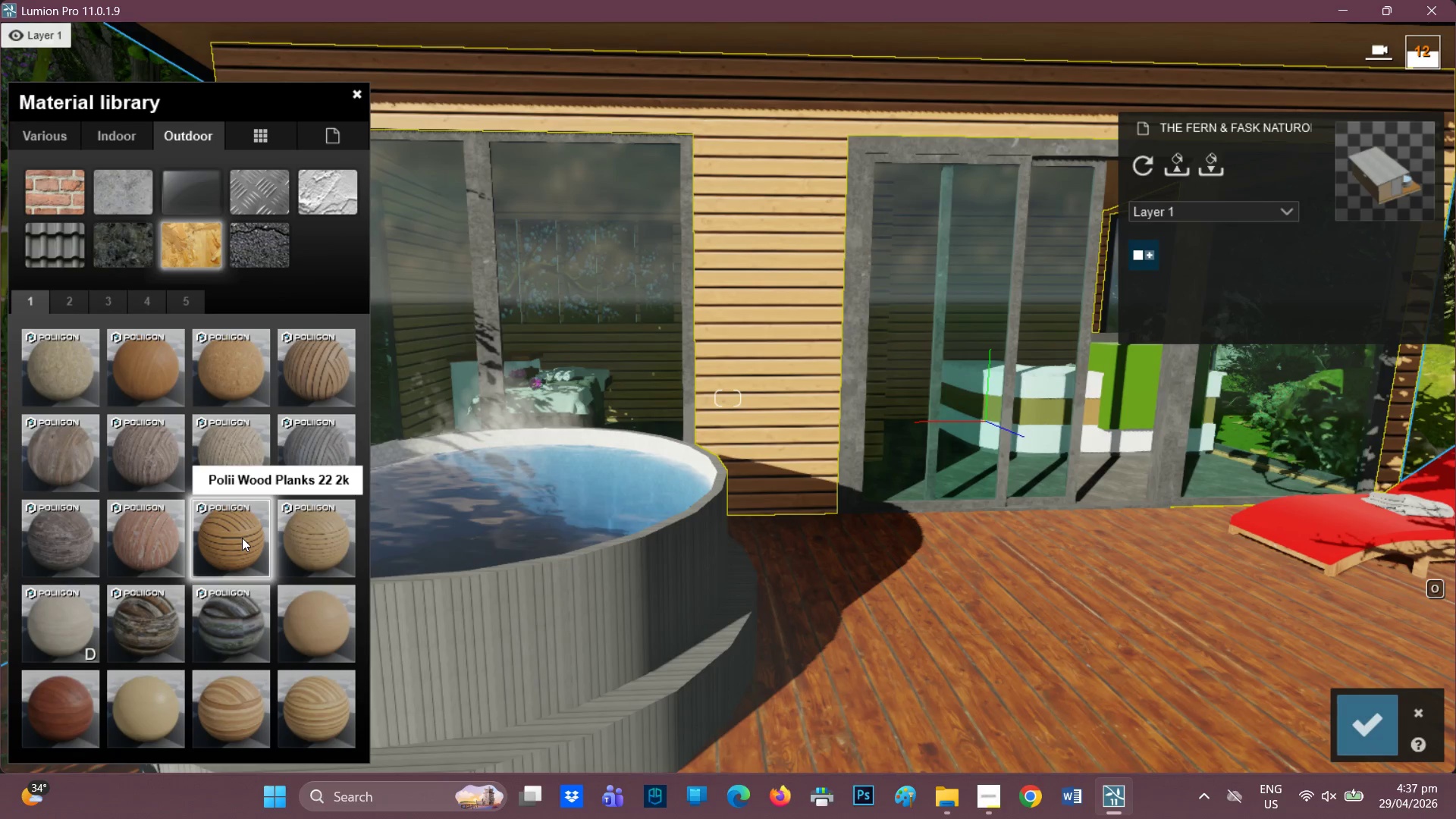 
double_click([242, 538])
 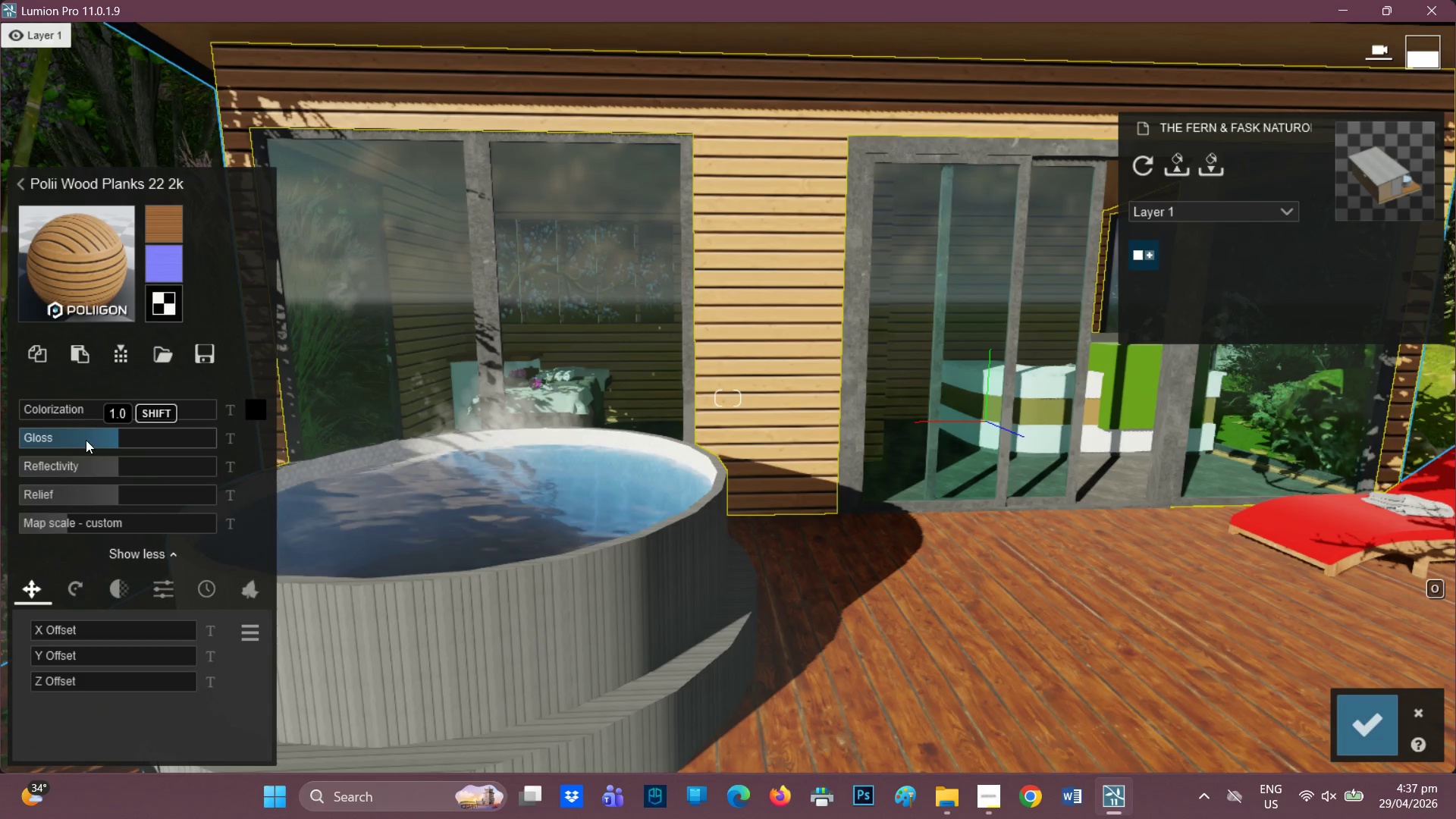 
left_click_drag(start_coordinate=[109, 436], to_coordinate=[1, 425])
 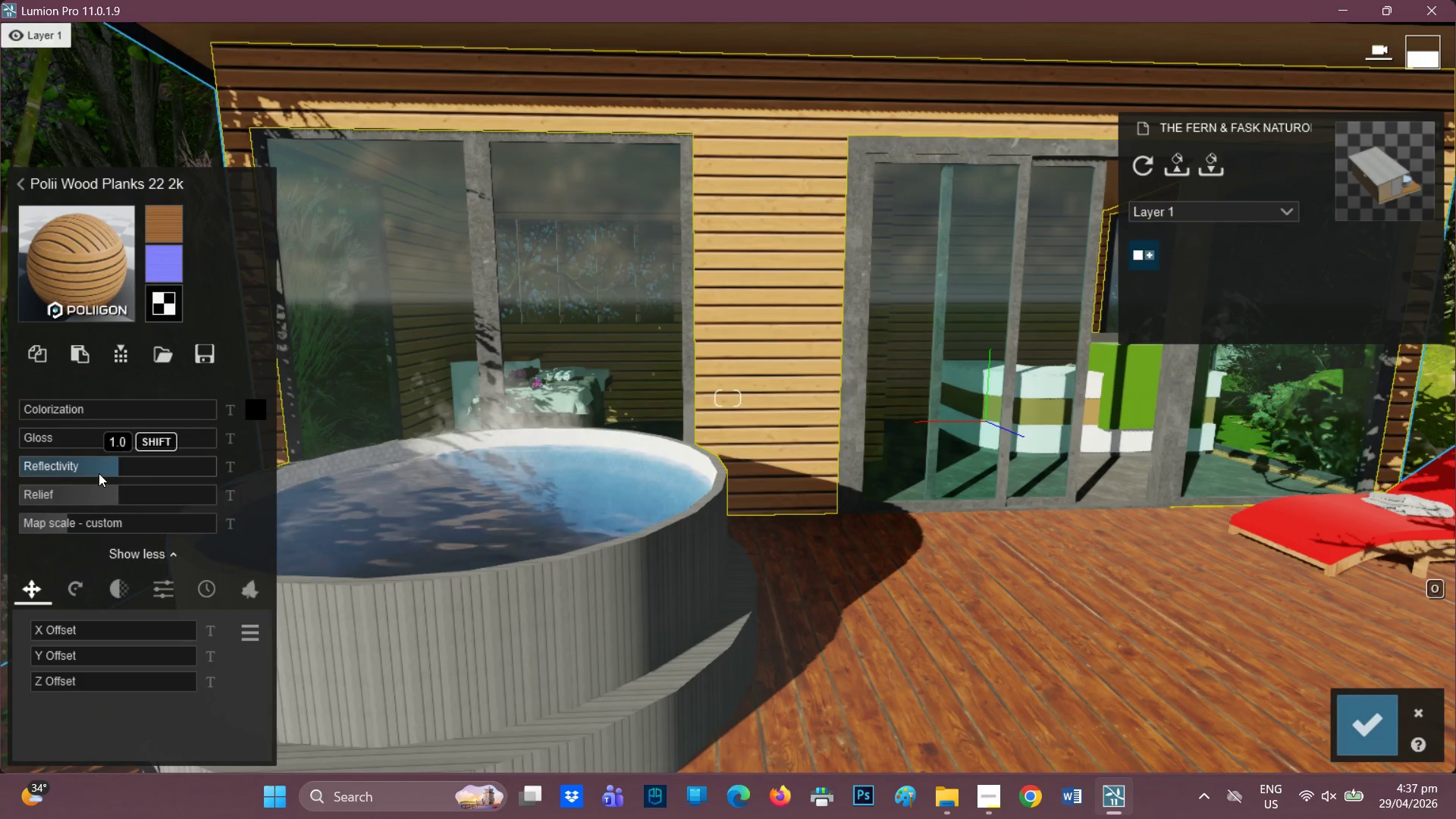 
left_click_drag(start_coordinate=[99, 472], to_coordinate=[4, 473])
 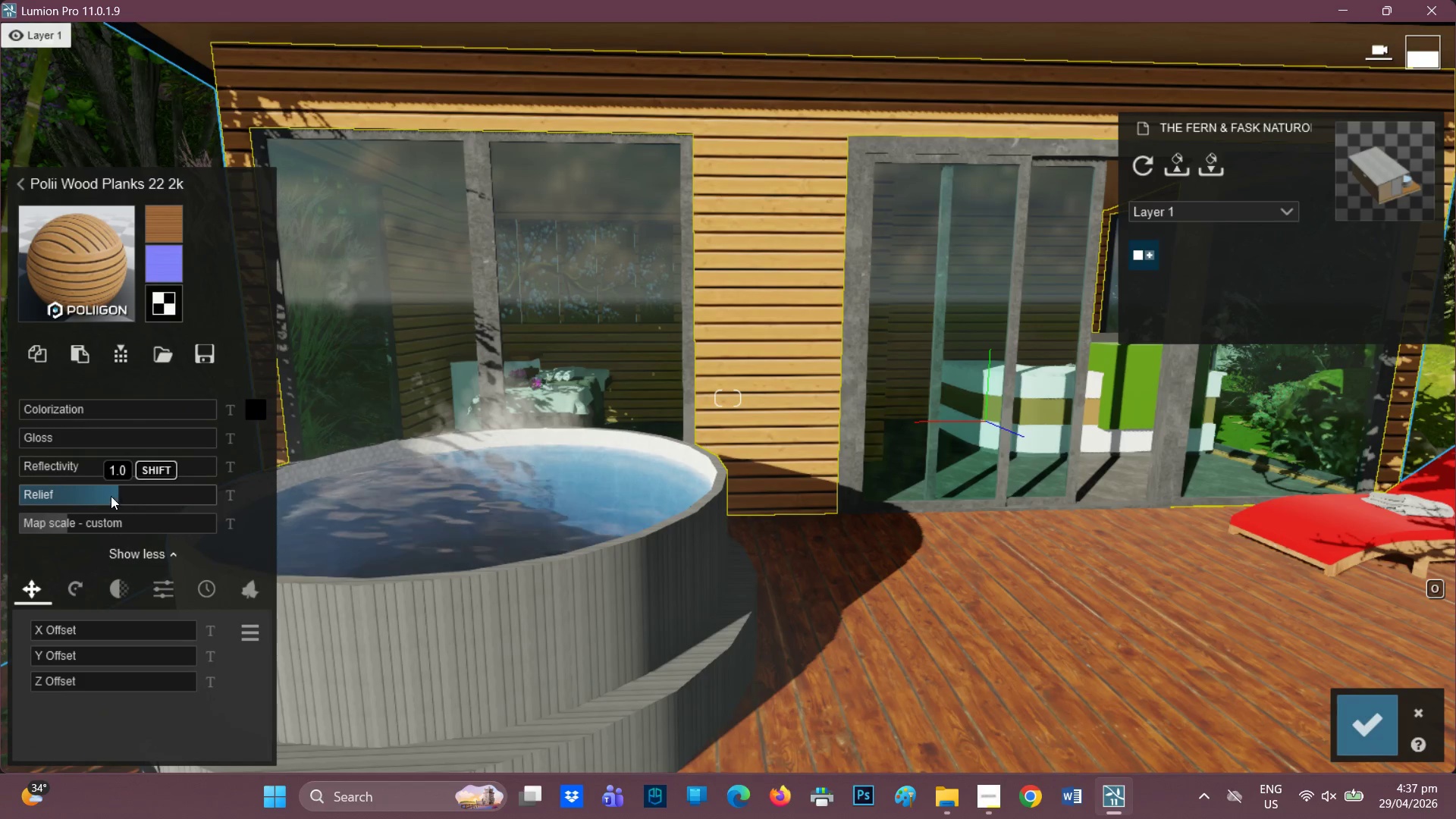 
left_click_drag(start_coordinate=[109, 496], to_coordinate=[281, 507])
 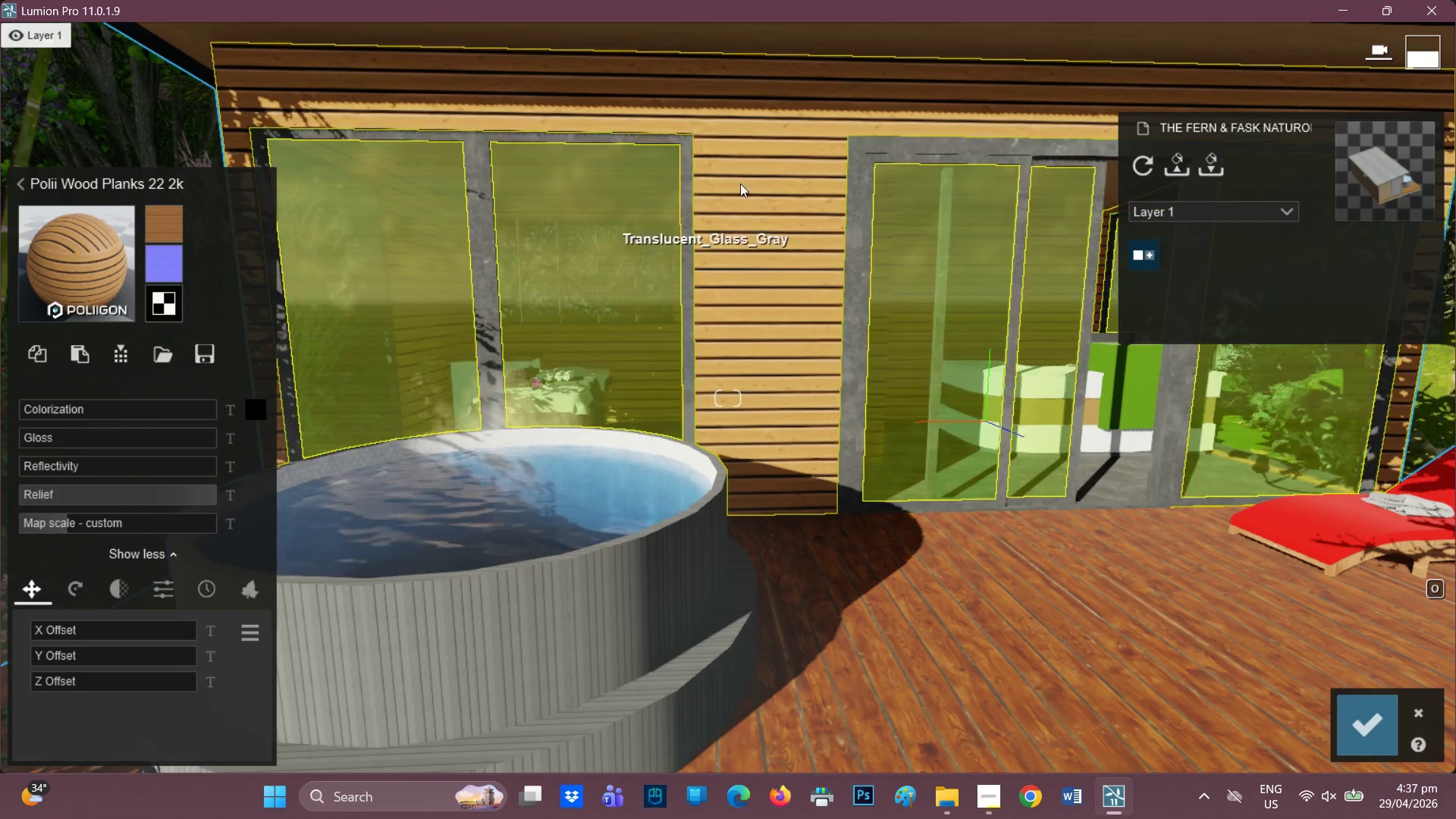 
scroll: coordinate [819, 160], scroll_direction: up, amount: 1.0
 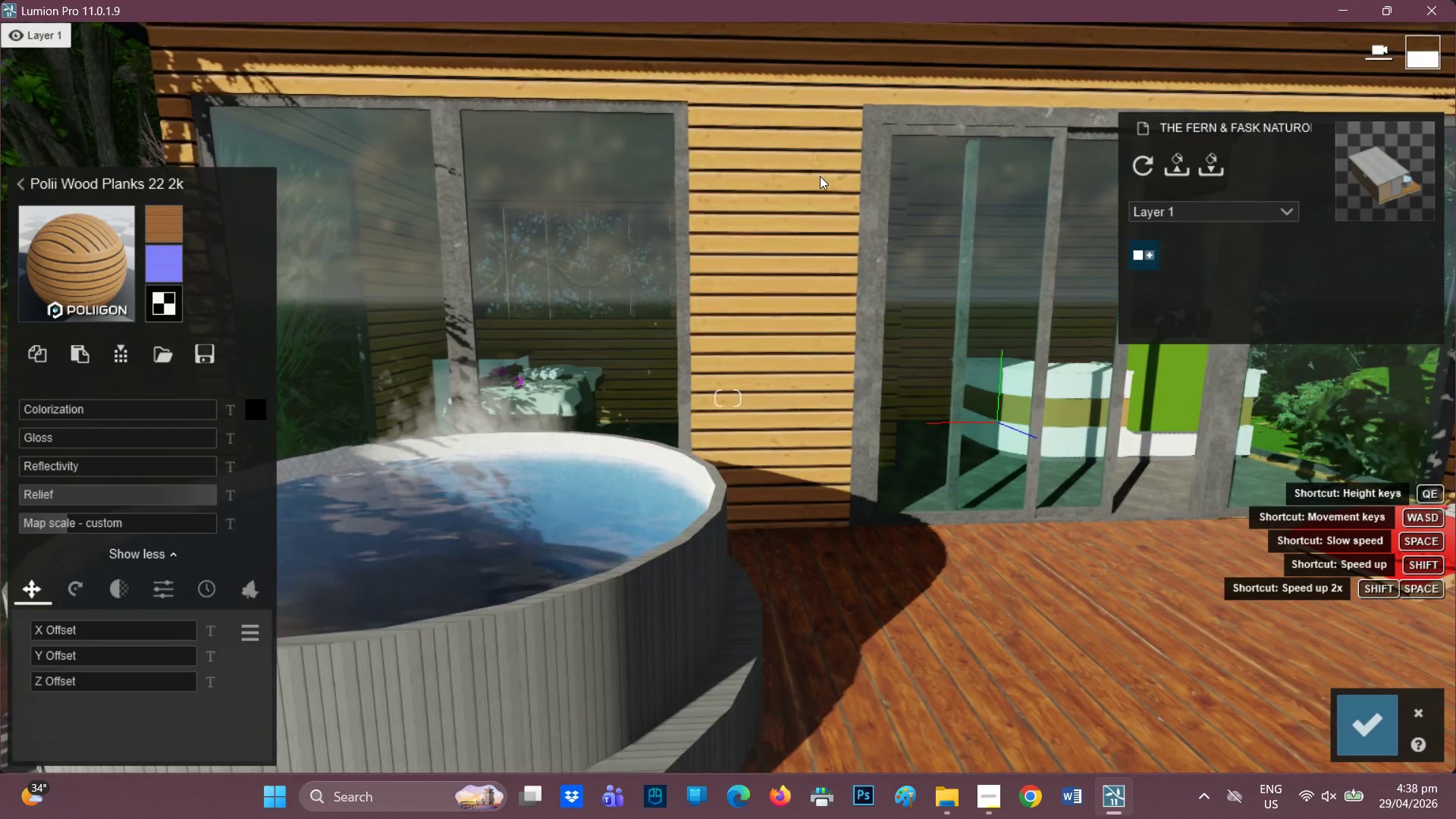 
key(Q)
 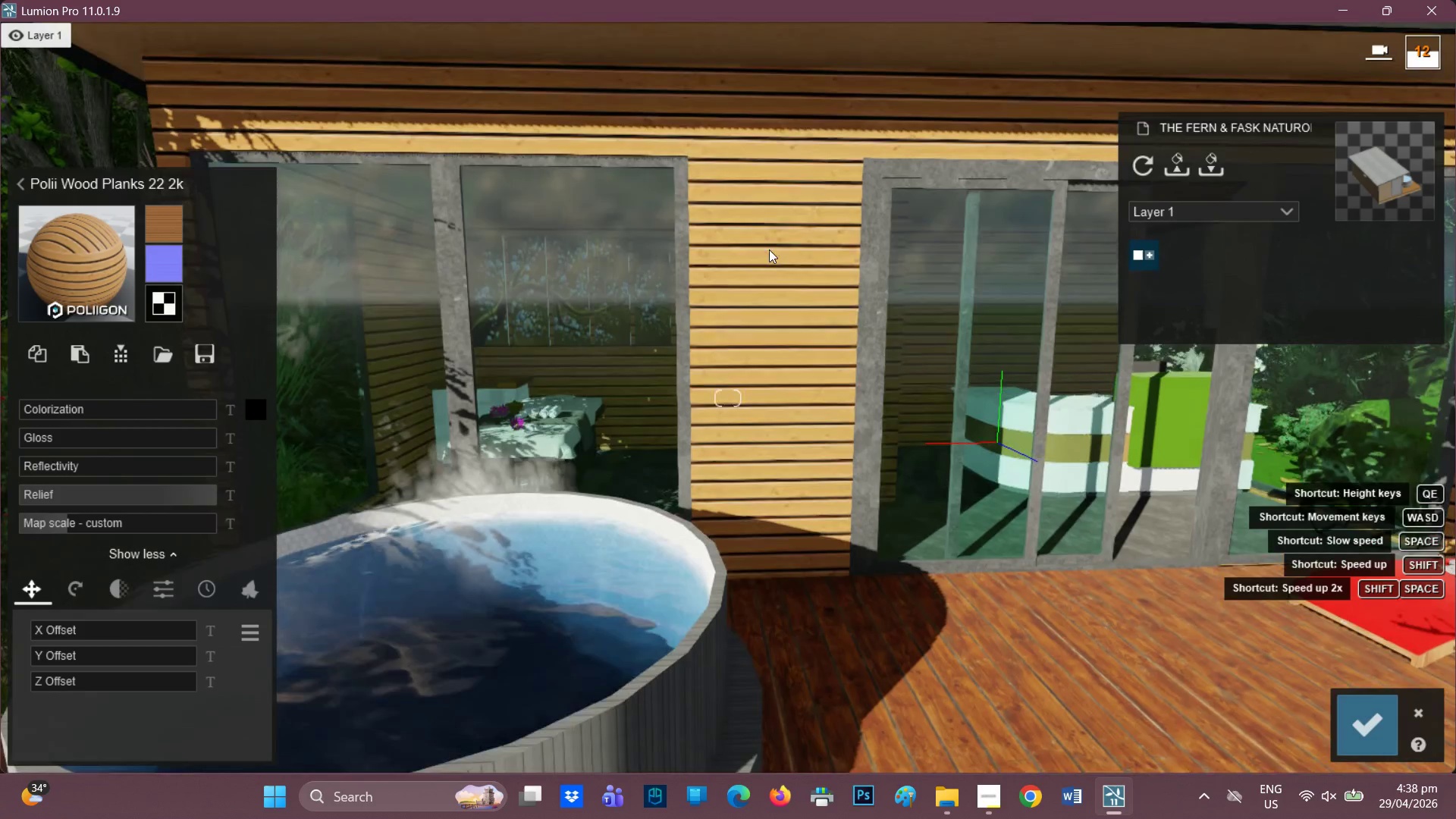 
scroll: coordinate [769, 249], scroll_direction: up, amount: 1.0
 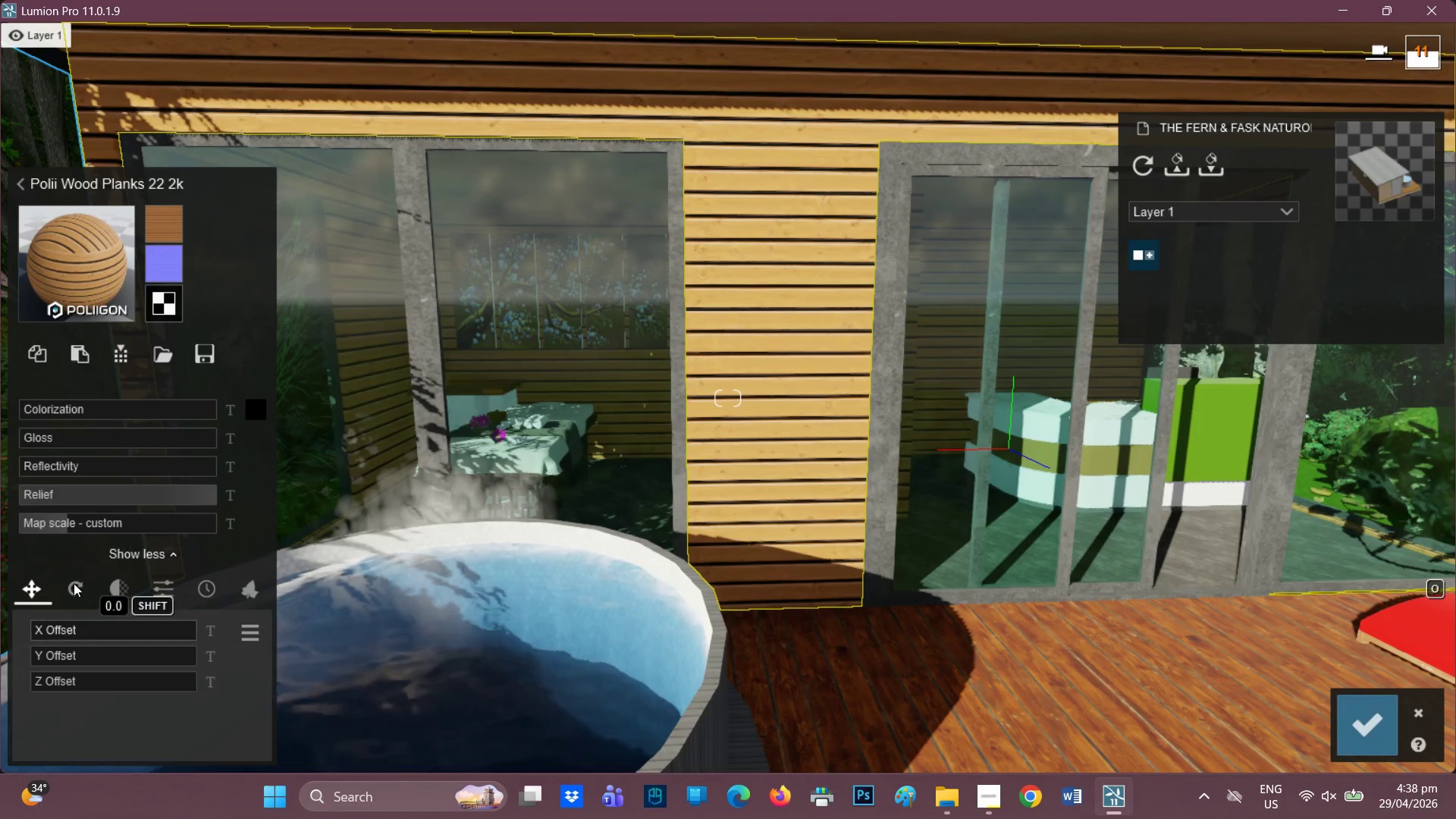 
left_click([199, 590])
 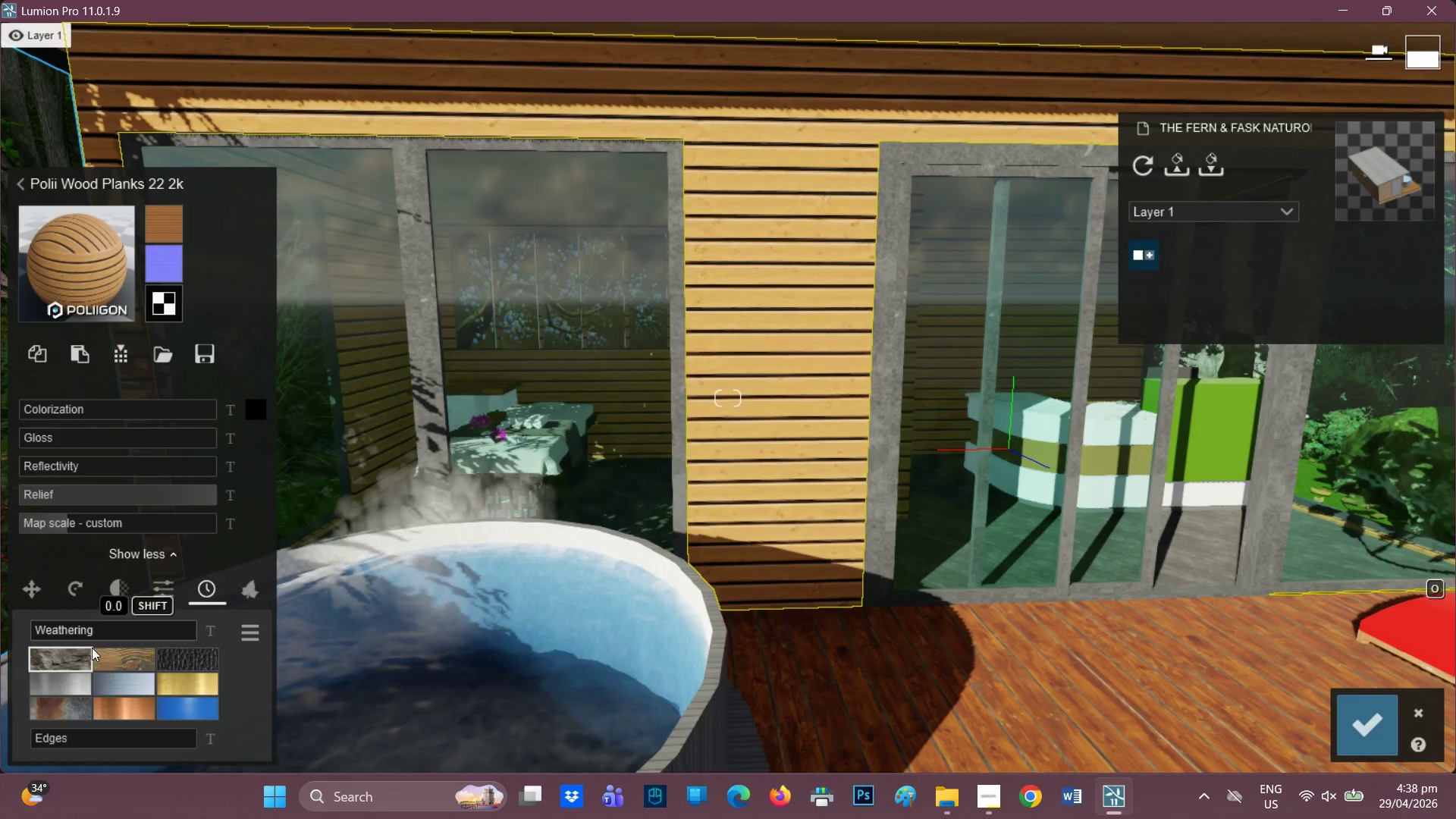 
left_click([105, 657])
 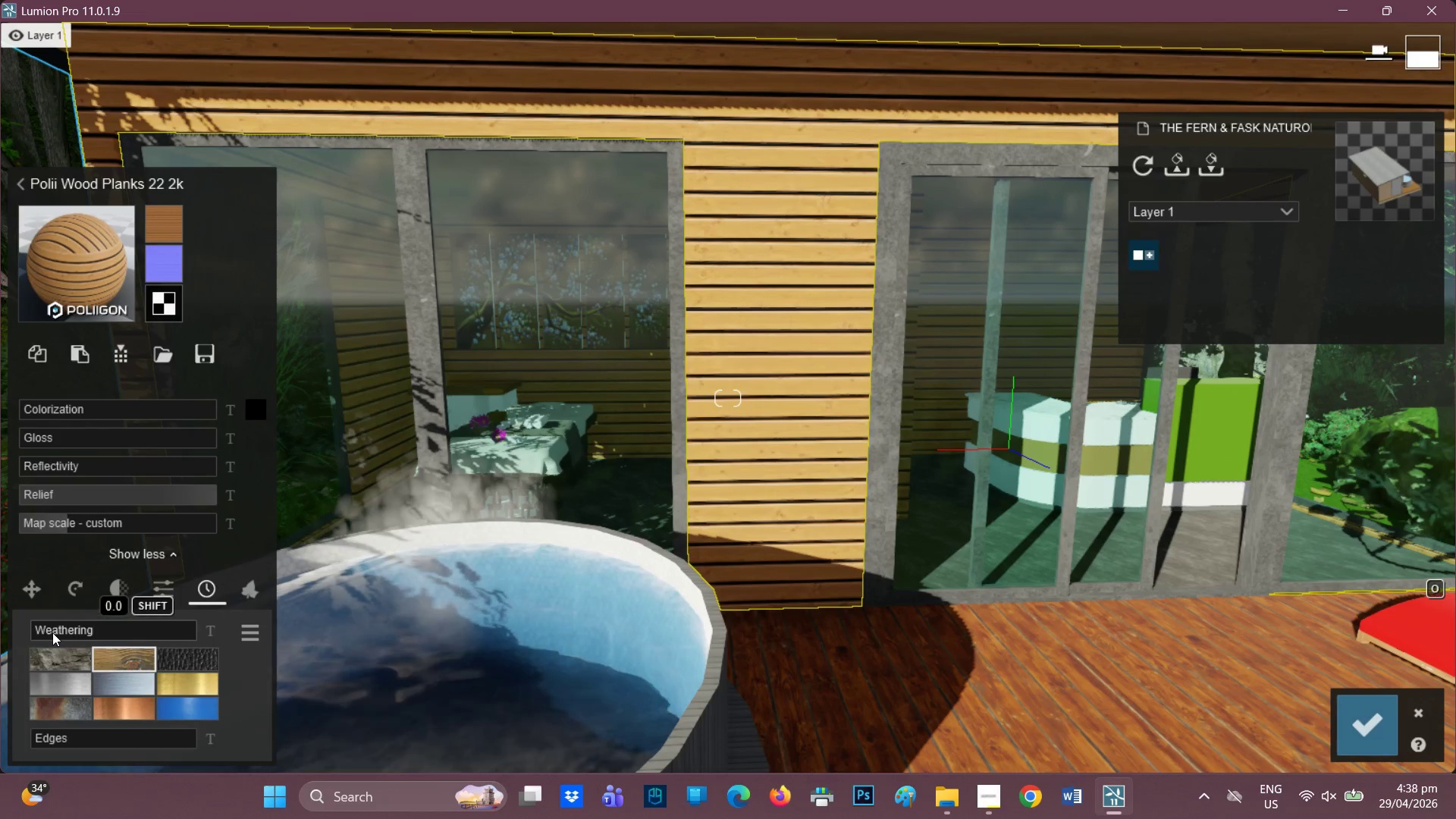 
left_click_drag(start_coordinate=[52, 632], to_coordinate=[136, 626])
 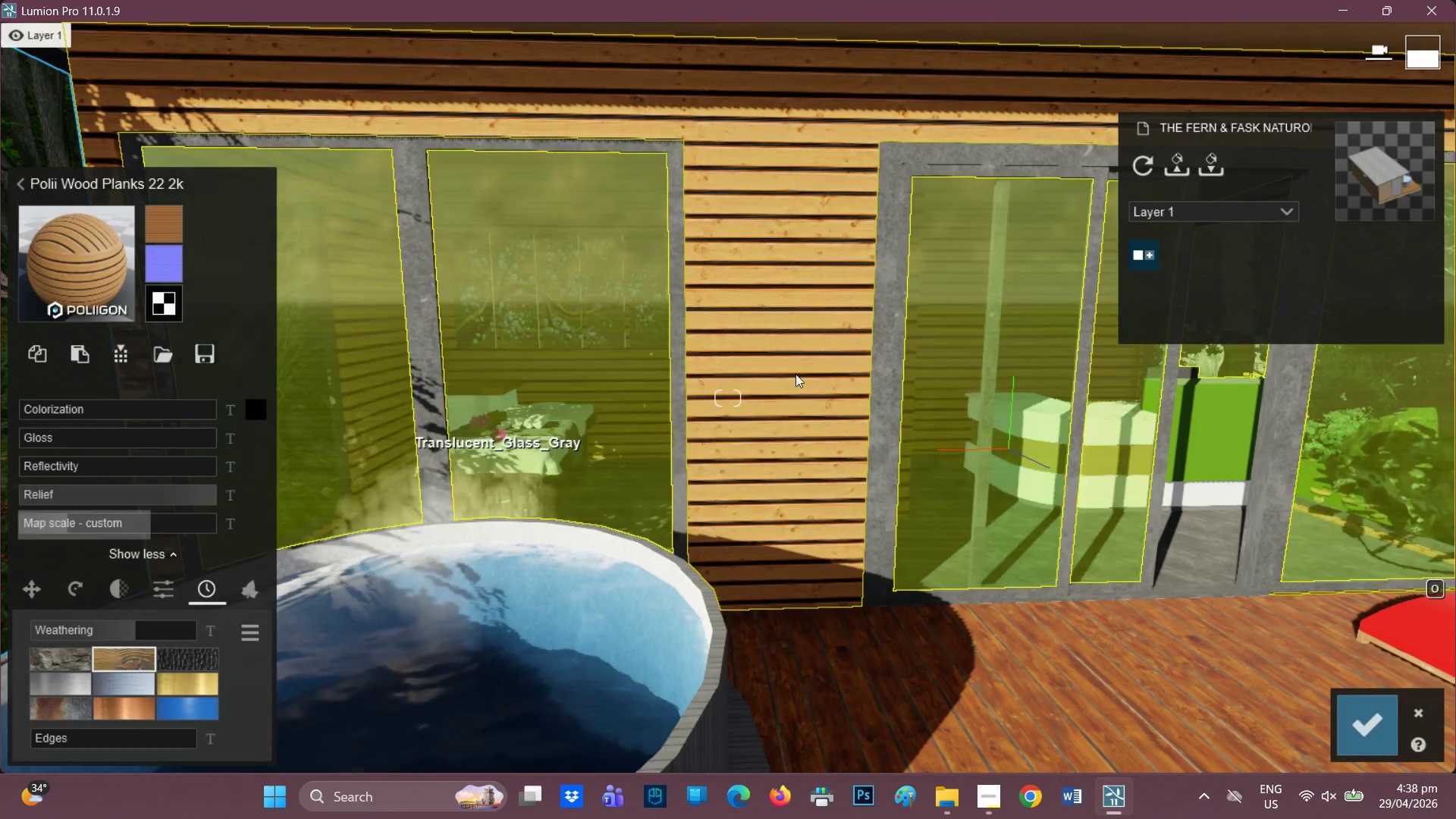 
scroll: coordinate [822, 334], scroll_direction: down, amount: 4.0
 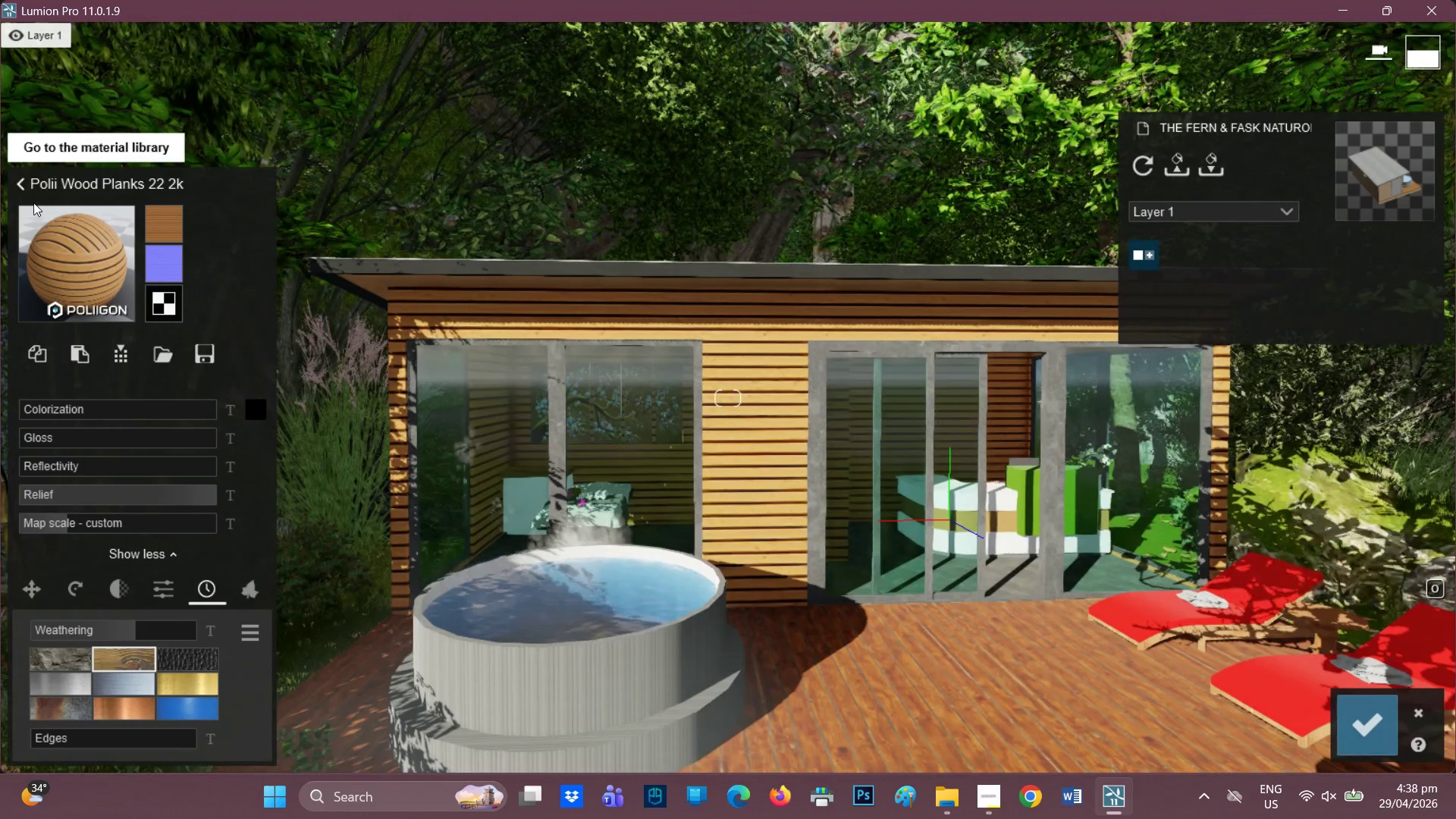 
right_click([830, 595])
 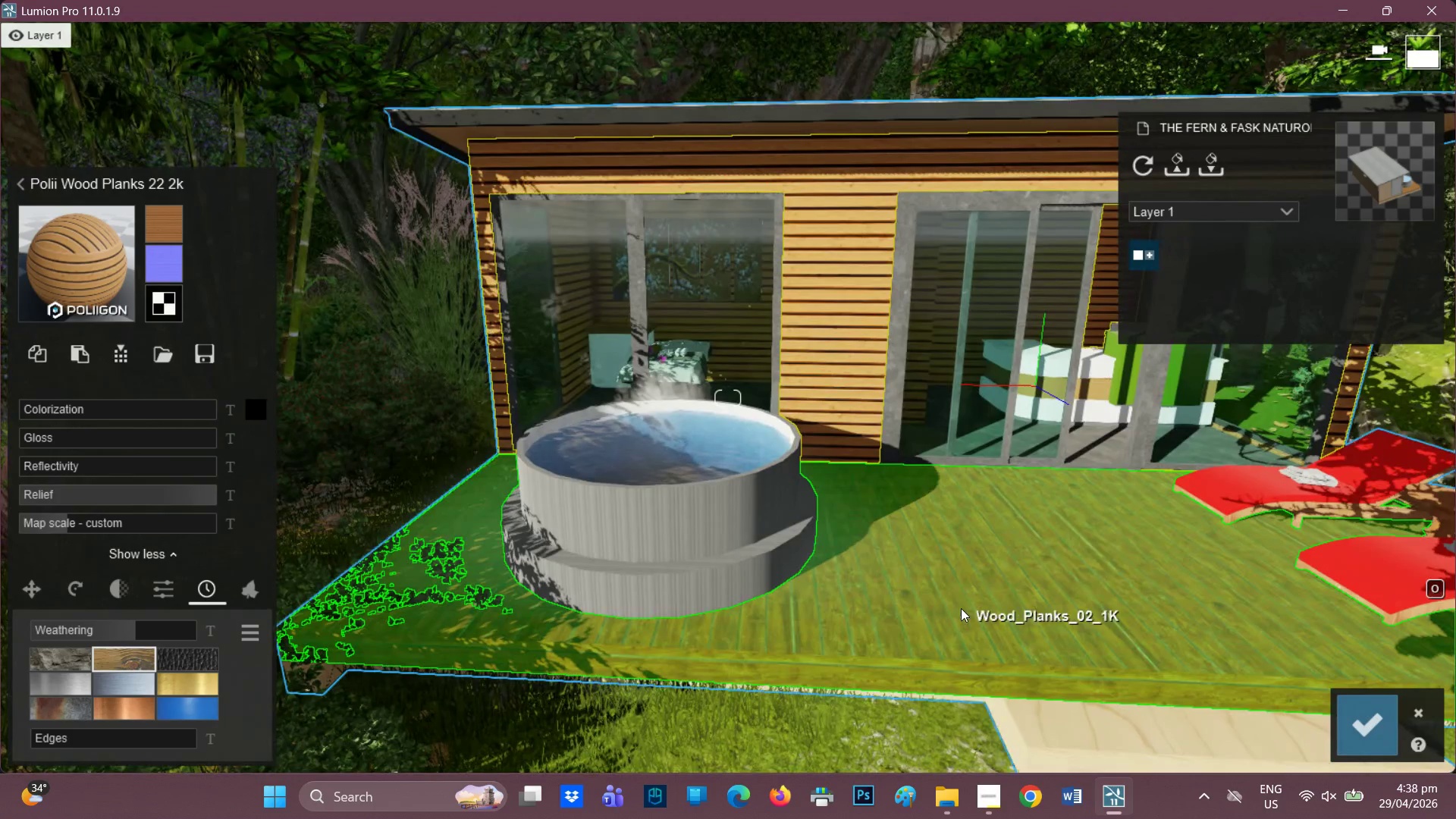 
left_click([961, 608])
 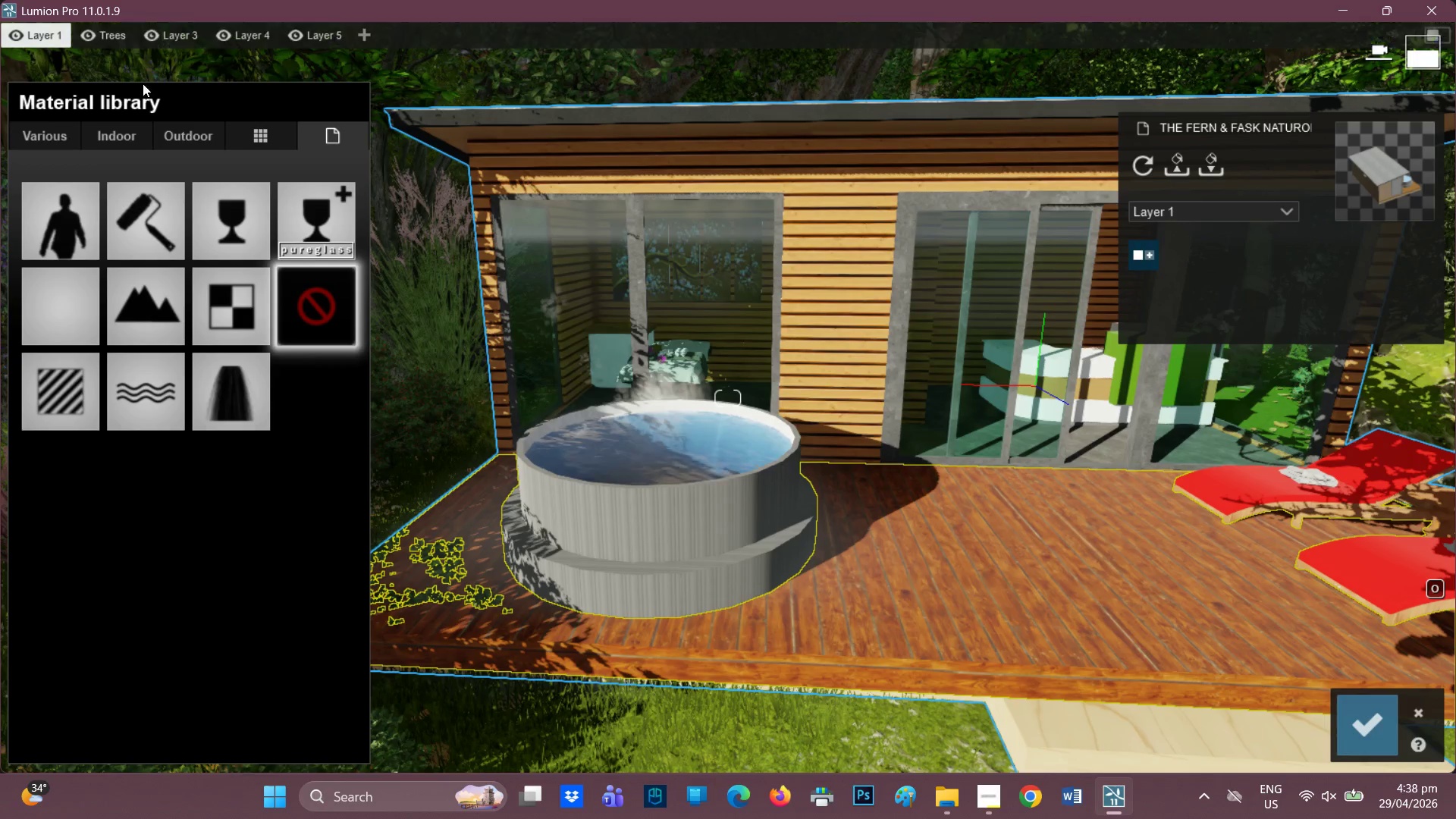 
left_click([64, 419])
 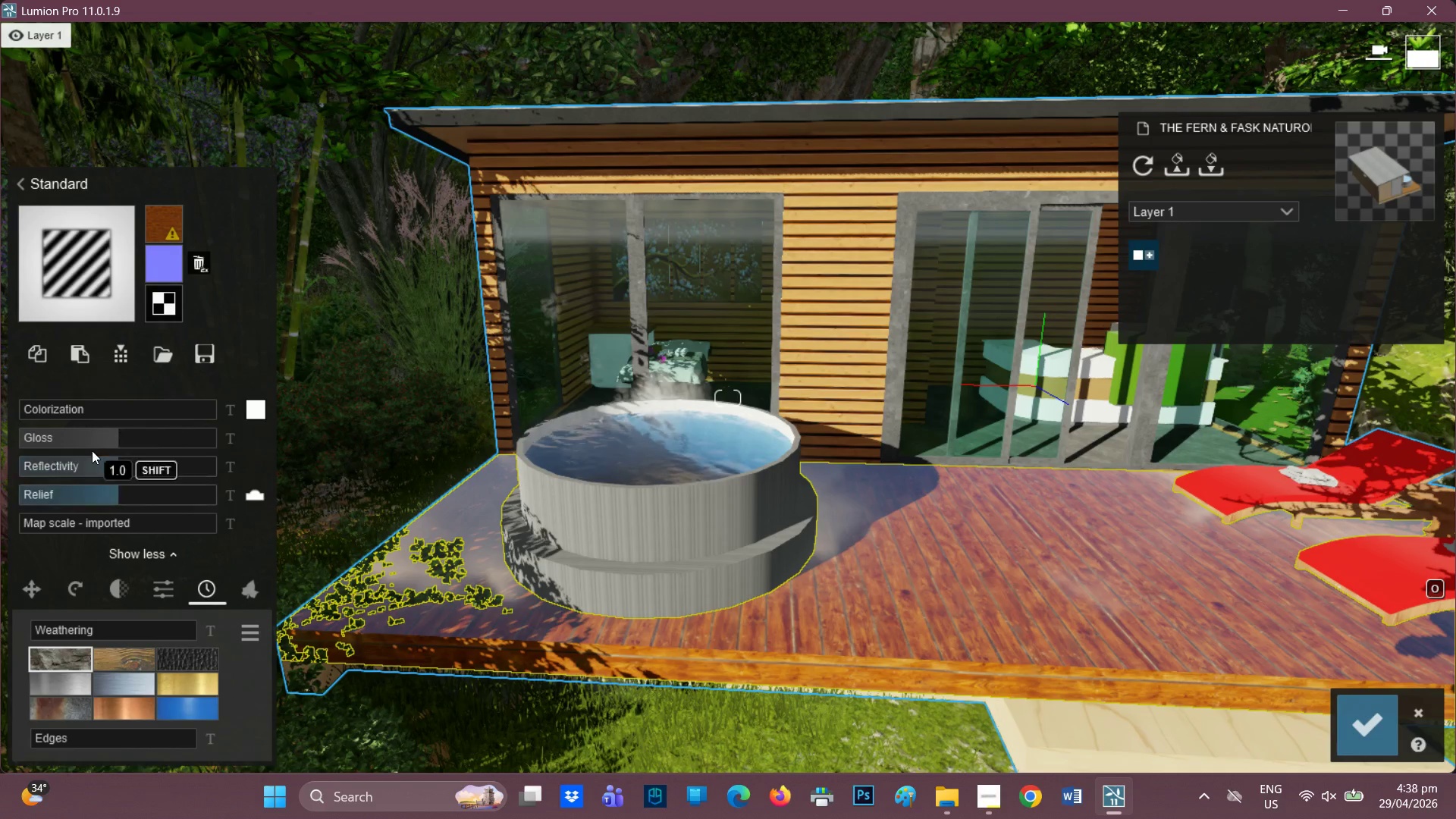 
left_click_drag(start_coordinate=[91, 443], to_coordinate=[0, 442])
 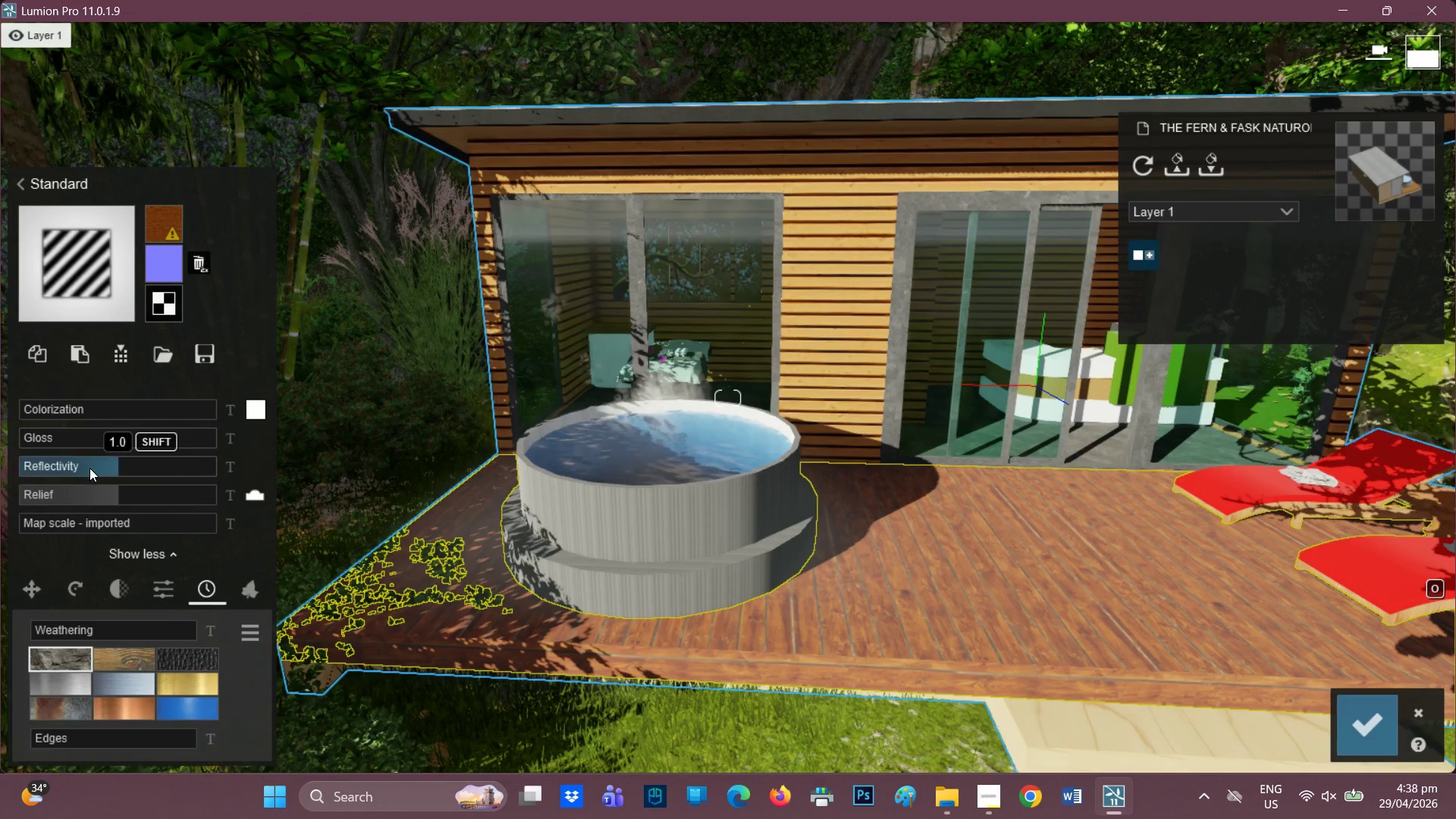 
left_click_drag(start_coordinate=[89, 468], to_coordinate=[0, 472])
 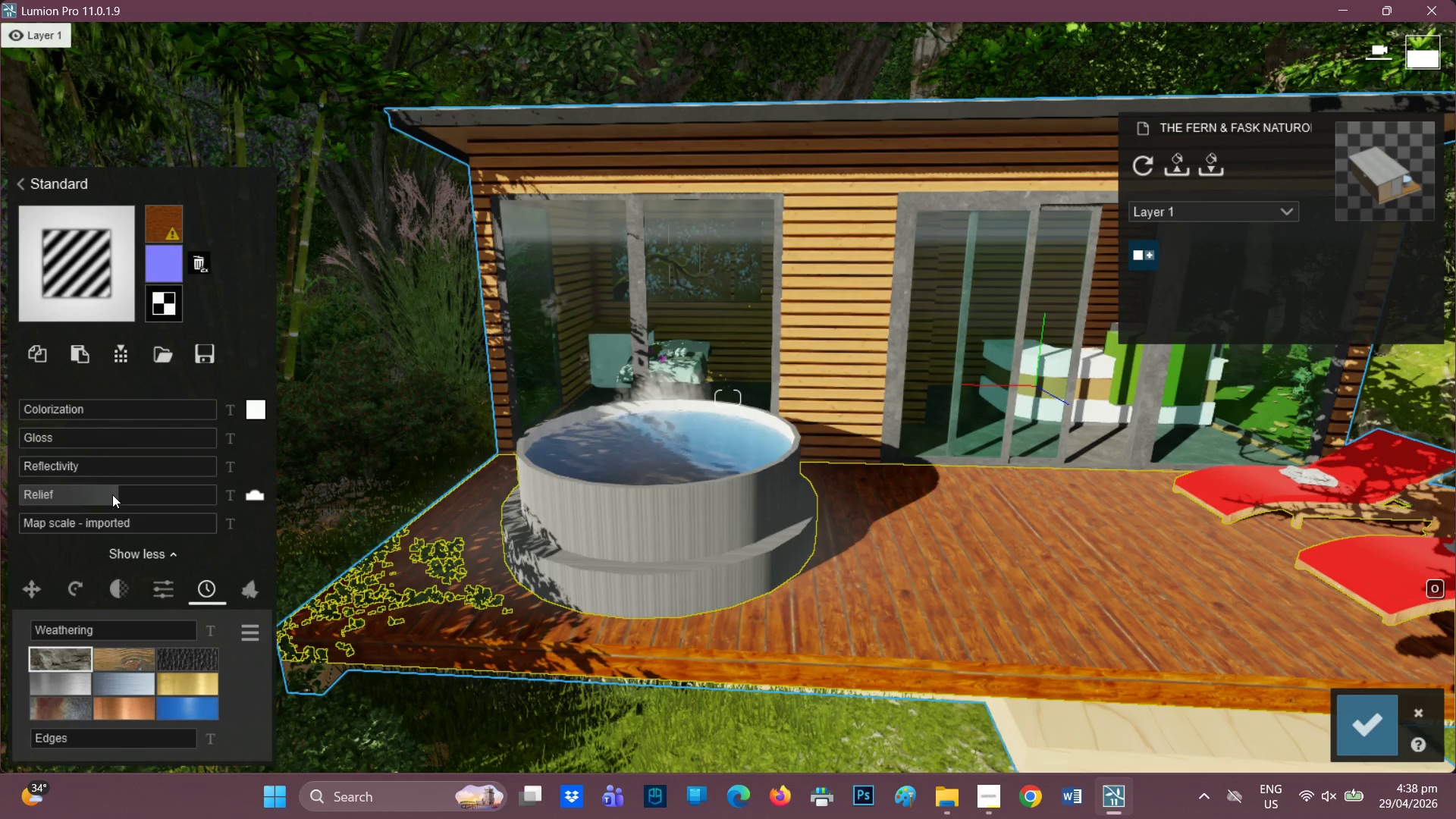 
left_click_drag(start_coordinate=[112, 494], to_coordinate=[297, 499])
 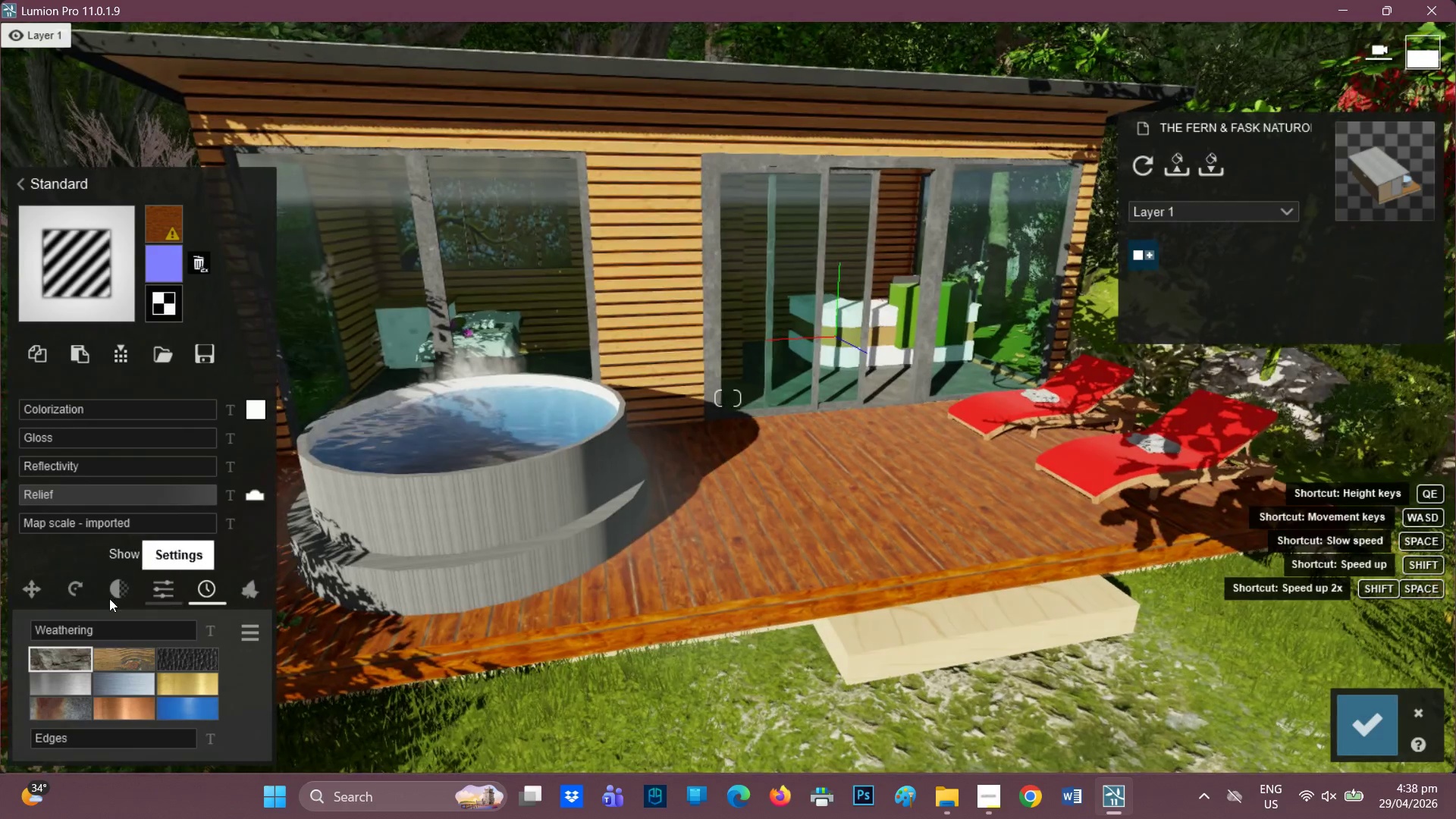 
left_click([102, 661])
 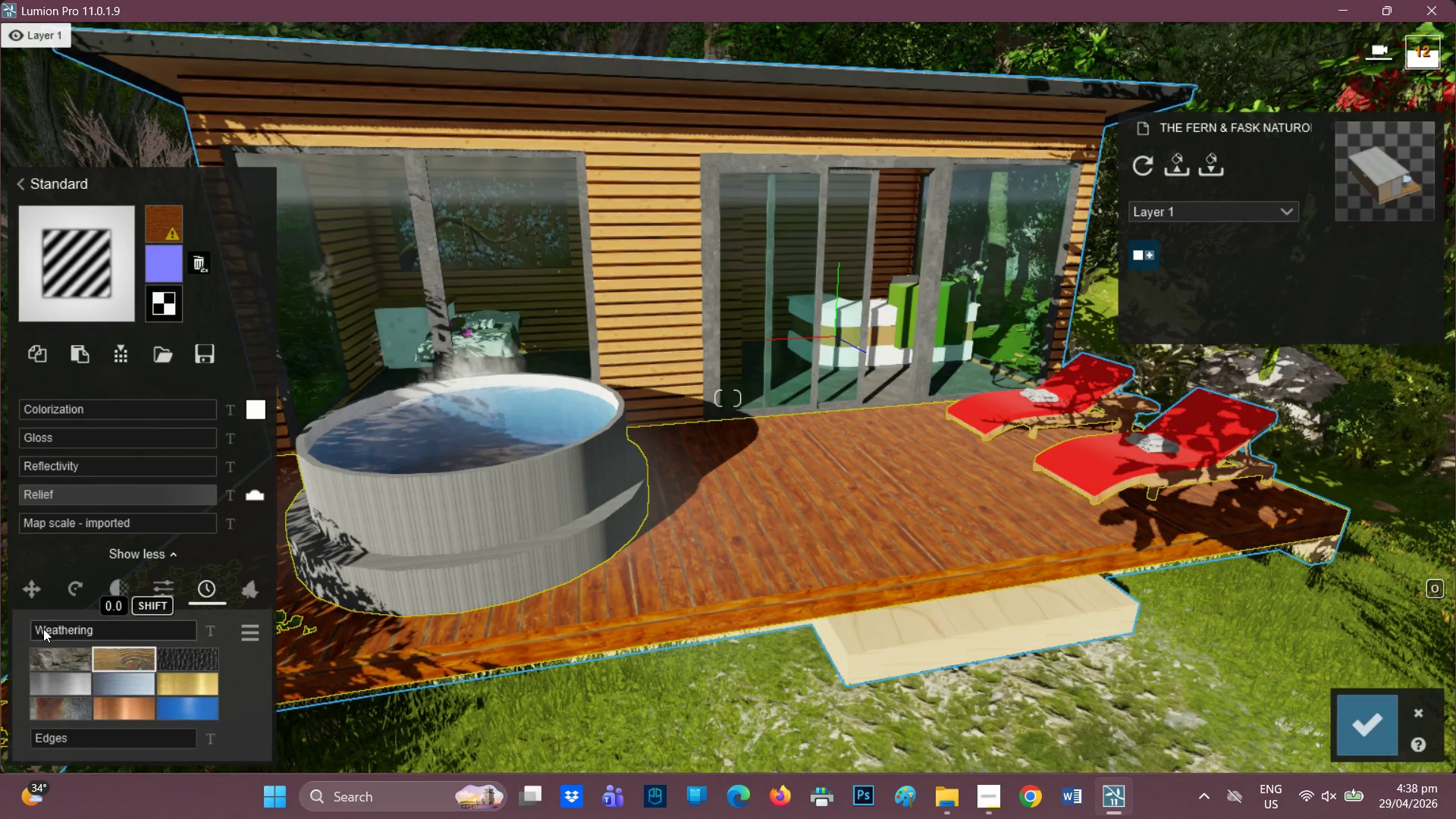 
left_click_drag(start_coordinate=[46, 626], to_coordinate=[58, 626])
 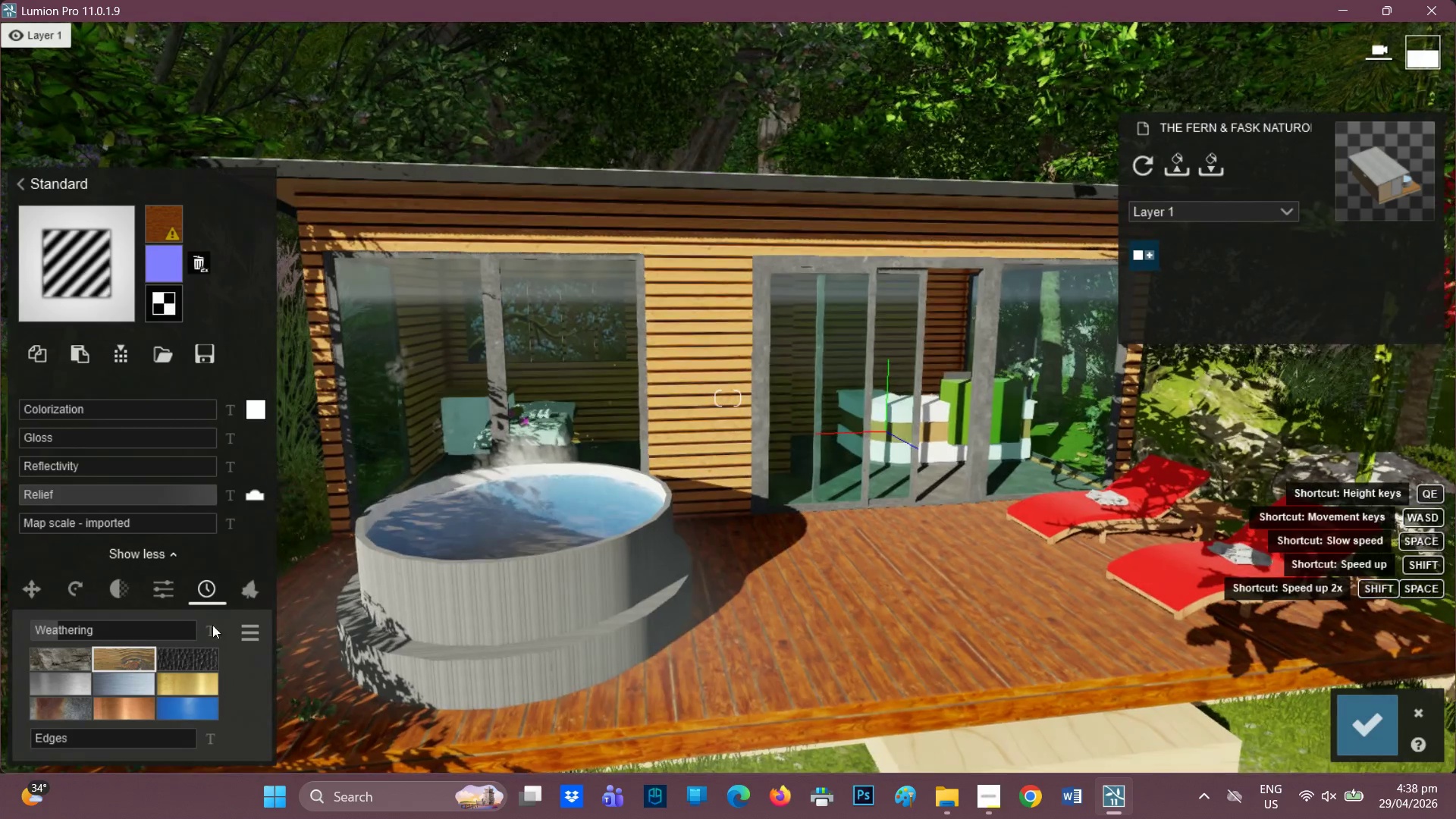 
left_click([242, 600])
 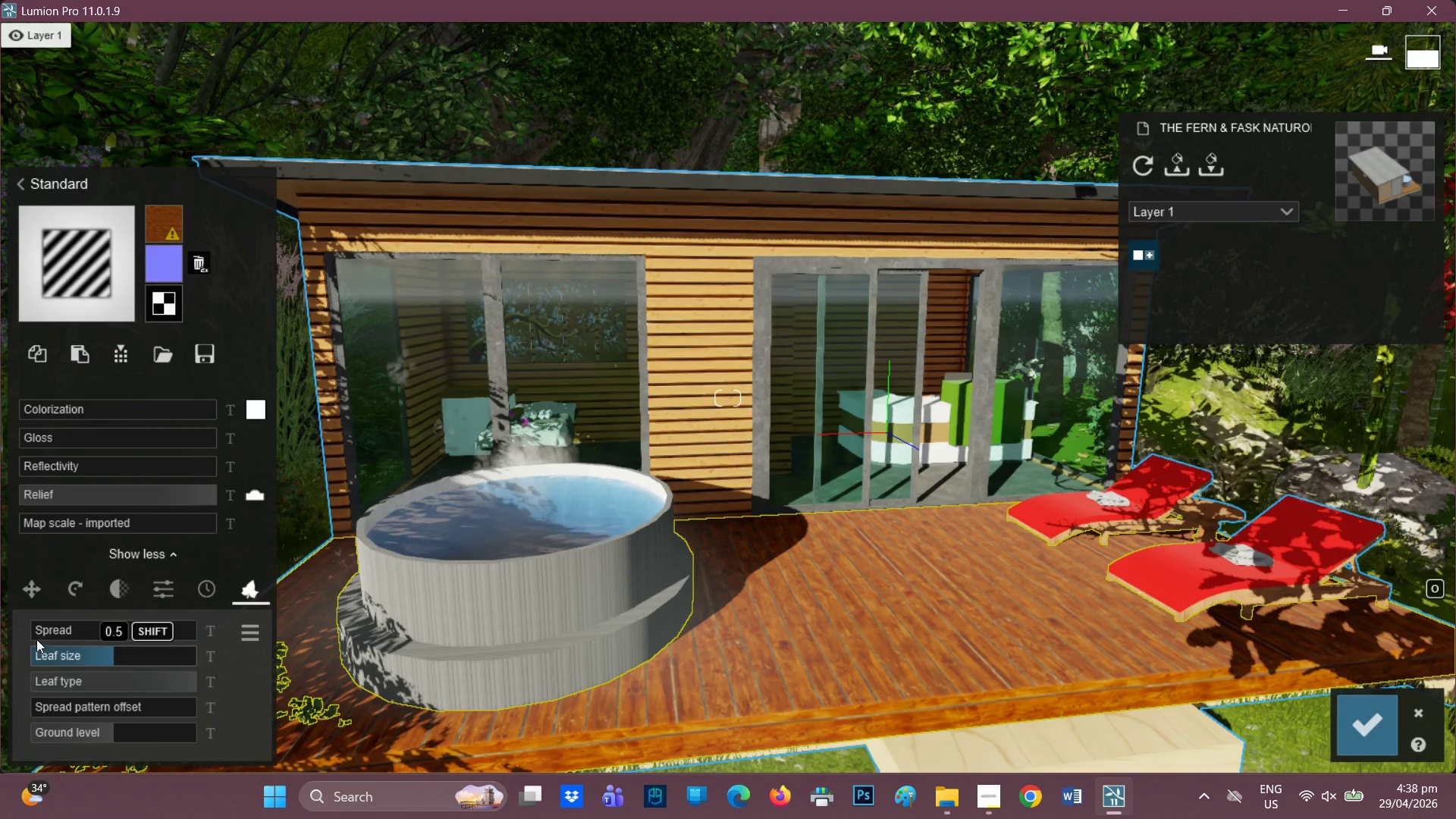 
left_click_drag(start_coordinate=[36, 634], to_coordinate=[30, 634])
 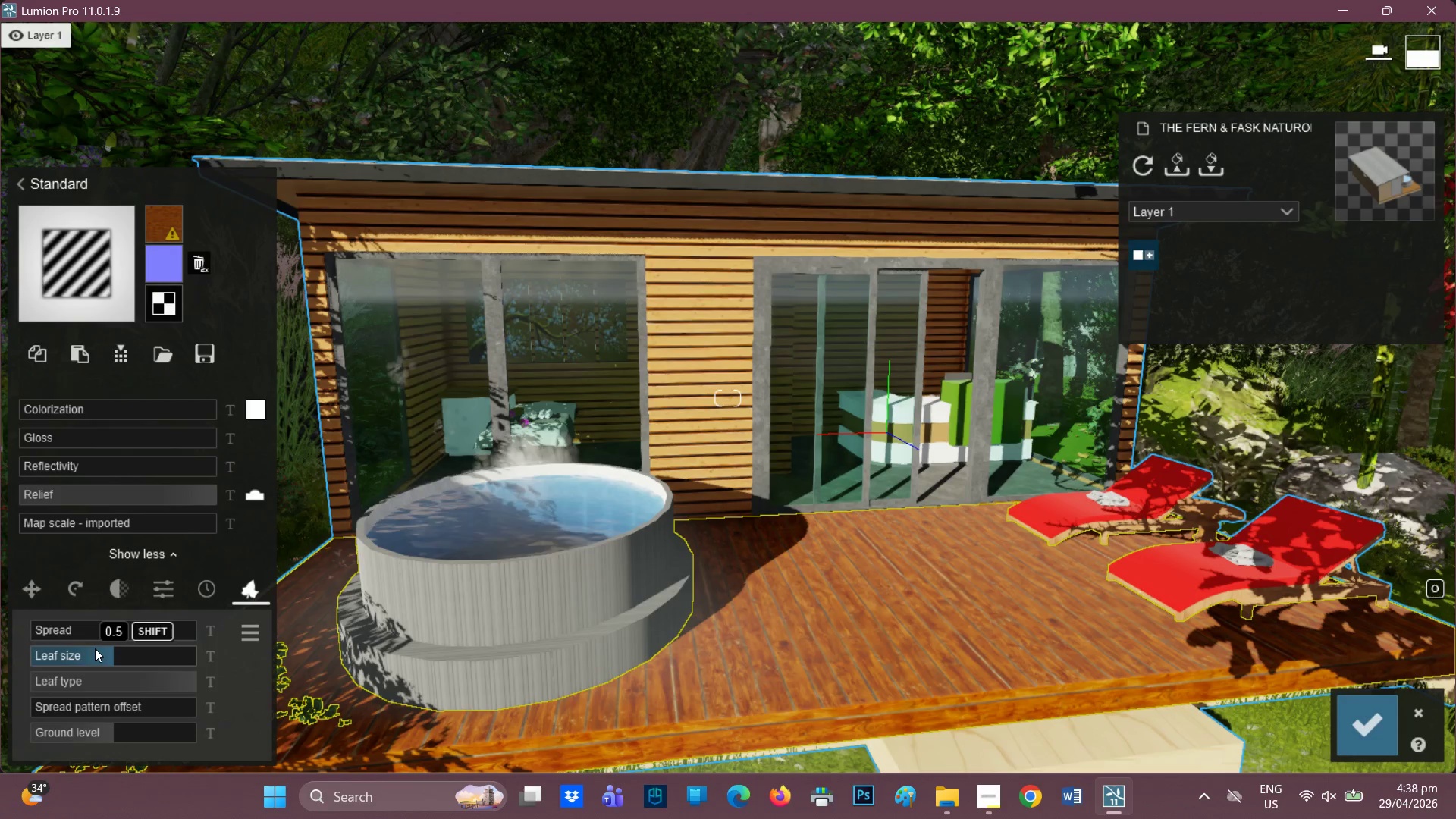 
left_click_drag(start_coordinate=[95, 649], to_coordinate=[46, 652])
 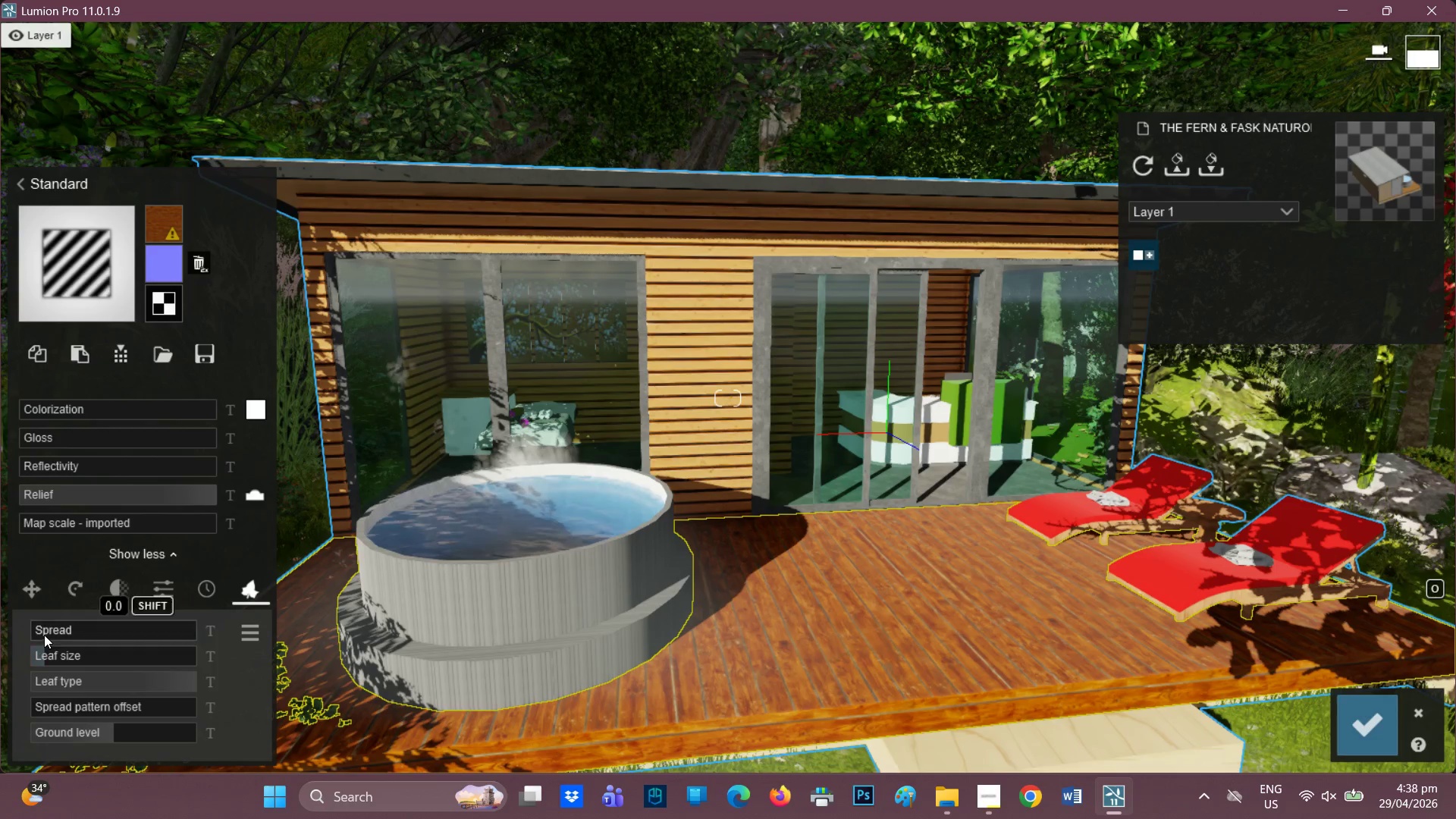 
left_click_drag(start_coordinate=[44, 633], to_coordinate=[27, 629])
 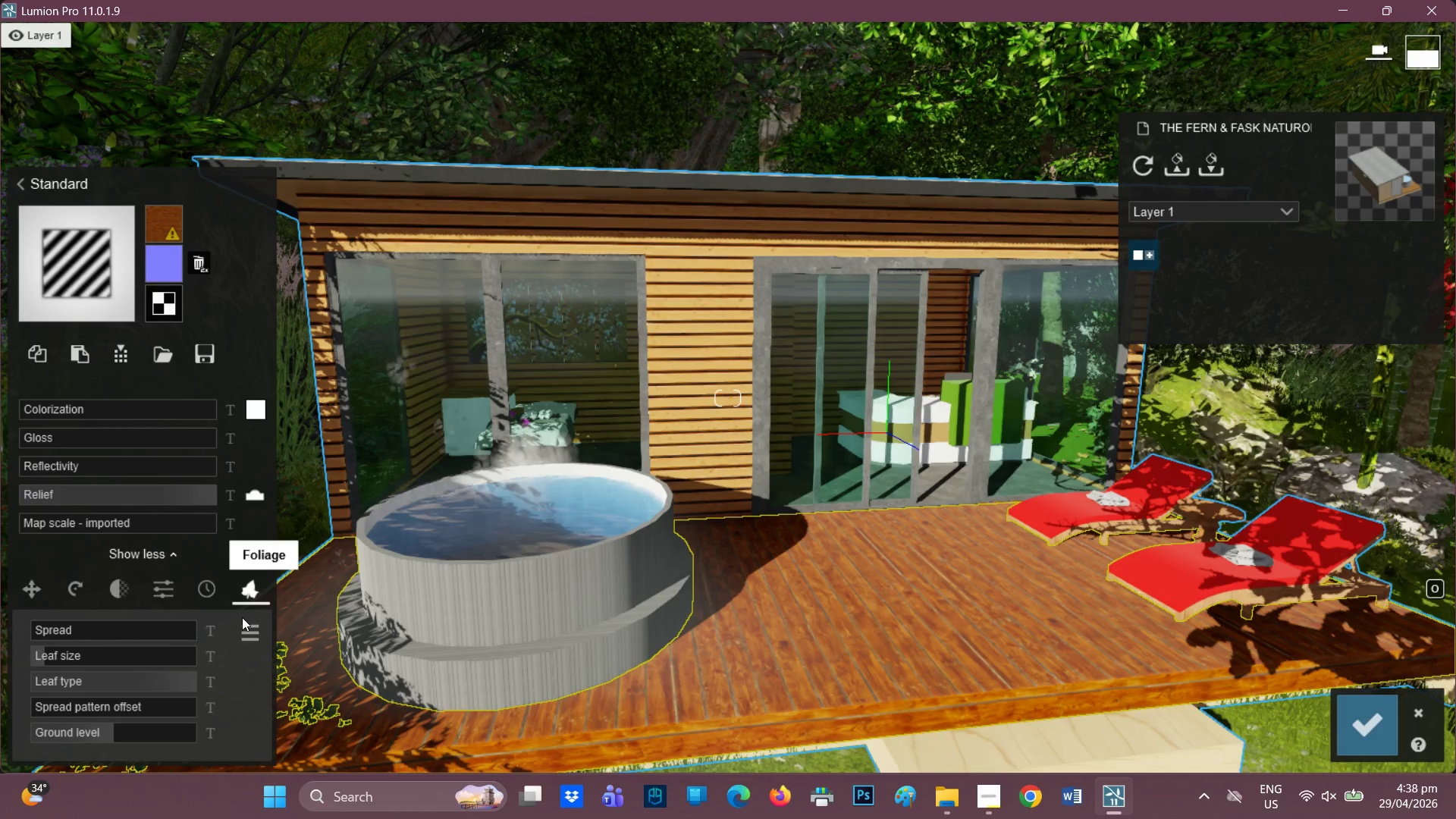 
left_click([249, 633])
 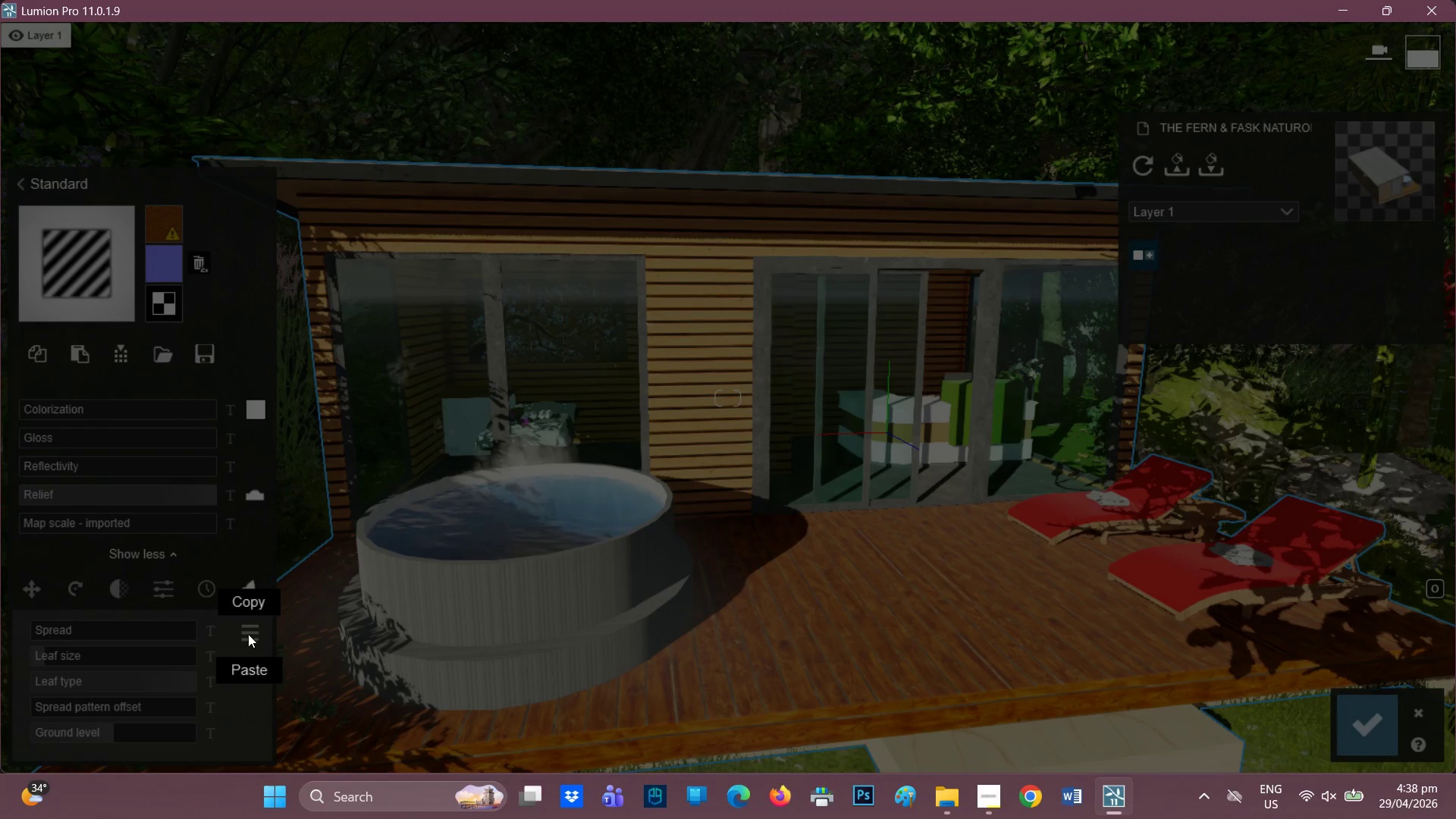 
left_click([124, 626])
 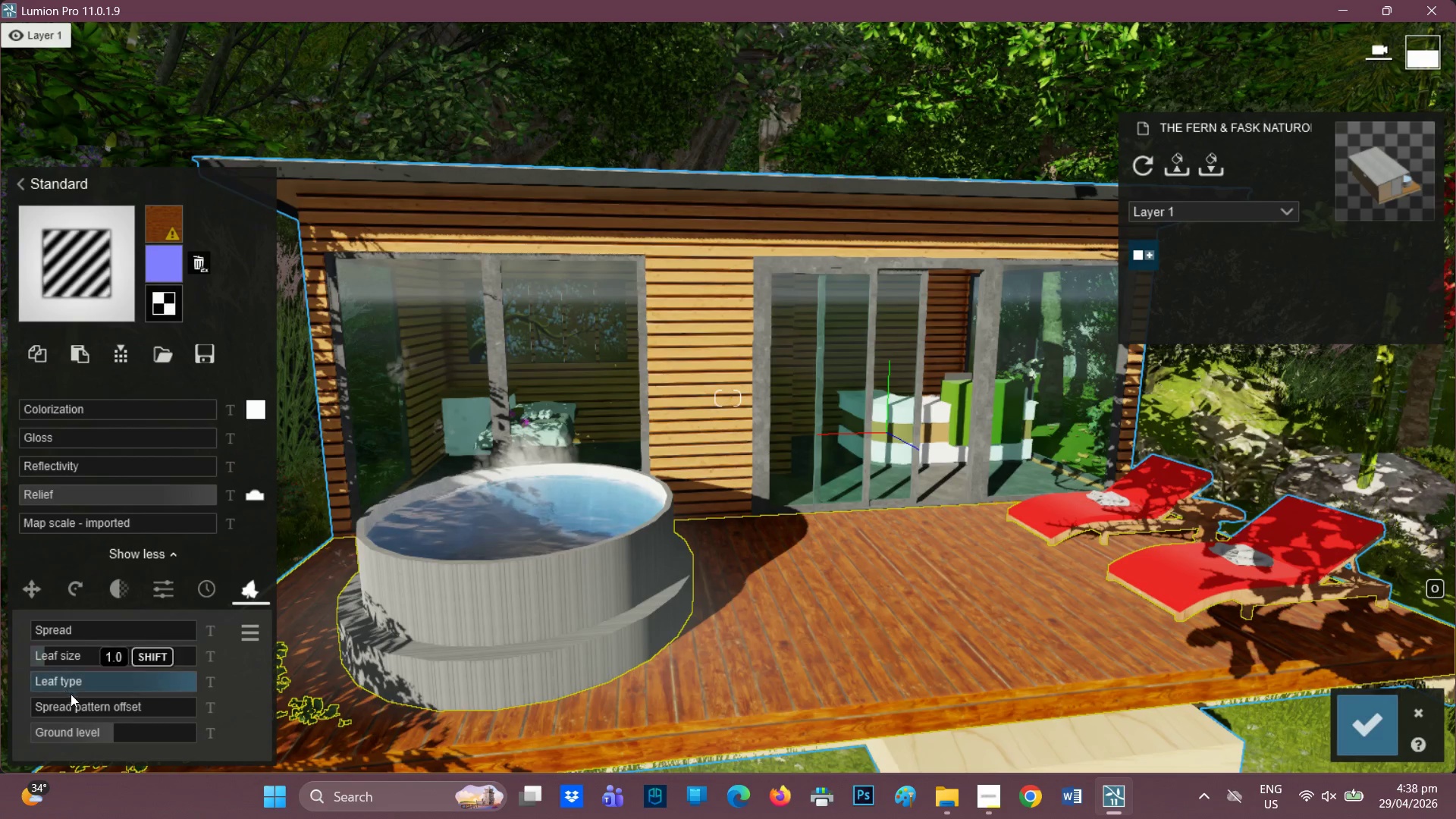 
left_click_drag(start_coordinate=[120, 681], to_coordinate=[61, 684])
 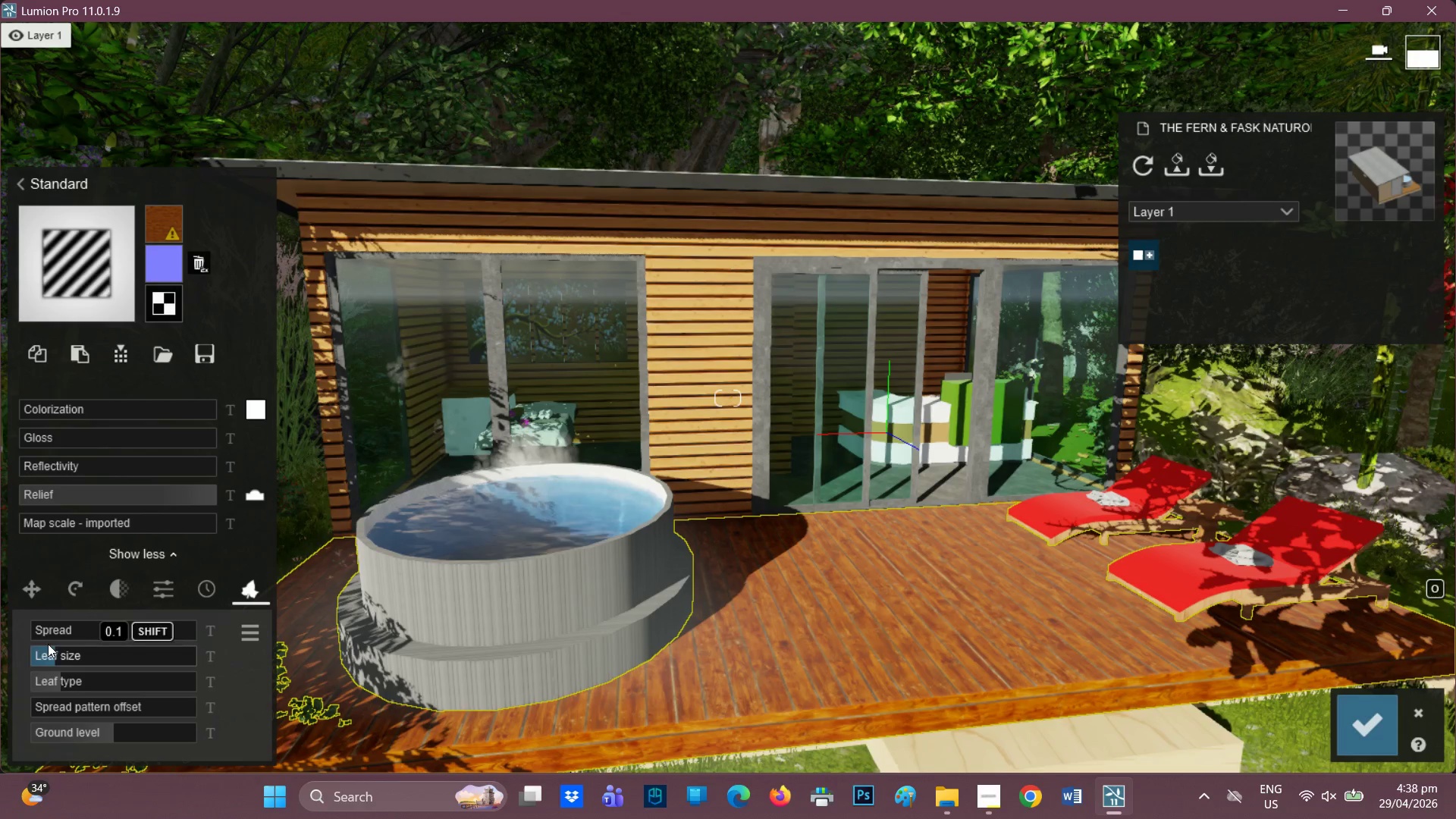 
left_click_drag(start_coordinate=[42, 633], to_coordinate=[32, 632])
 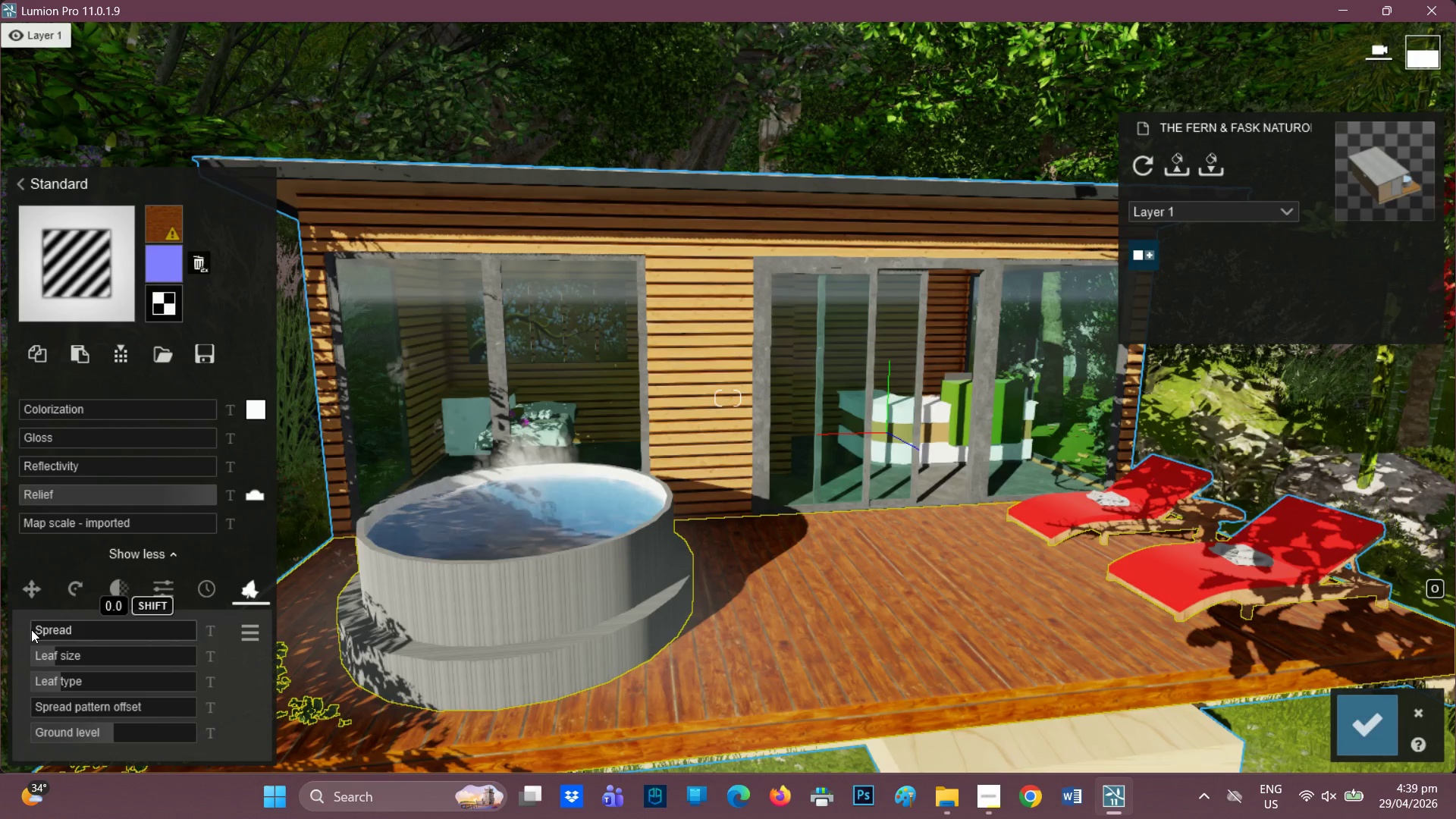 
left_click([41, 632])
 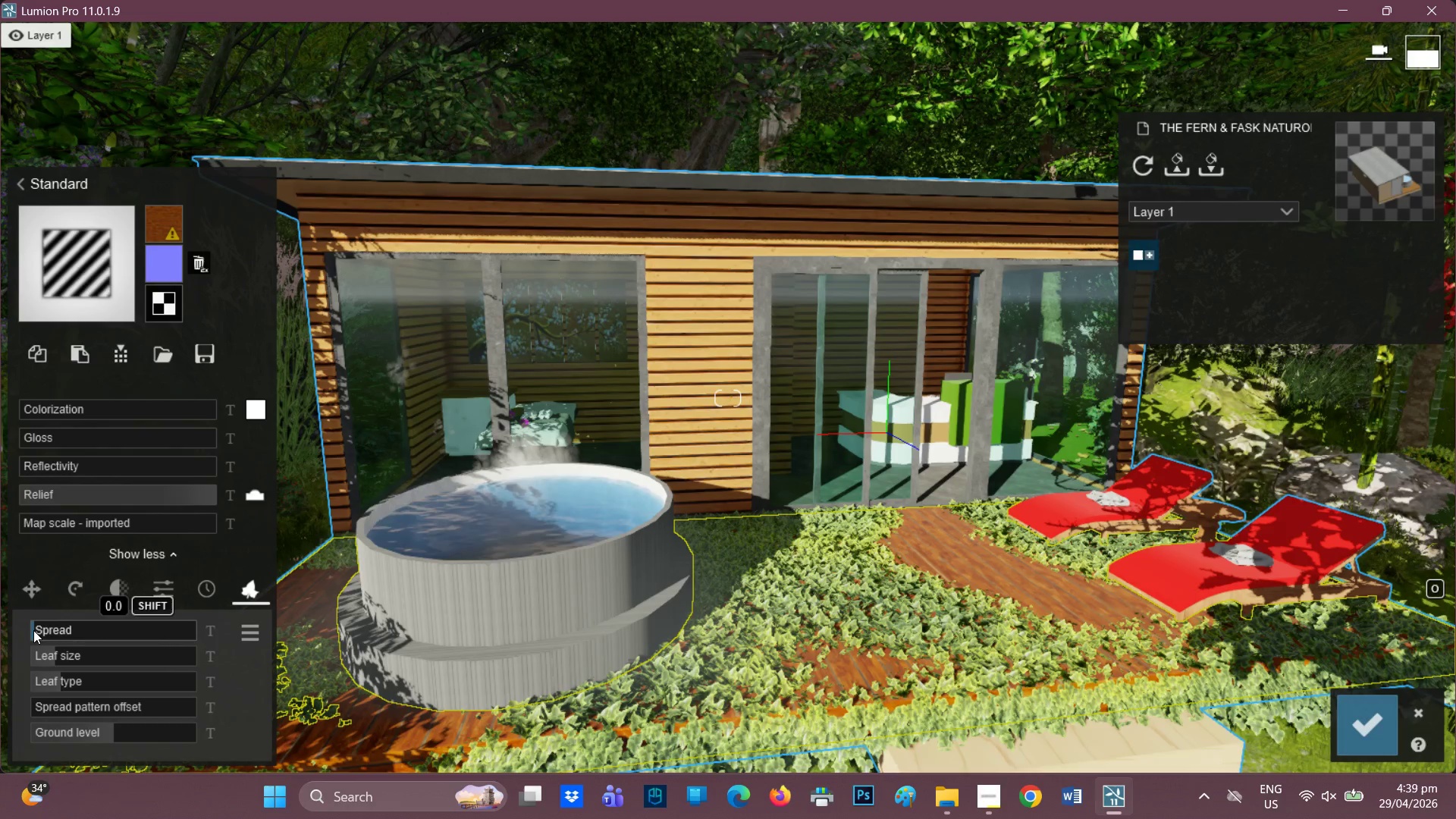 
left_click([33, 630])
 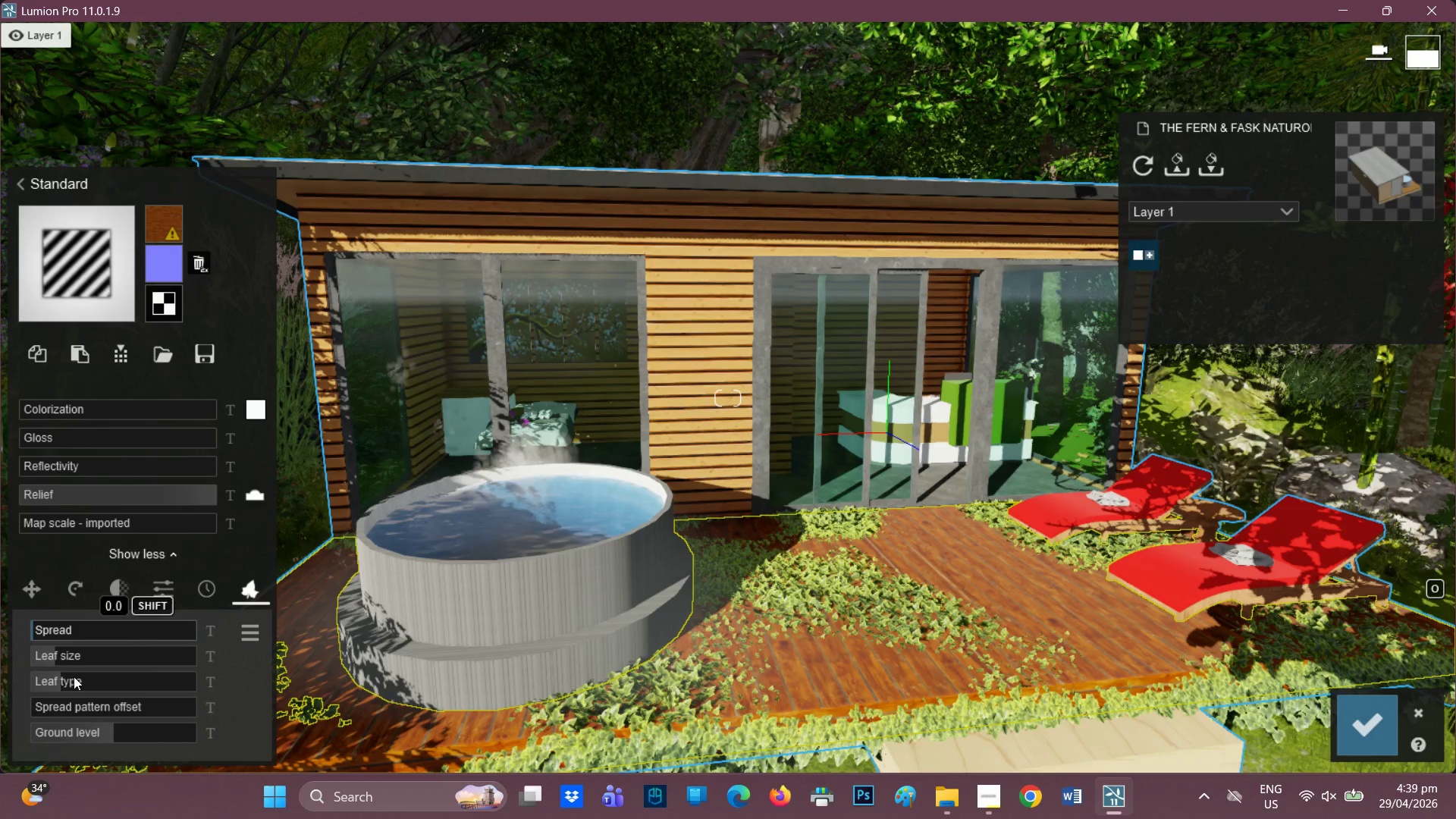 
left_click_drag(start_coordinate=[59, 682], to_coordinate=[49, 682])
 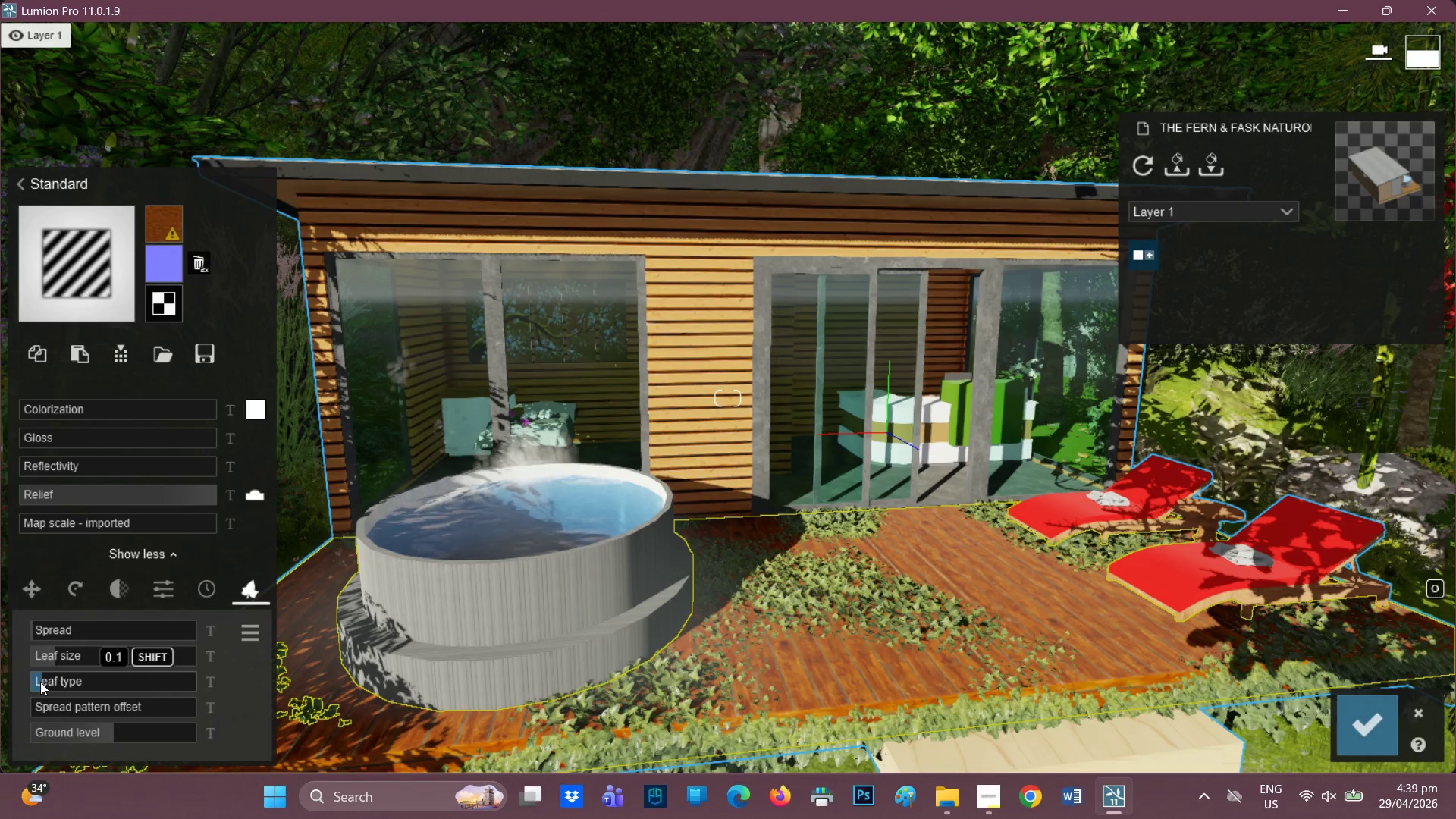 
left_click([46, 657])
 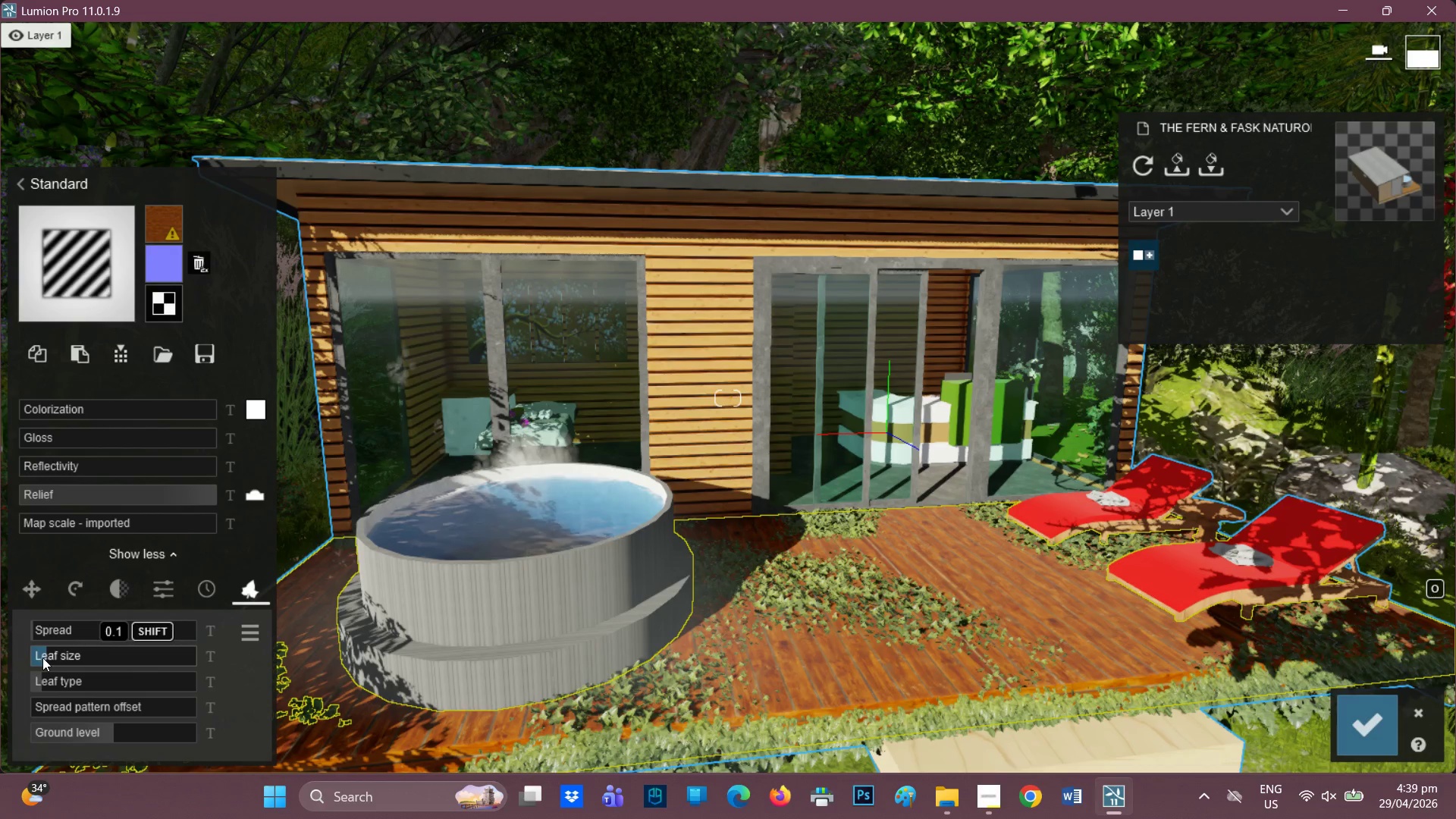 
left_click_drag(start_coordinate=[40, 658], to_coordinate=[34, 659])
 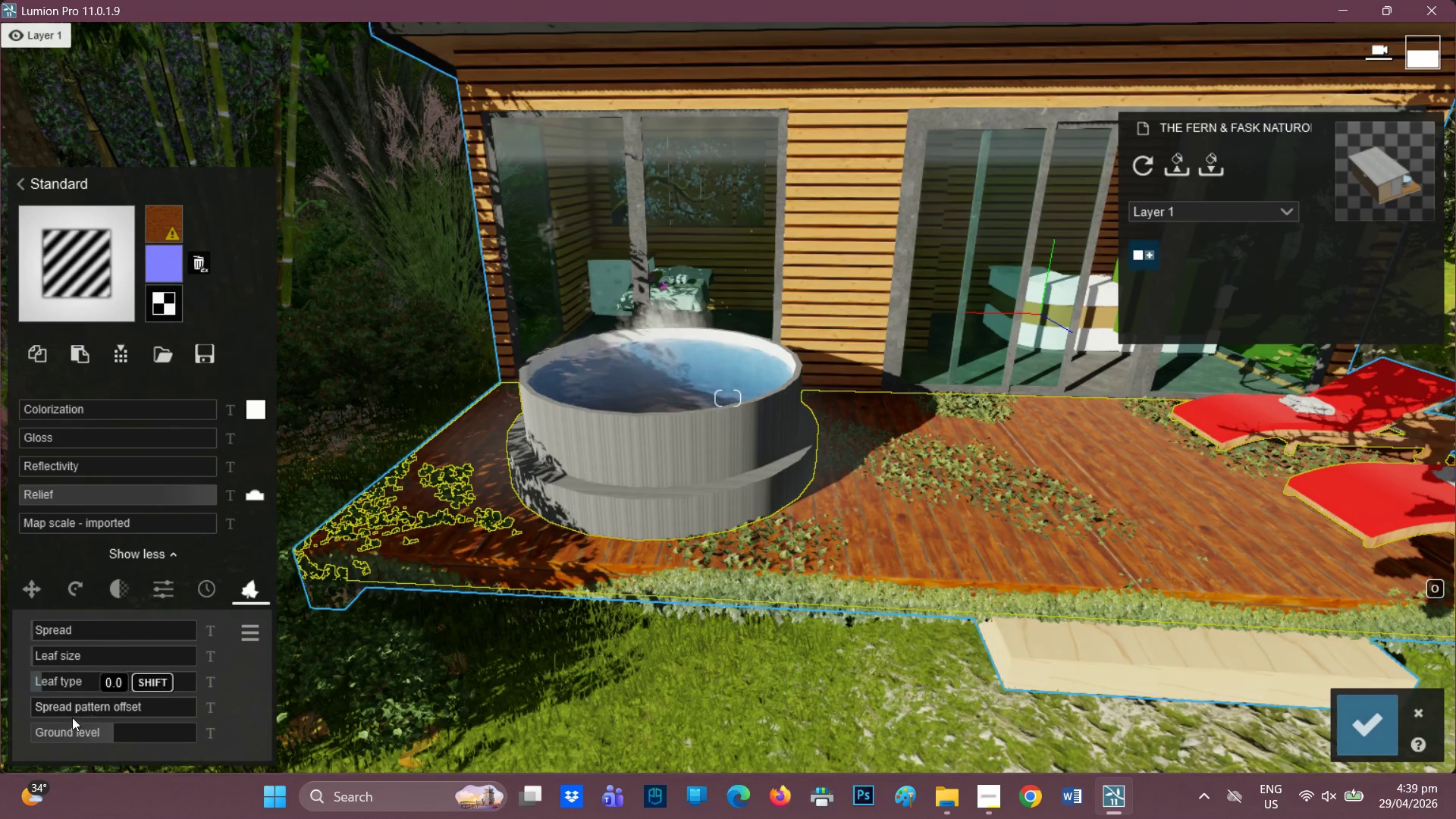 
left_click_drag(start_coordinate=[106, 729], to_coordinate=[108, 715])
 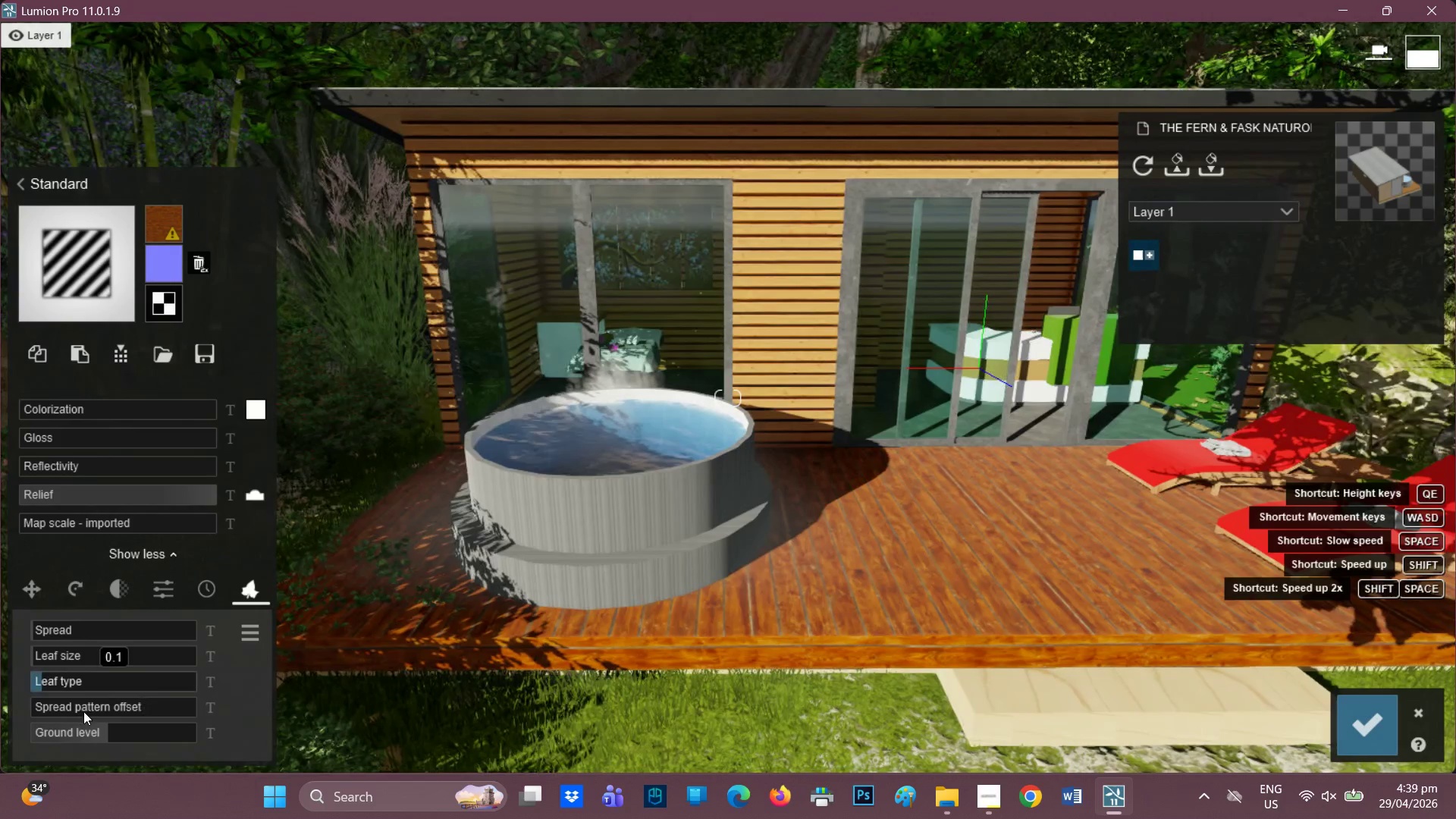 
left_click_drag(start_coordinate=[101, 730], to_coordinate=[114, 725])
 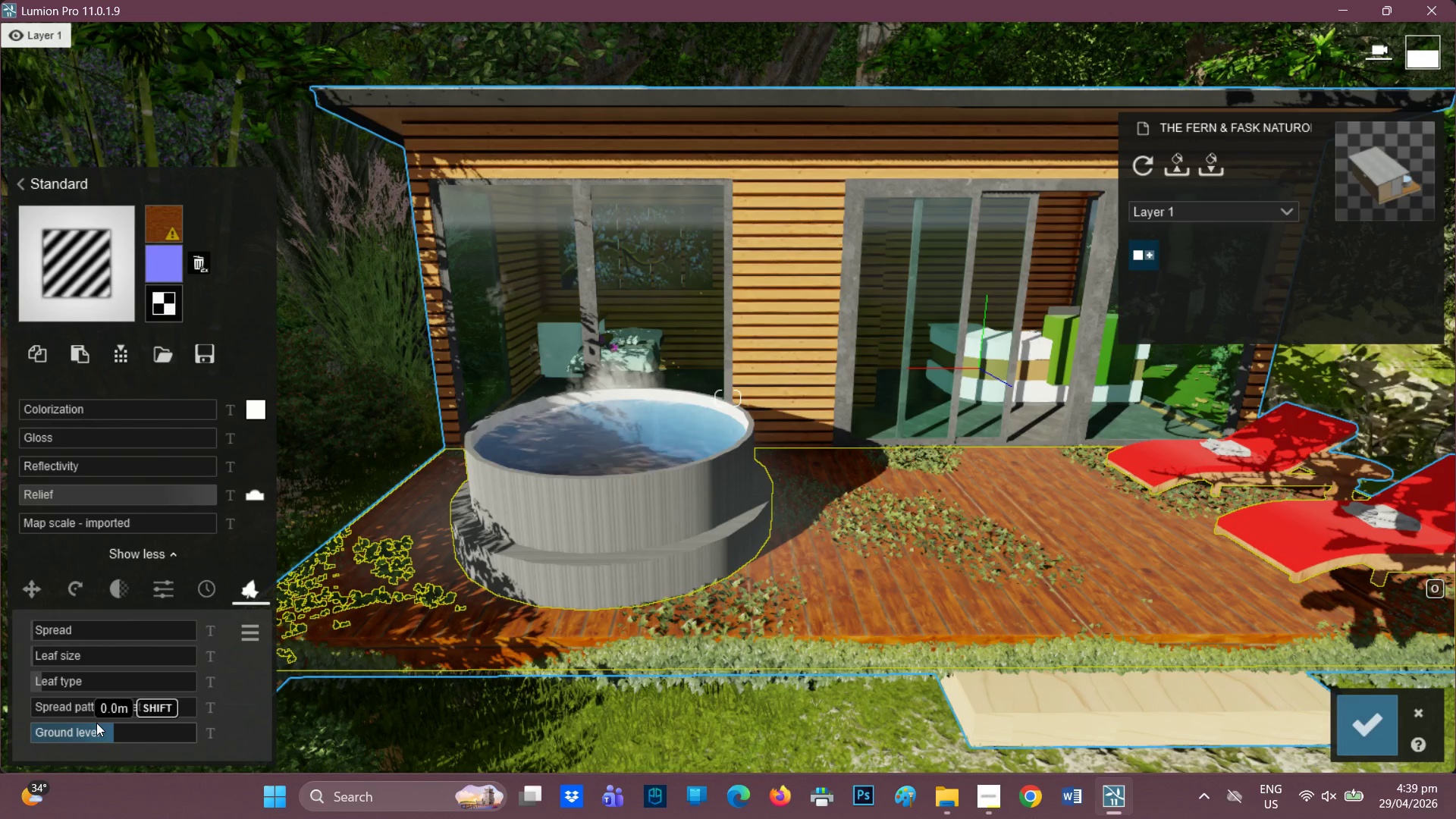 
left_click([103, 736])
 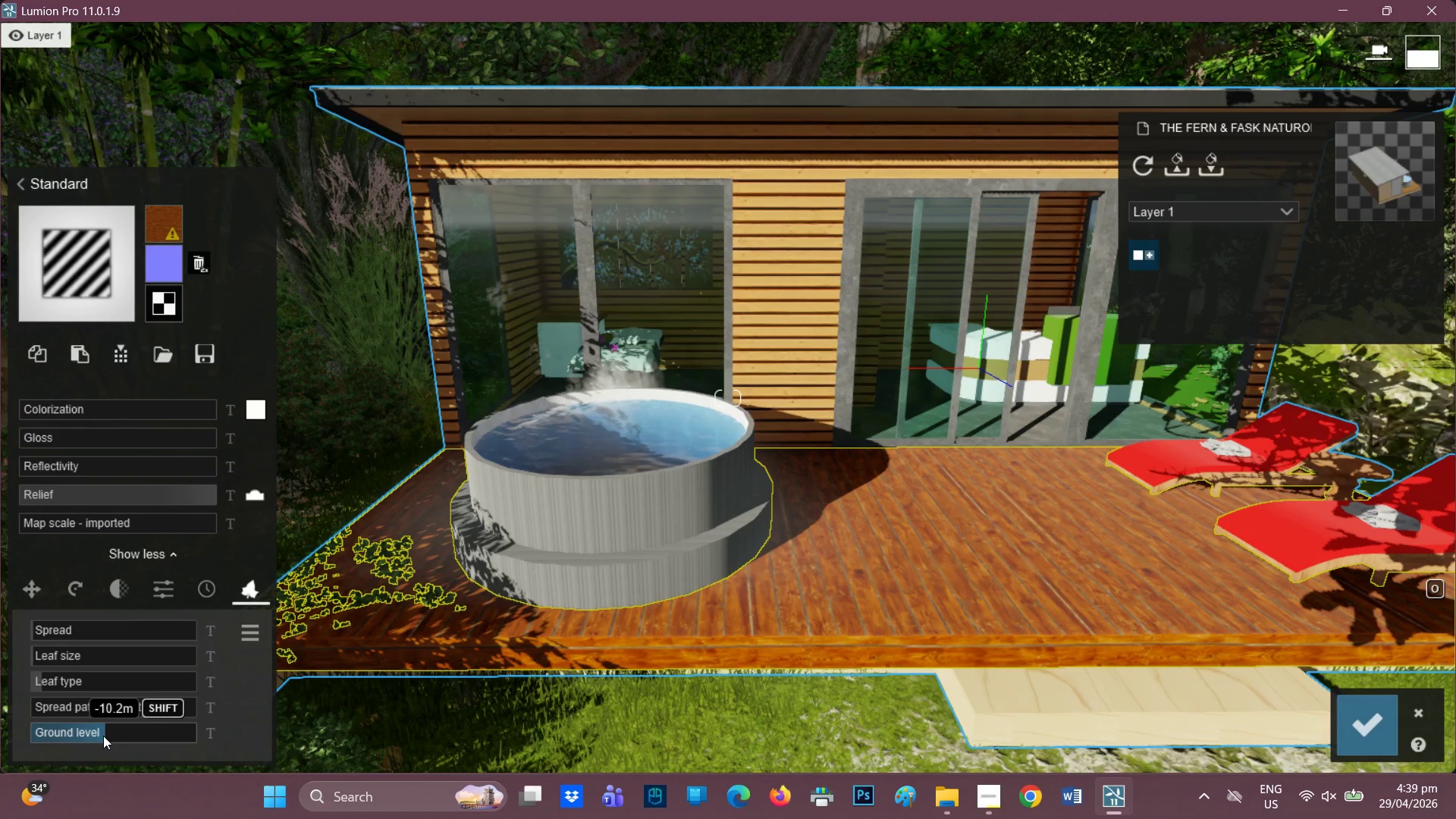 
left_click([105, 736])
 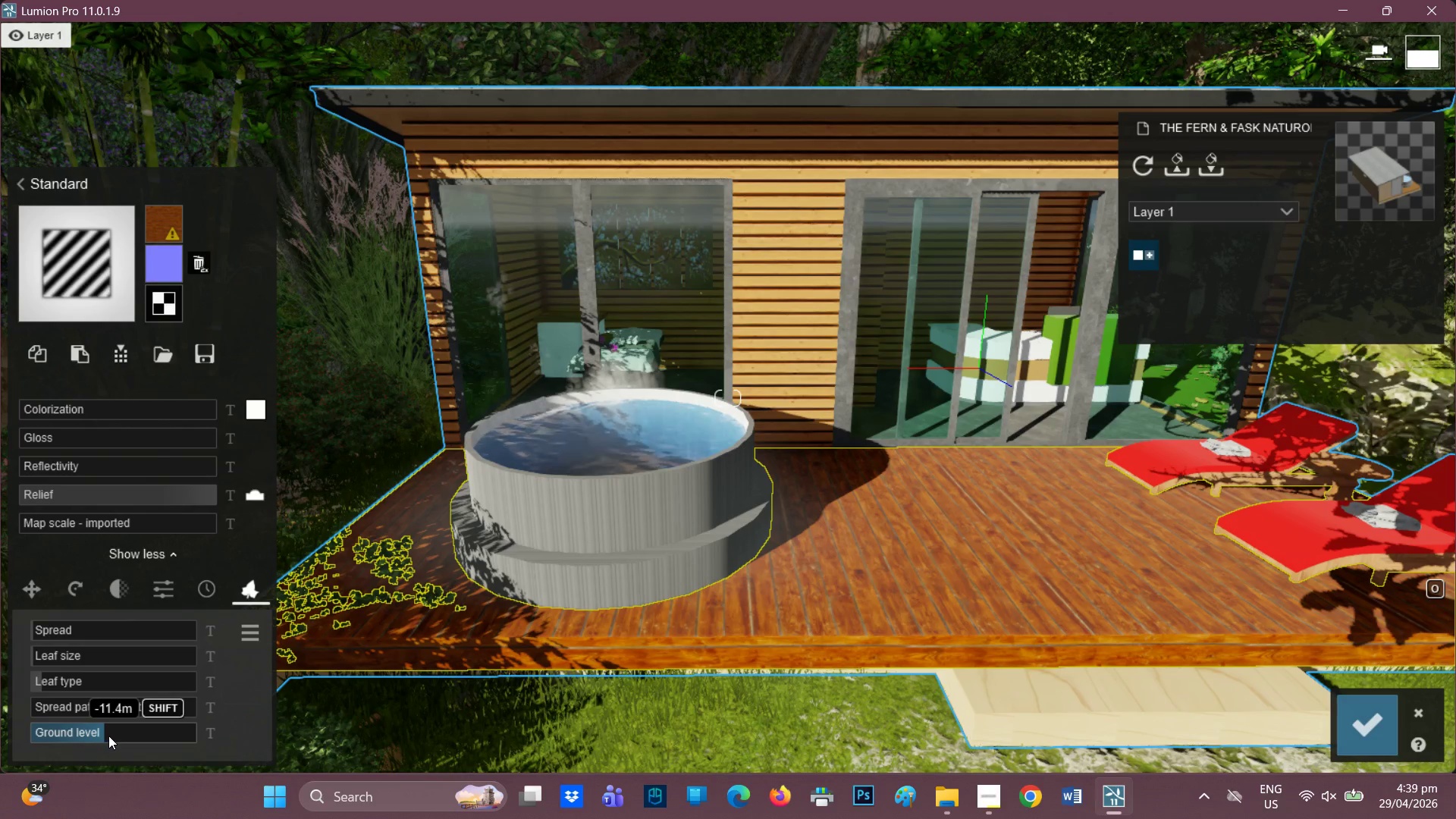 
left_click([110, 736])
 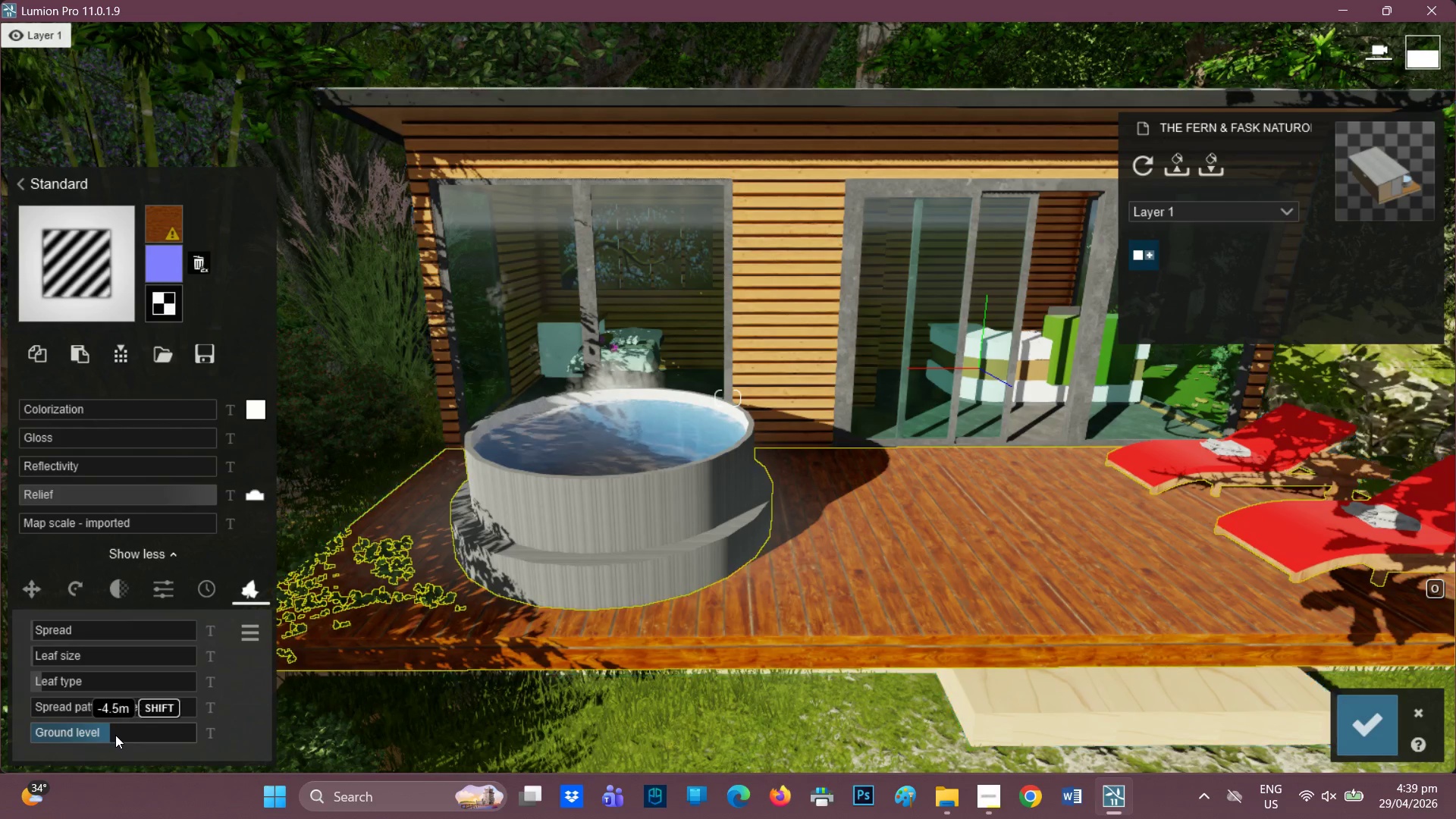 
left_click([116, 735])
 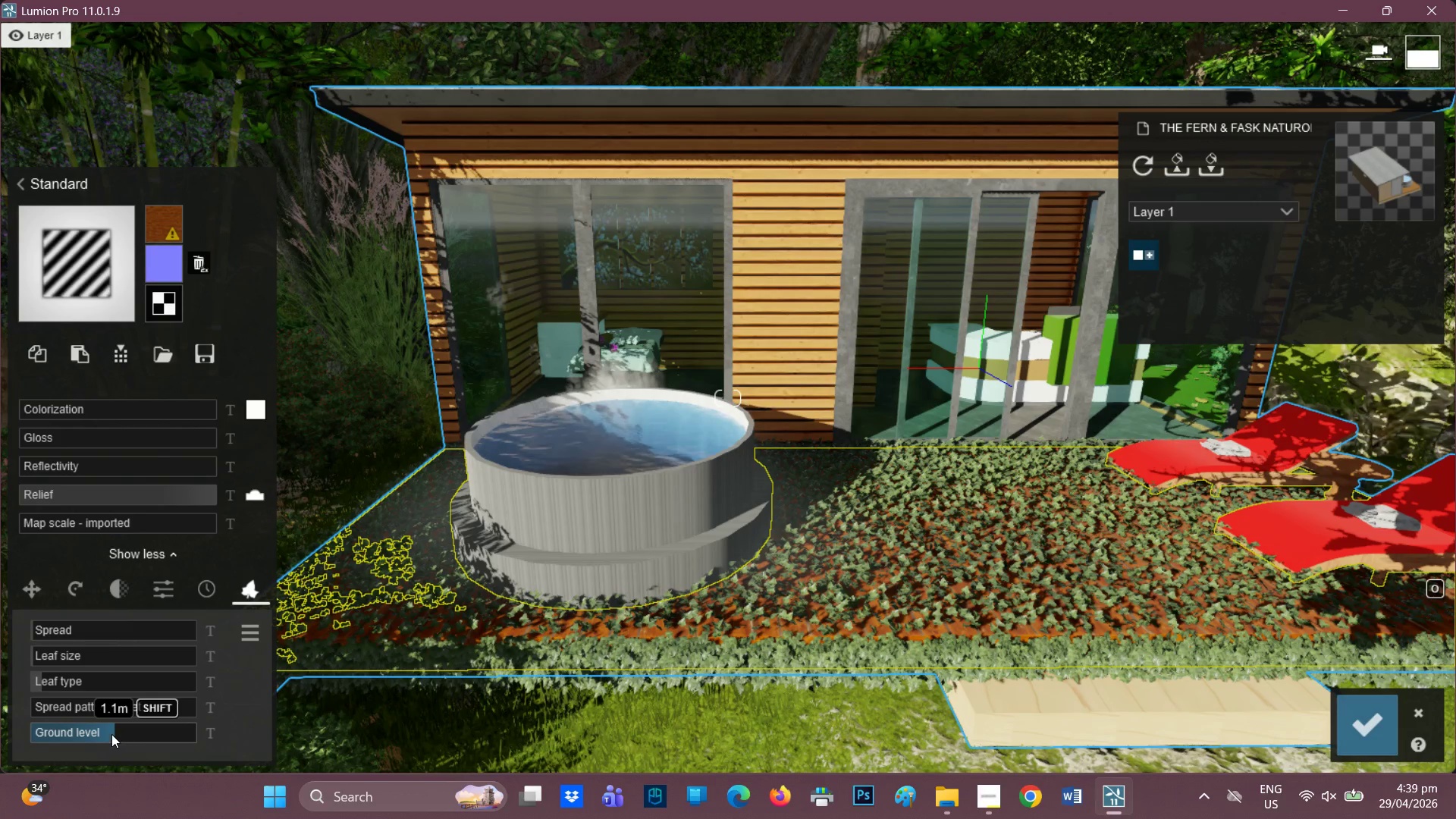 
left_click([109, 734])
 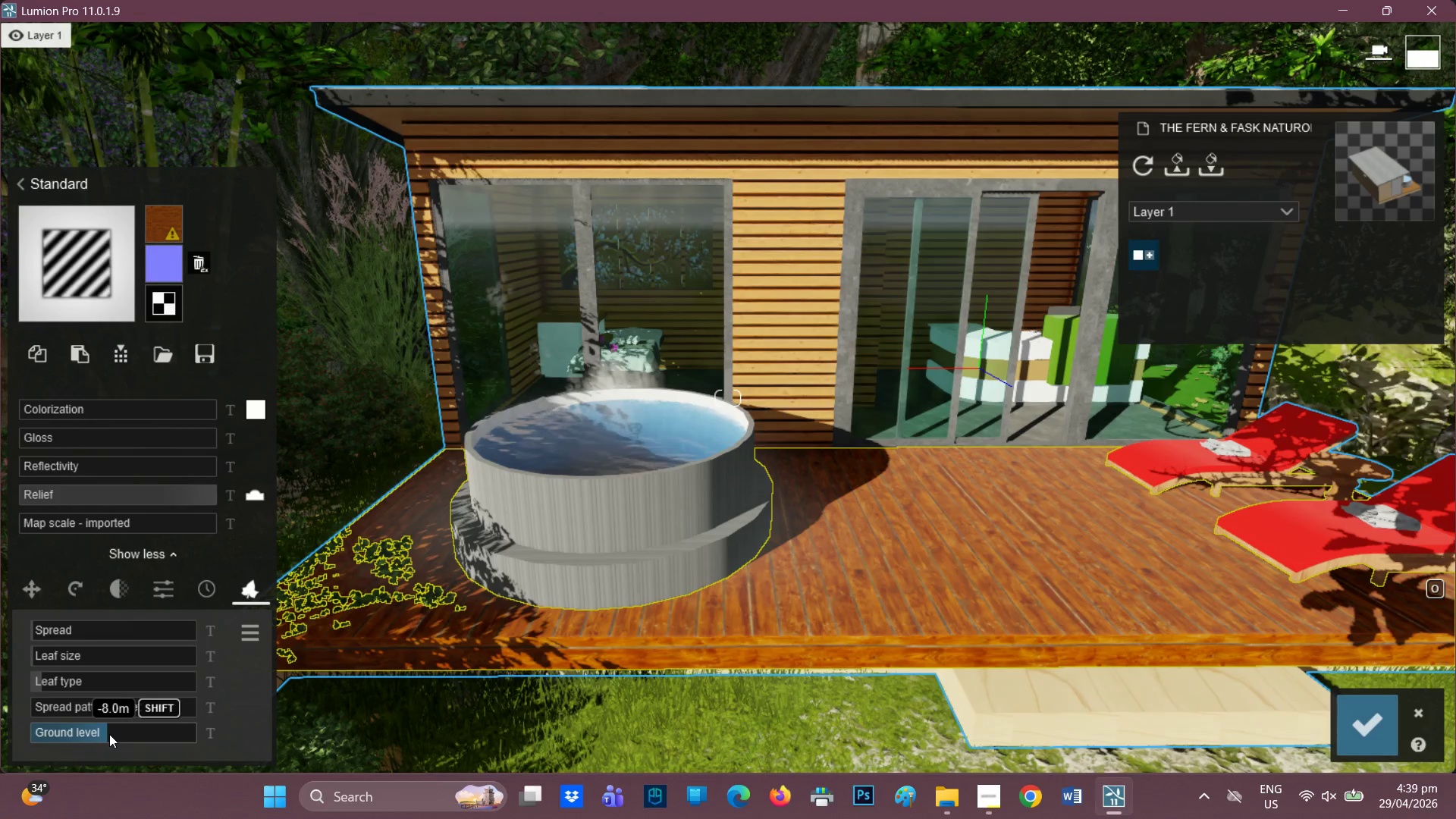 
left_click([109, 734])
 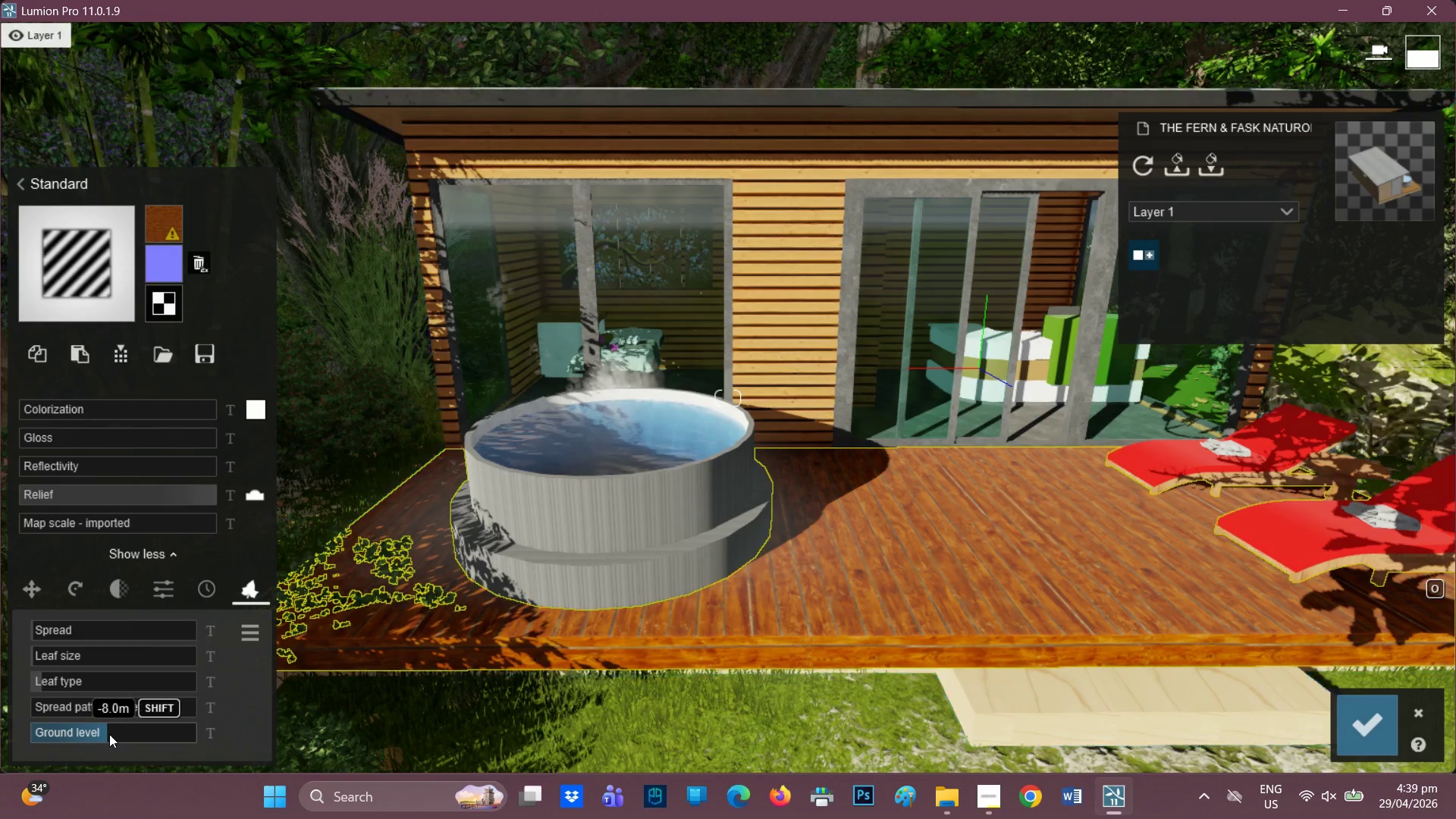 
left_click([109, 734])
 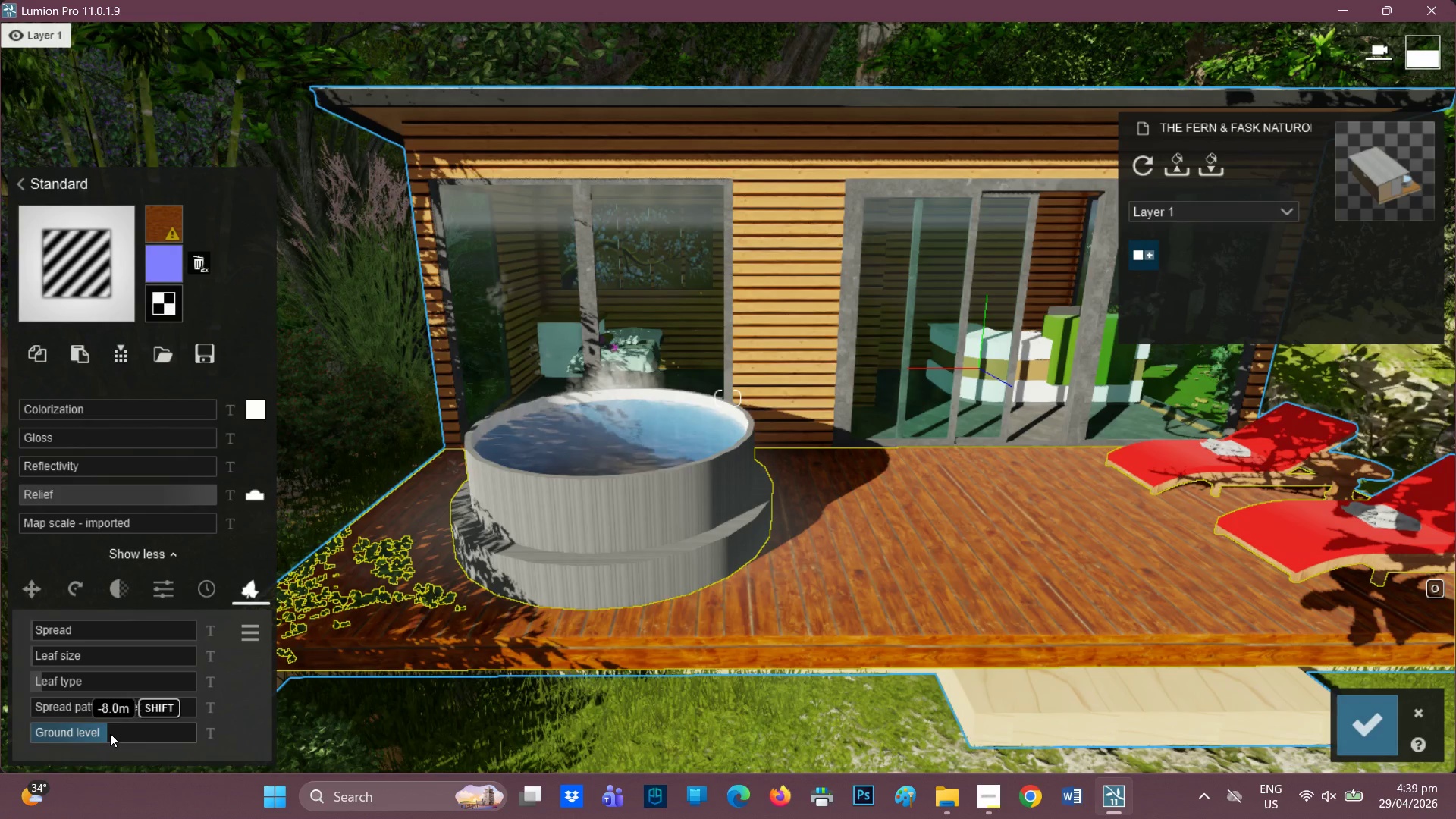 
left_click([109, 733])
 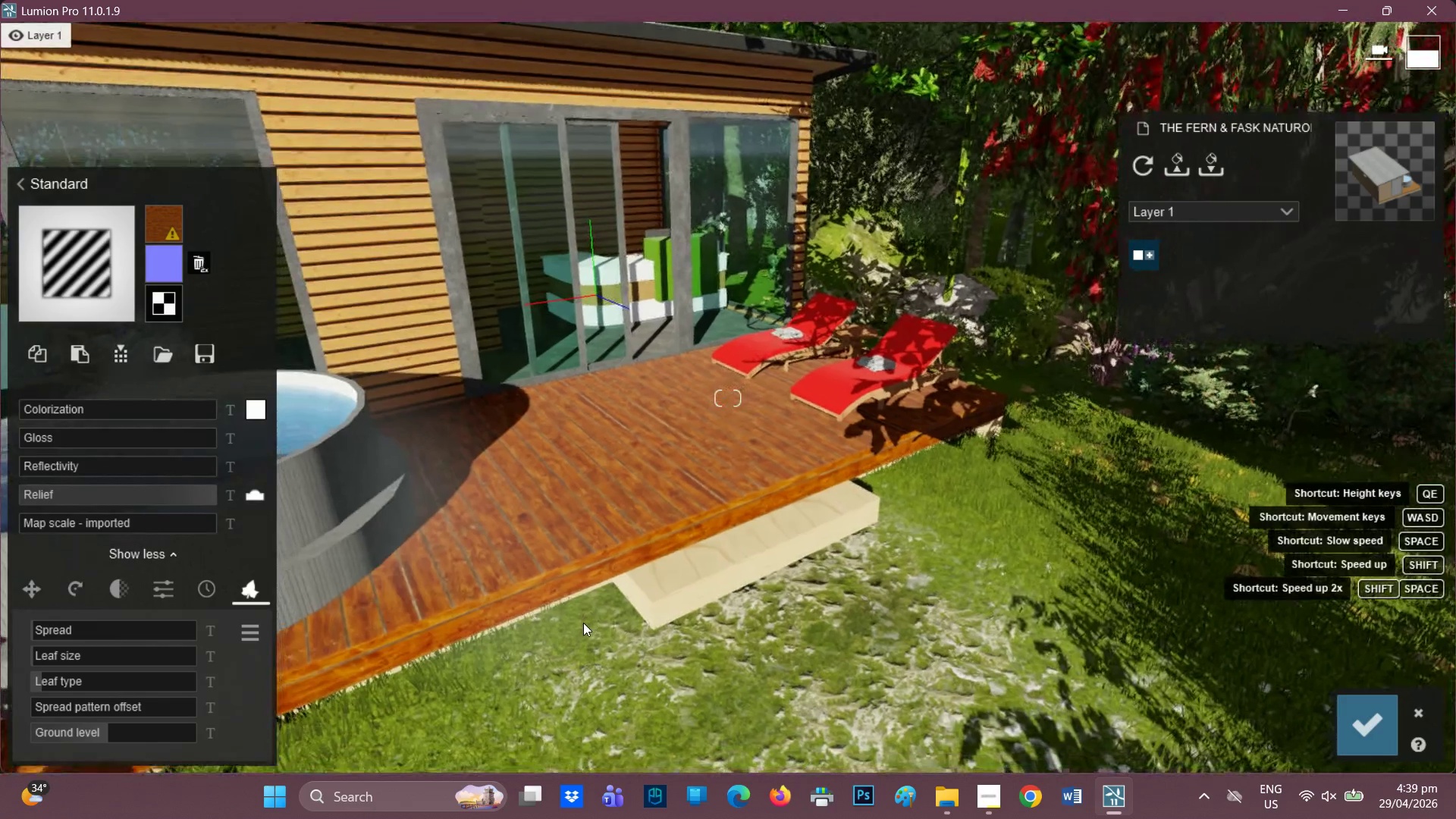 
wait(8.98)
 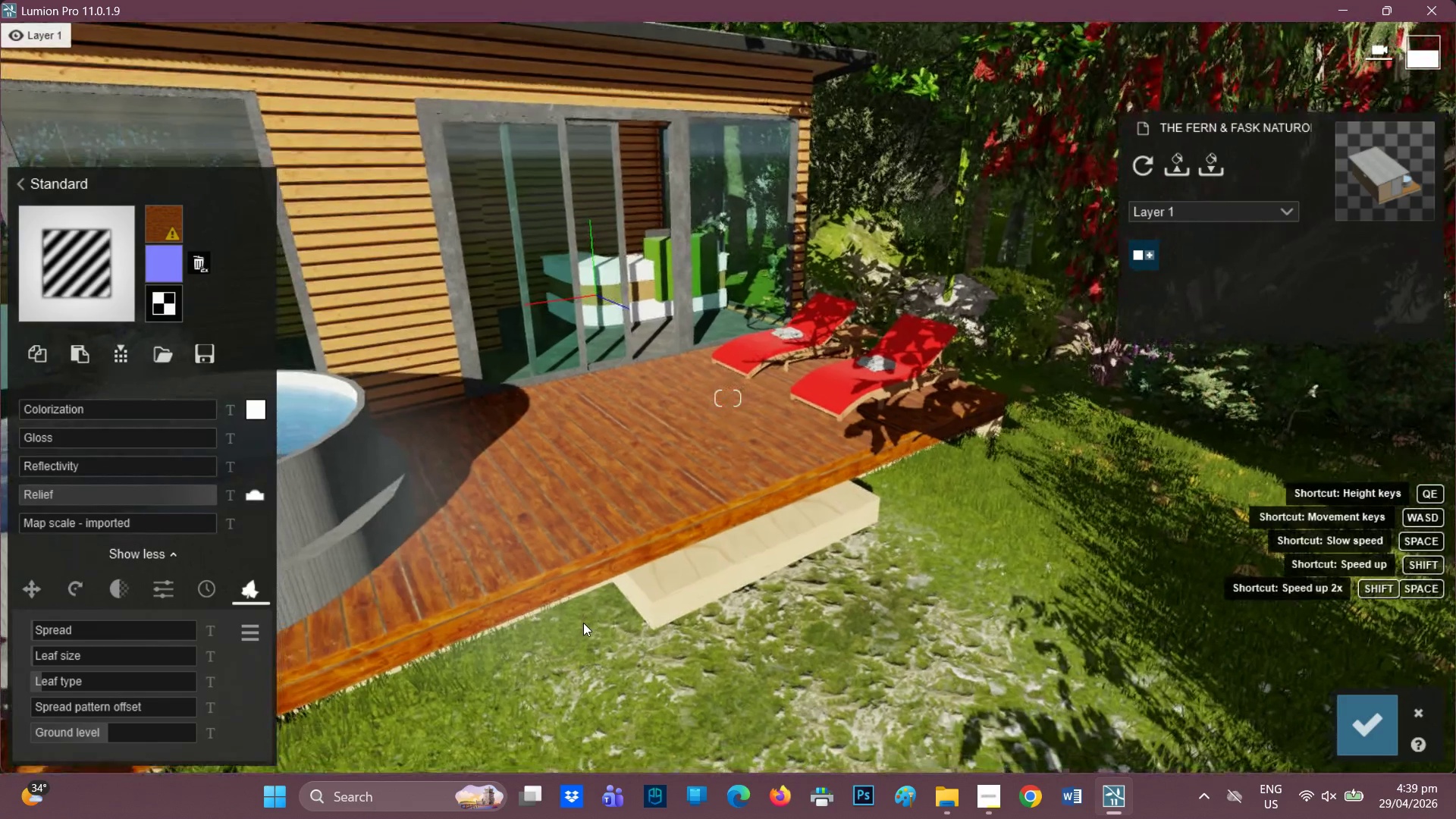 
left_click([168, 585])
 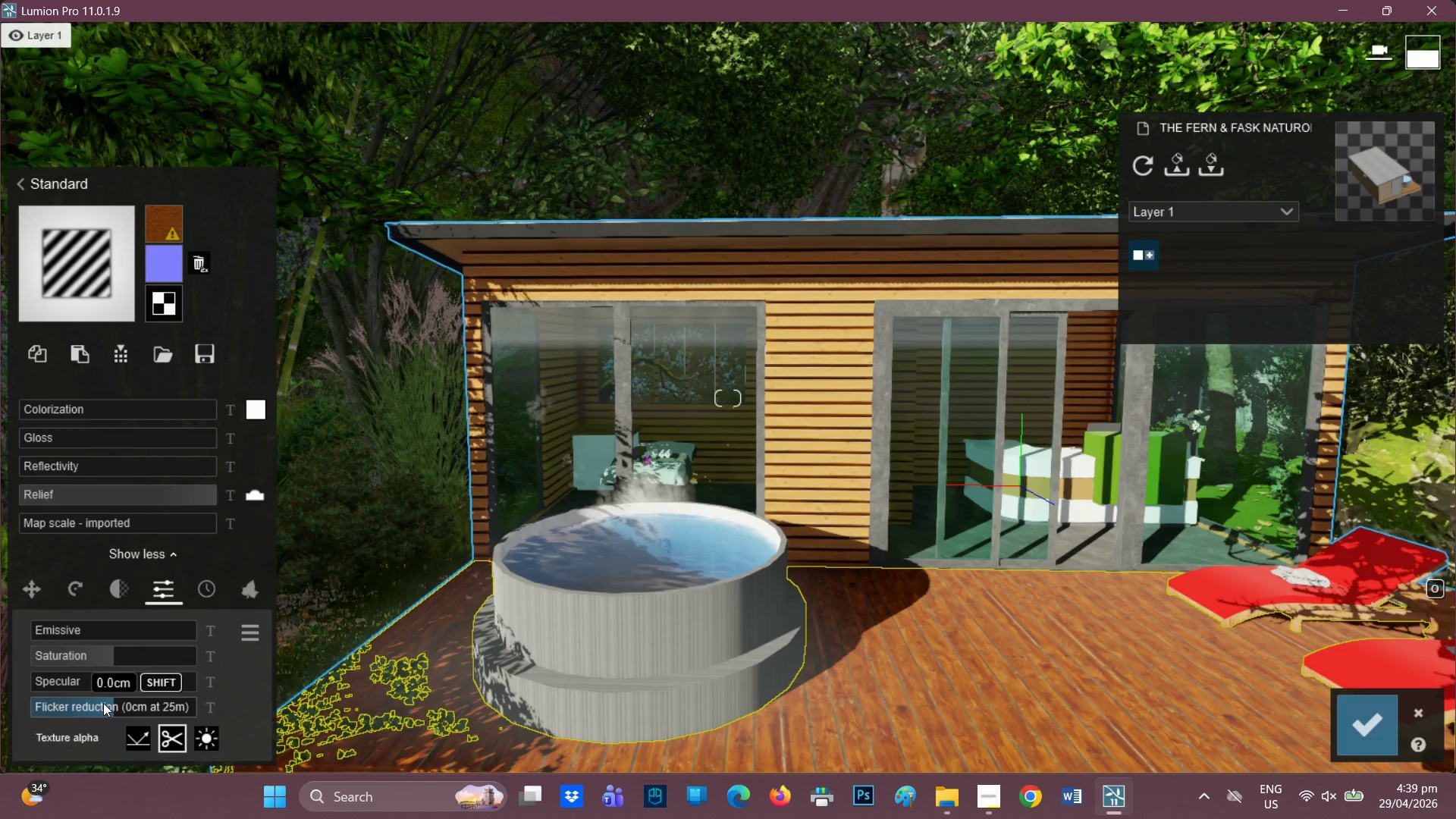 
wait(5.03)
 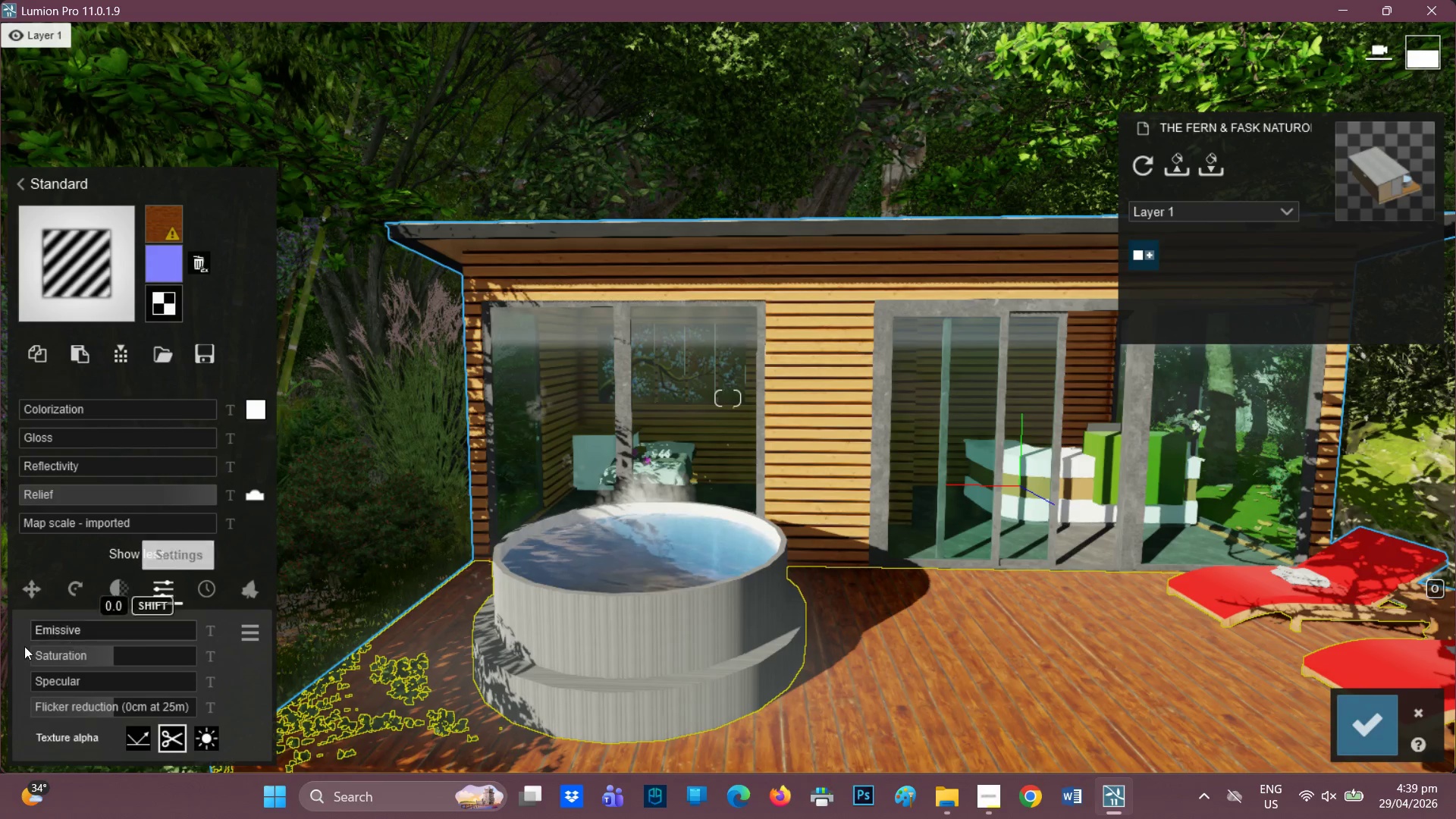 
left_click([122, 588])
 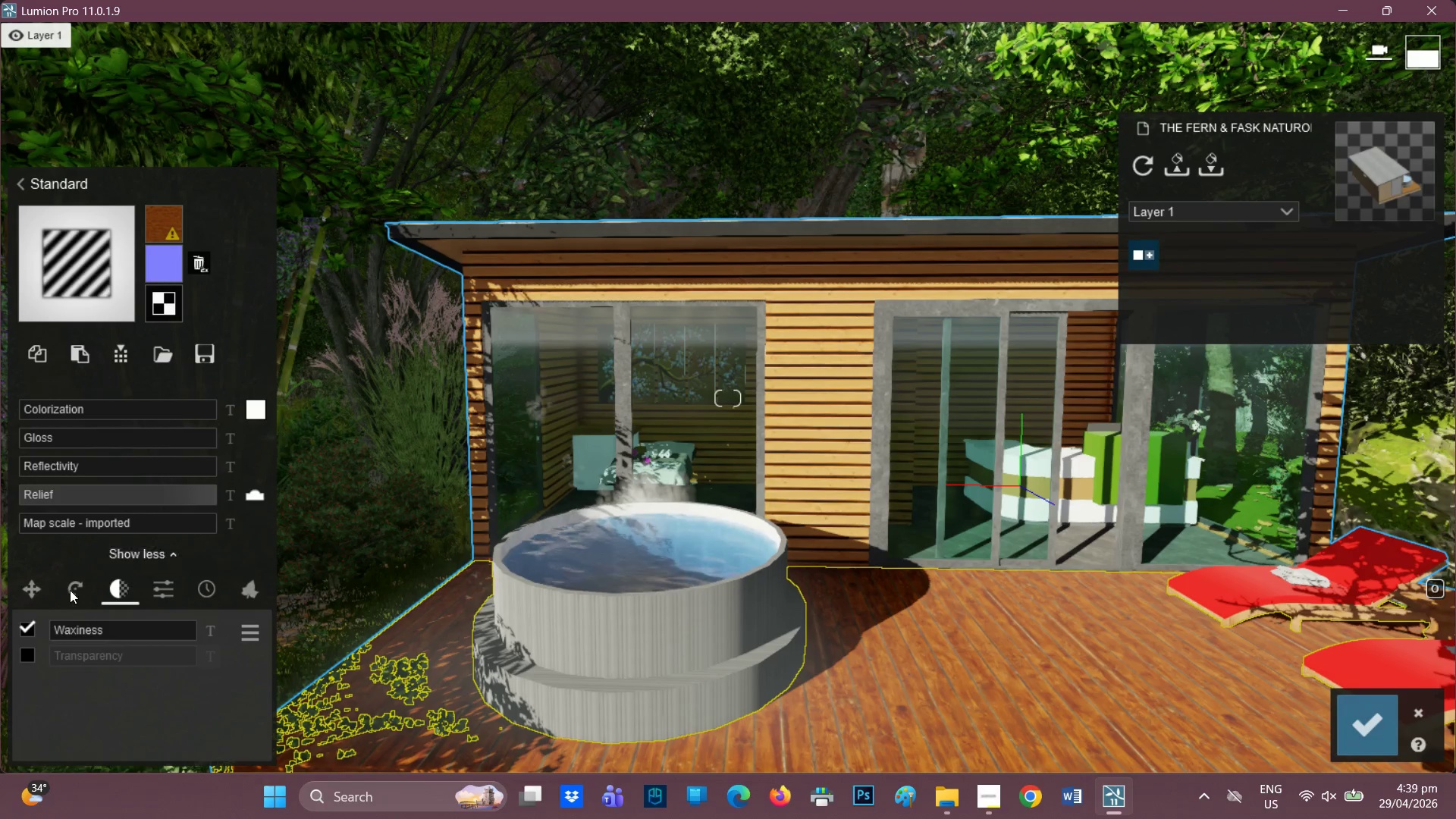 
left_click([64, 597])
 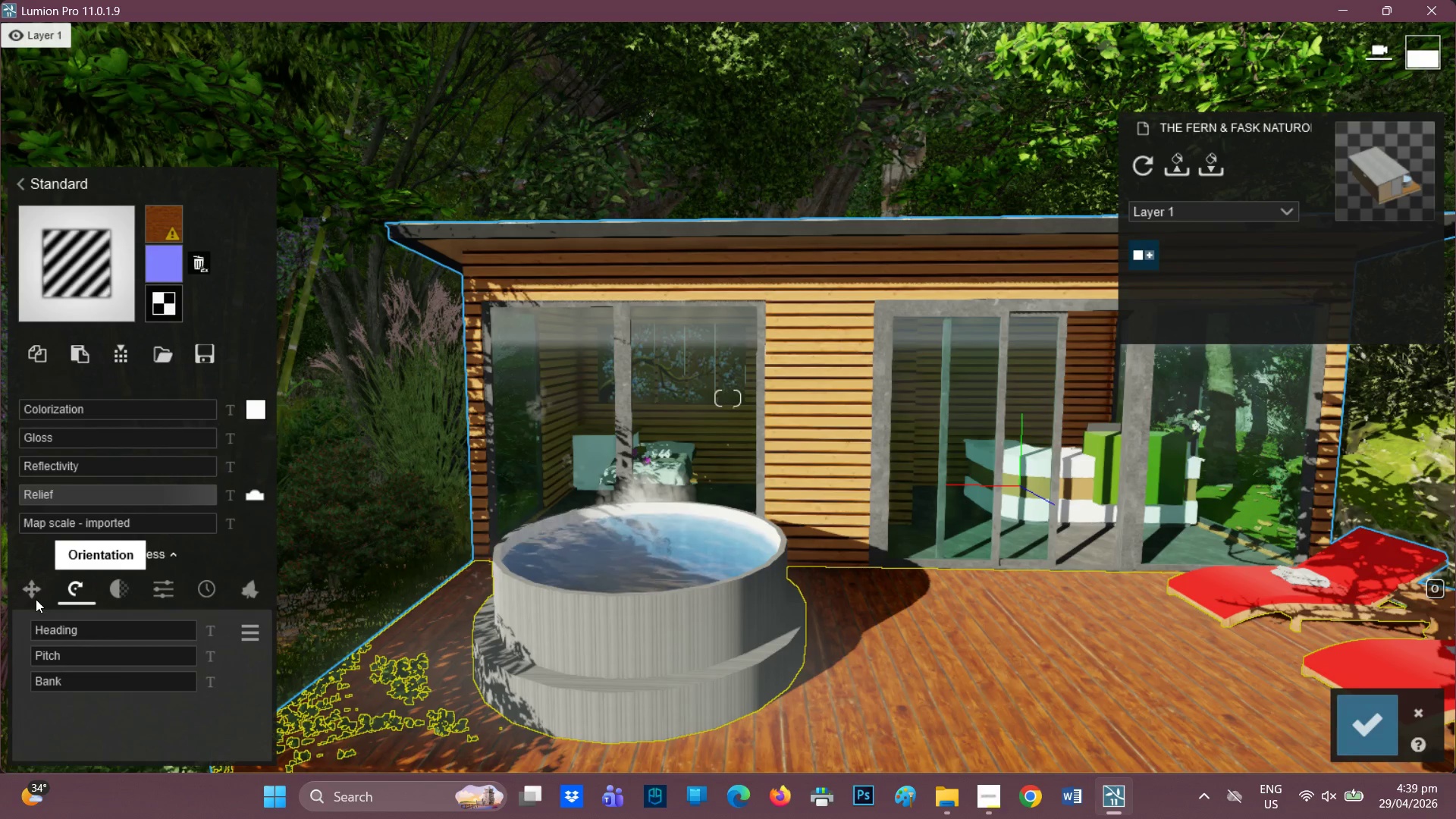 
left_click([30, 599])
 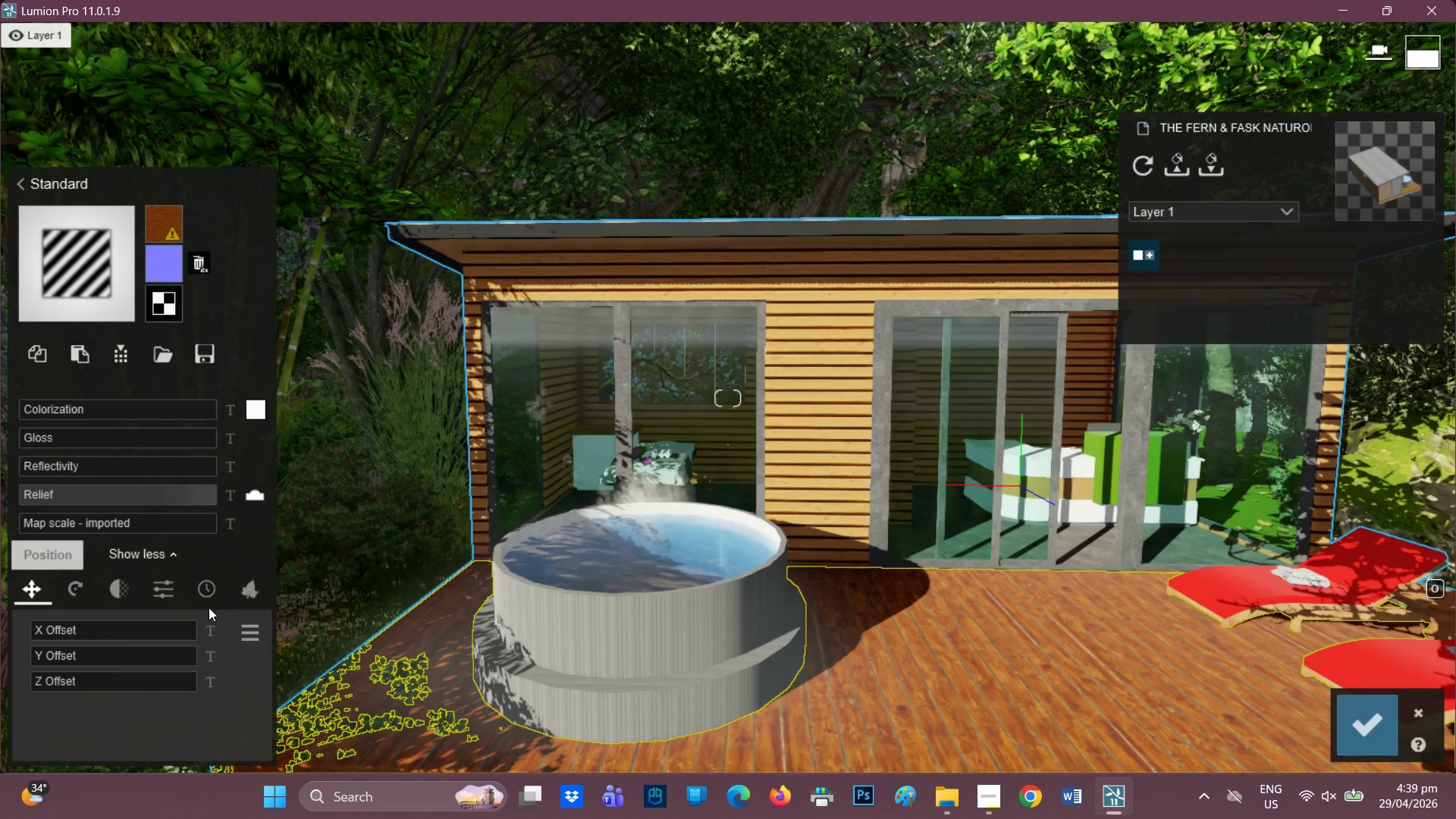 
left_click([252, 594])
 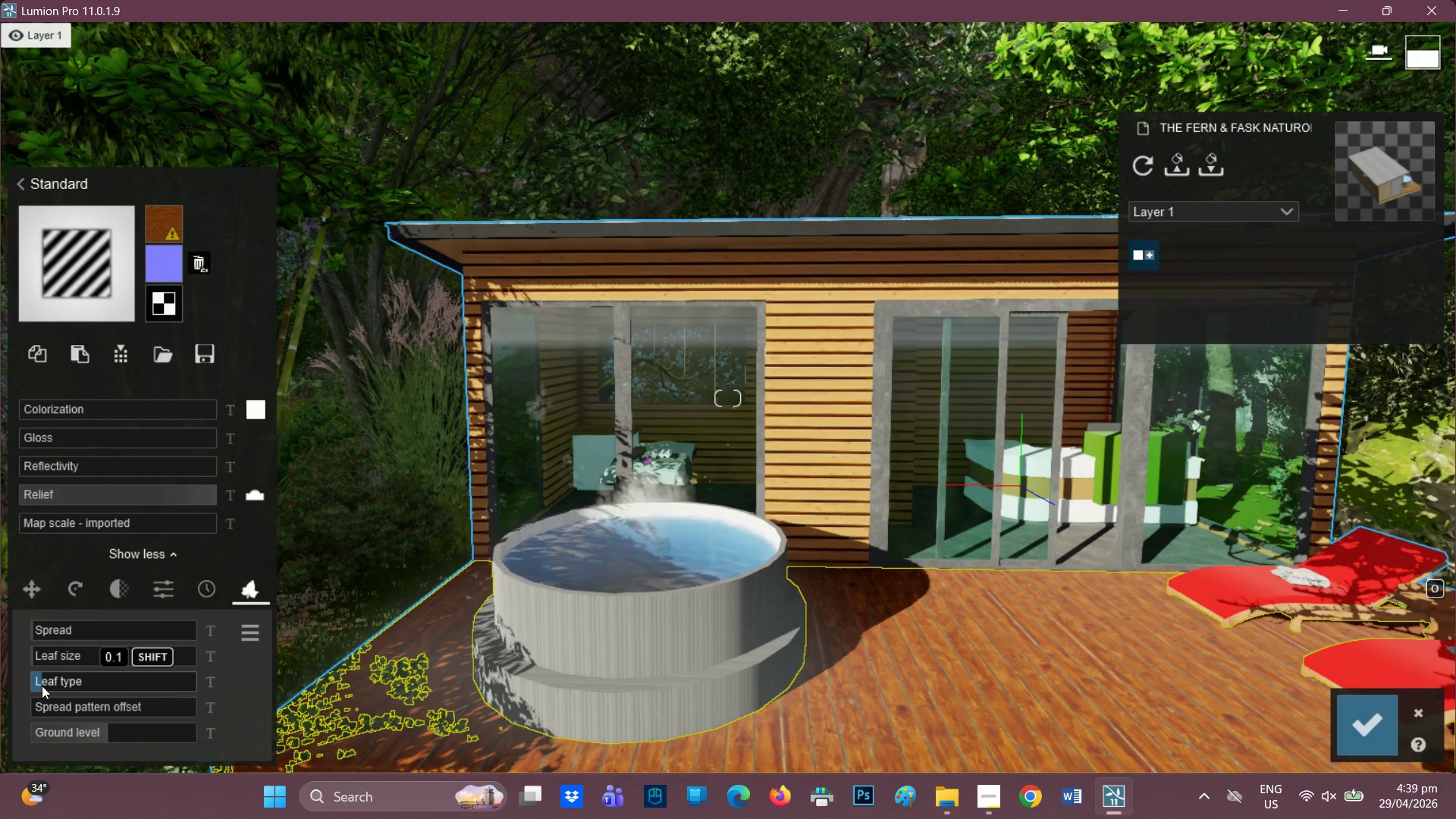 
left_click_drag(start_coordinate=[42, 686], to_coordinate=[67, 686])
 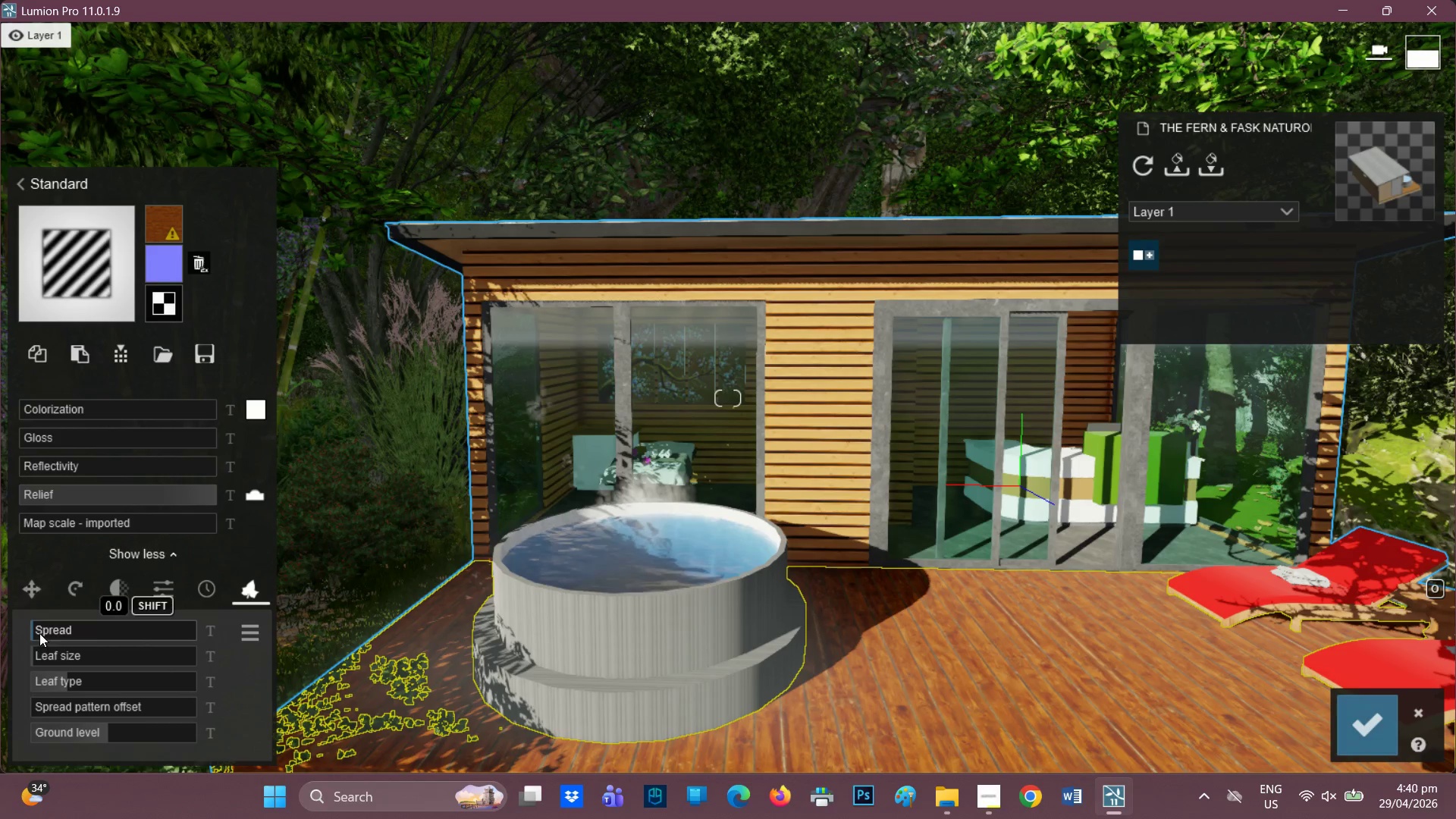 
left_click([38, 632])
 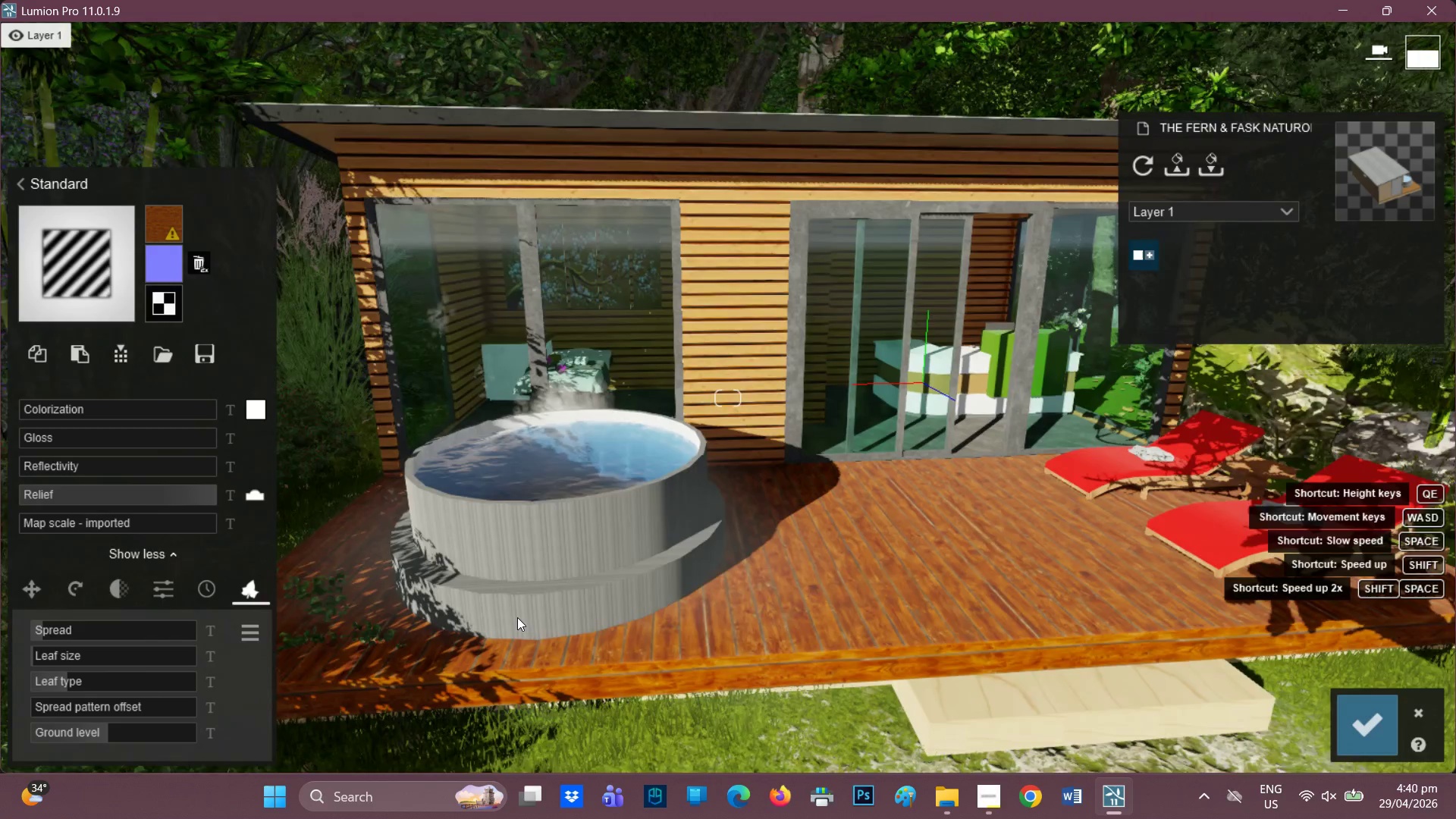 
wait(5.33)
 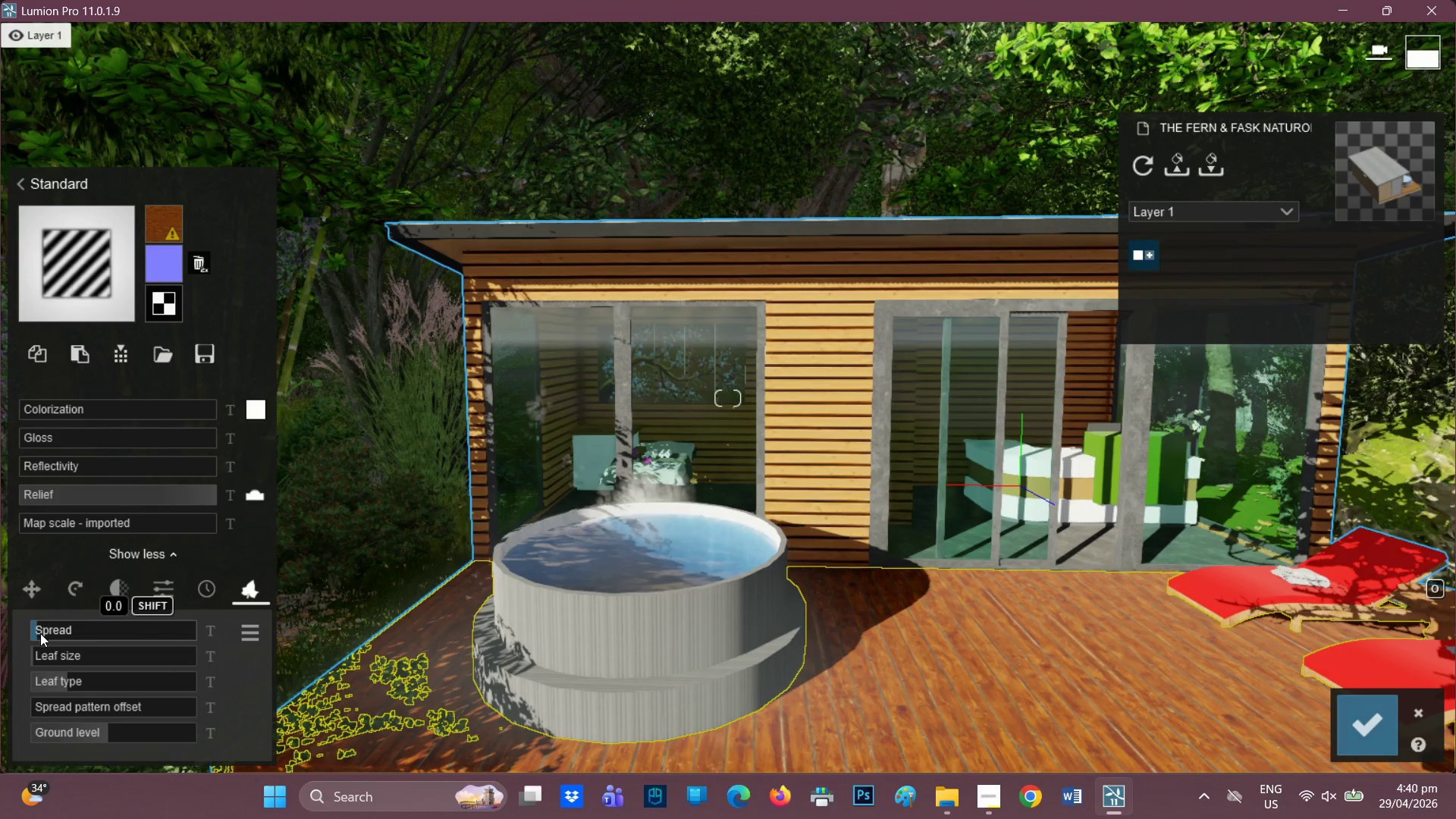 
left_click_drag(start_coordinate=[36, 638], to_coordinate=[21, 636])
 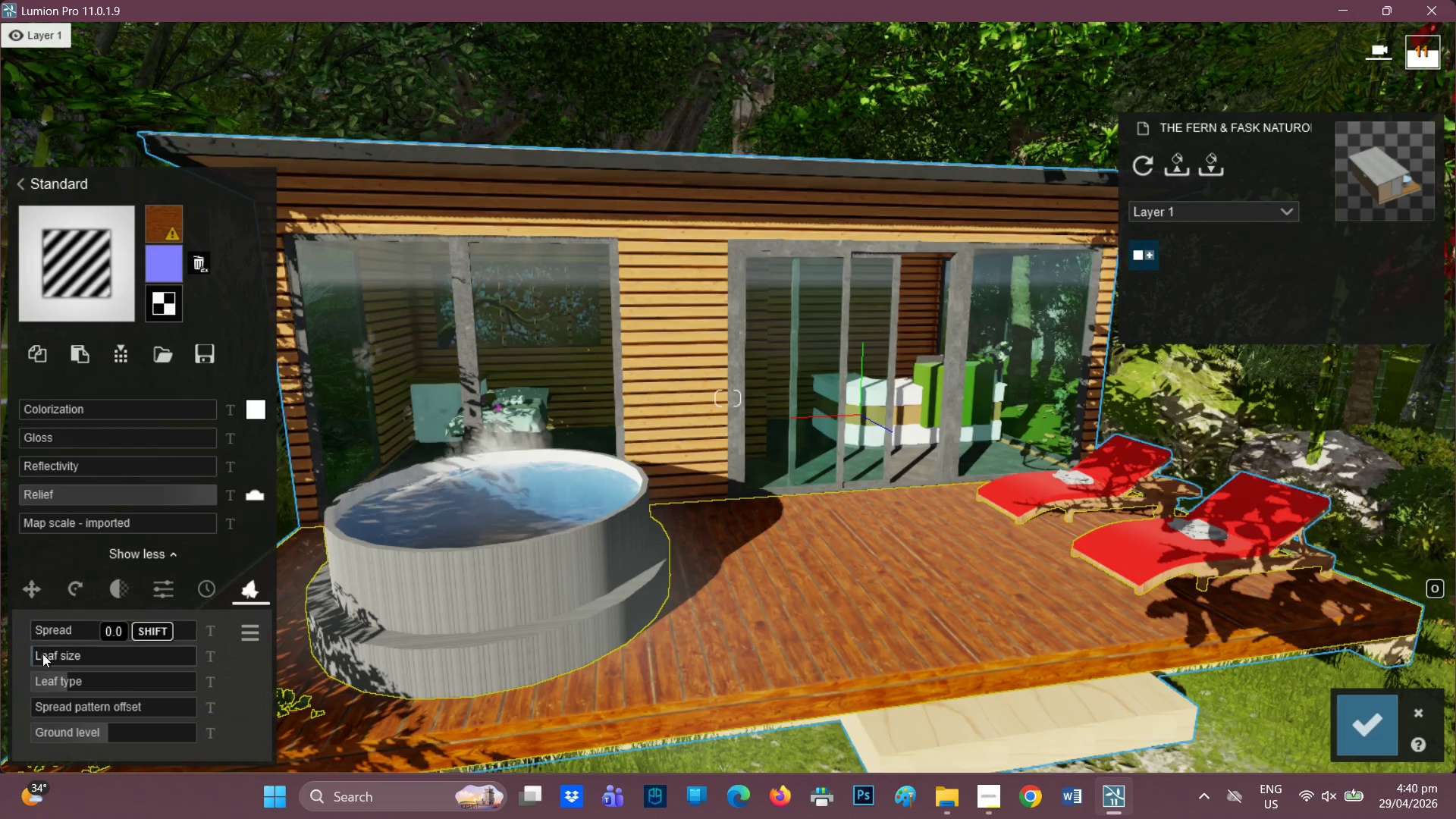 
left_click([42, 654])
 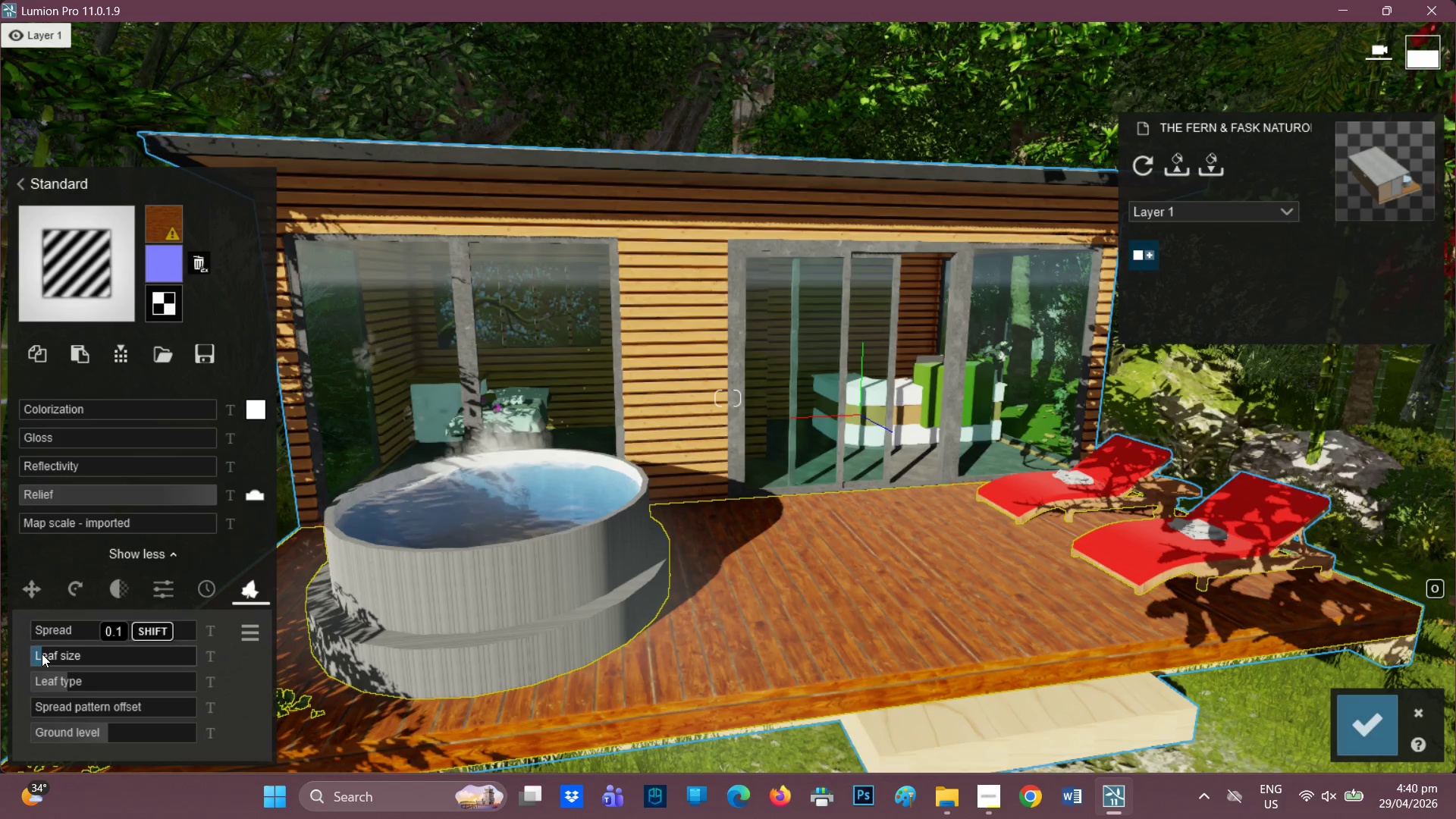 
left_click_drag(start_coordinate=[42, 654], to_coordinate=[36, 655])
 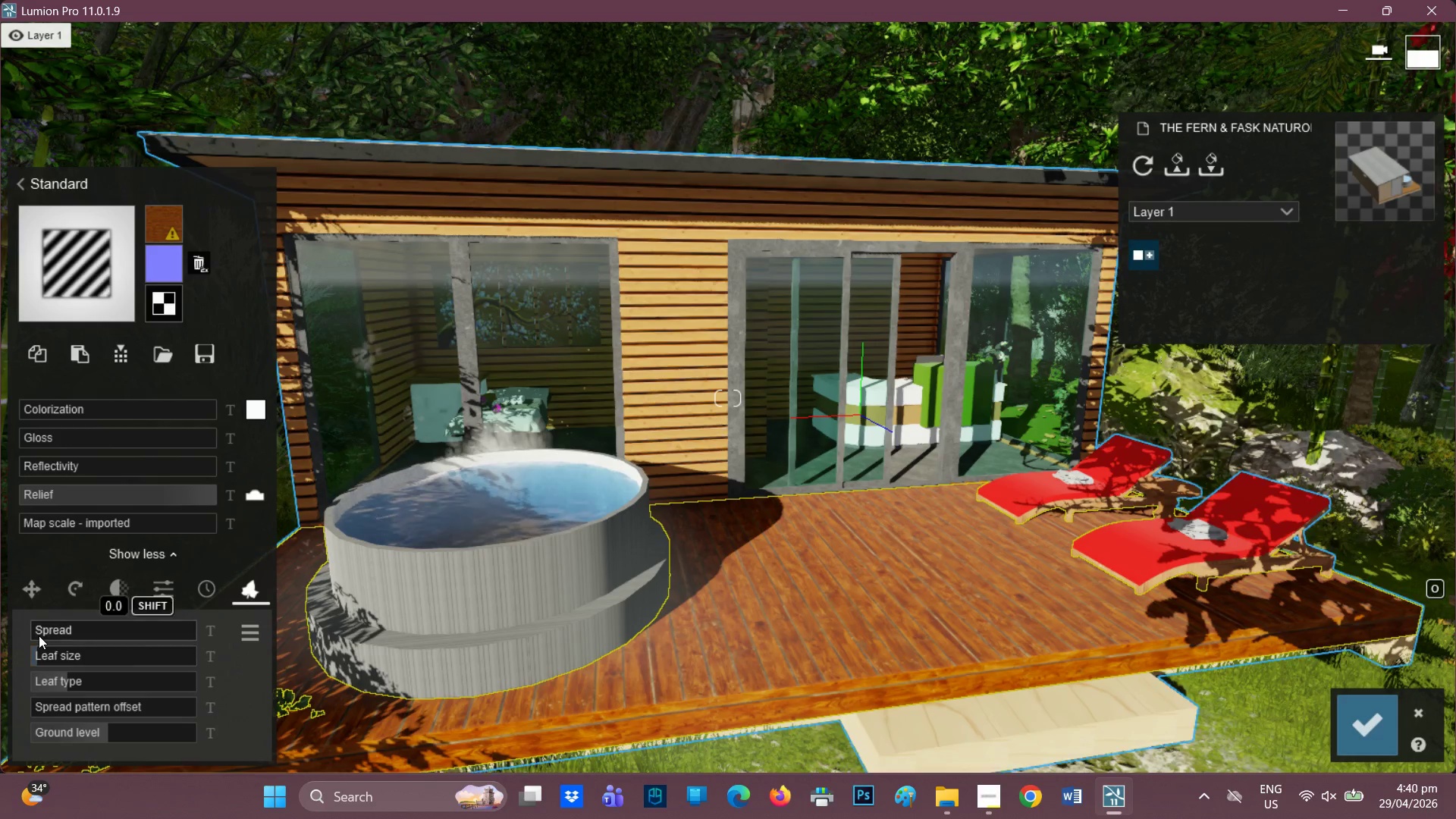 
left_click_drag(start_coordinate=[39, 635], to_coordinate=[121, 633])
 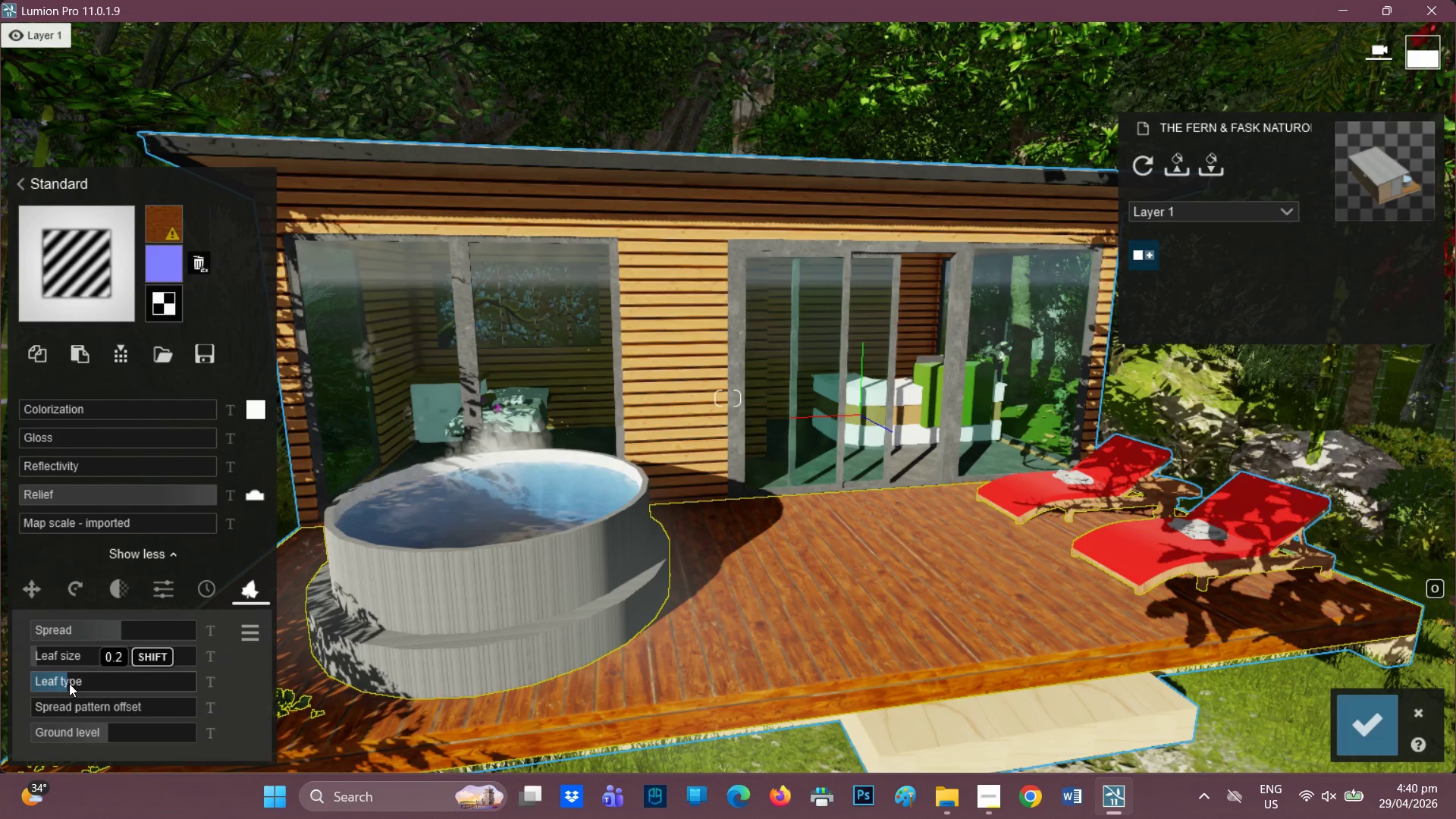 
left_click_drag(start_coordinate=[71, 680], to_coordinate=[110, 684])
 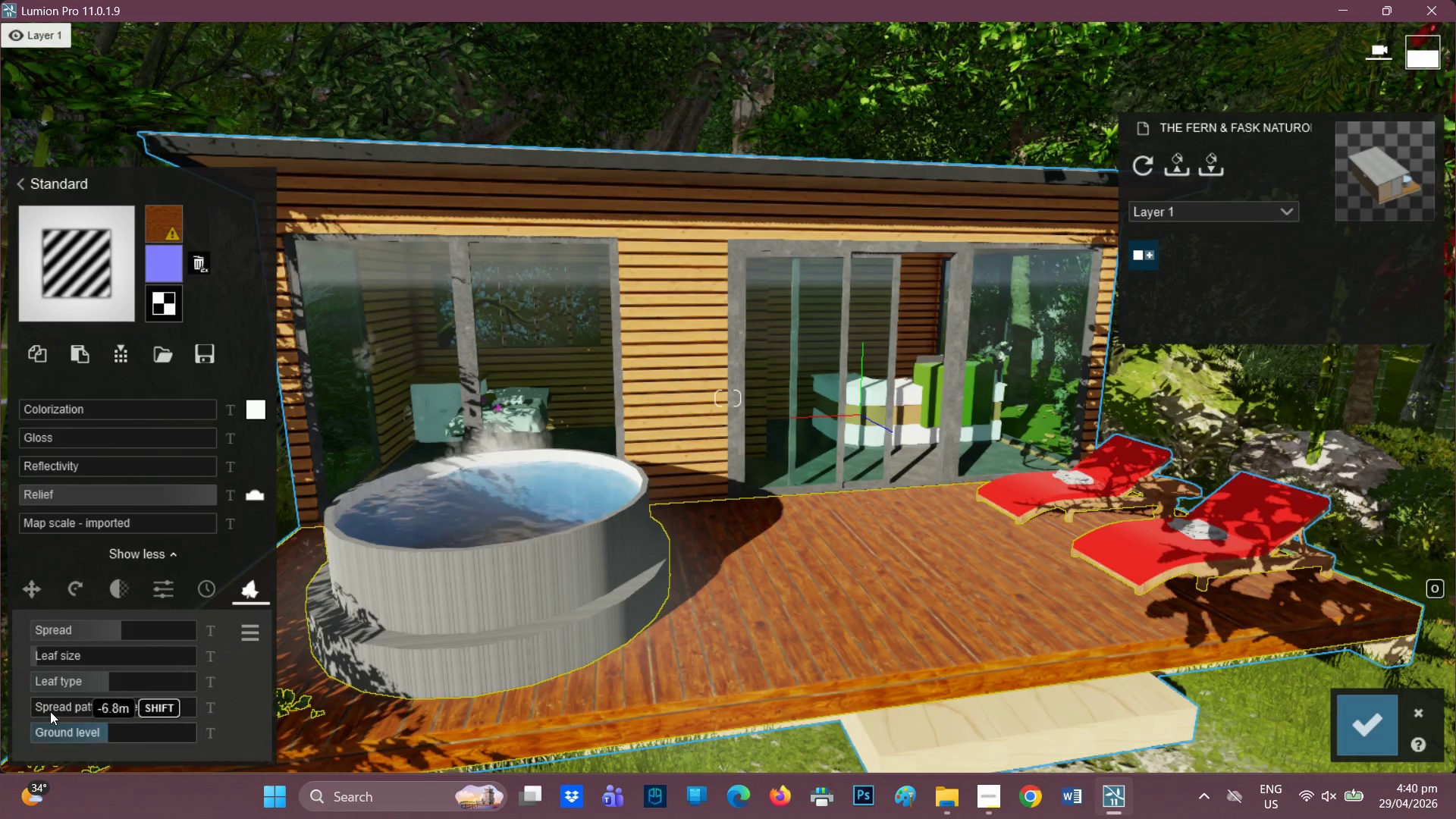 
left_click_drag(start_coordinate=[51, 710], to_coordinate=[4, 710])
 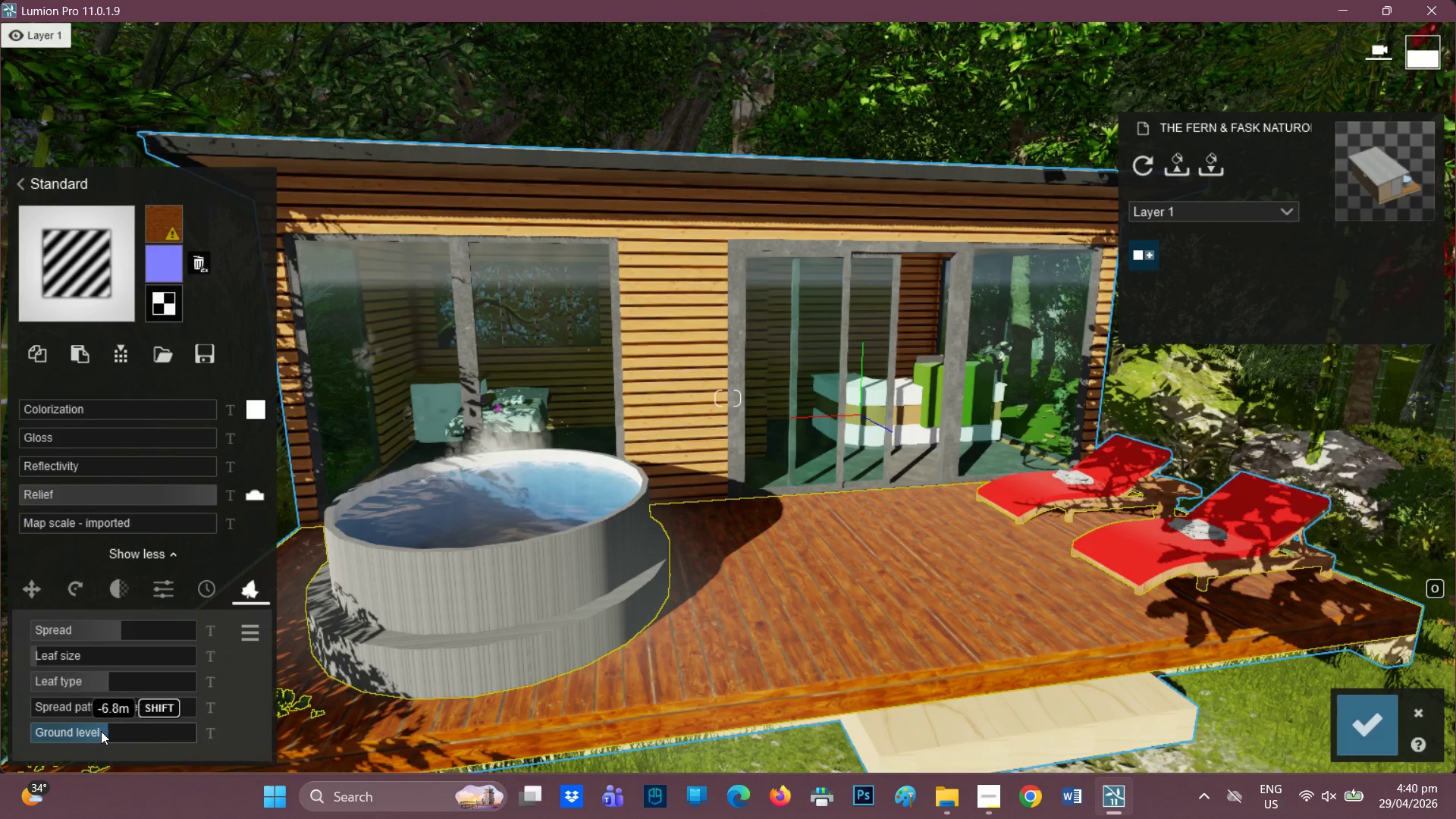 
left_click_drag(start_coordinate=[101, 731], to_coordinate=[111, 723])
 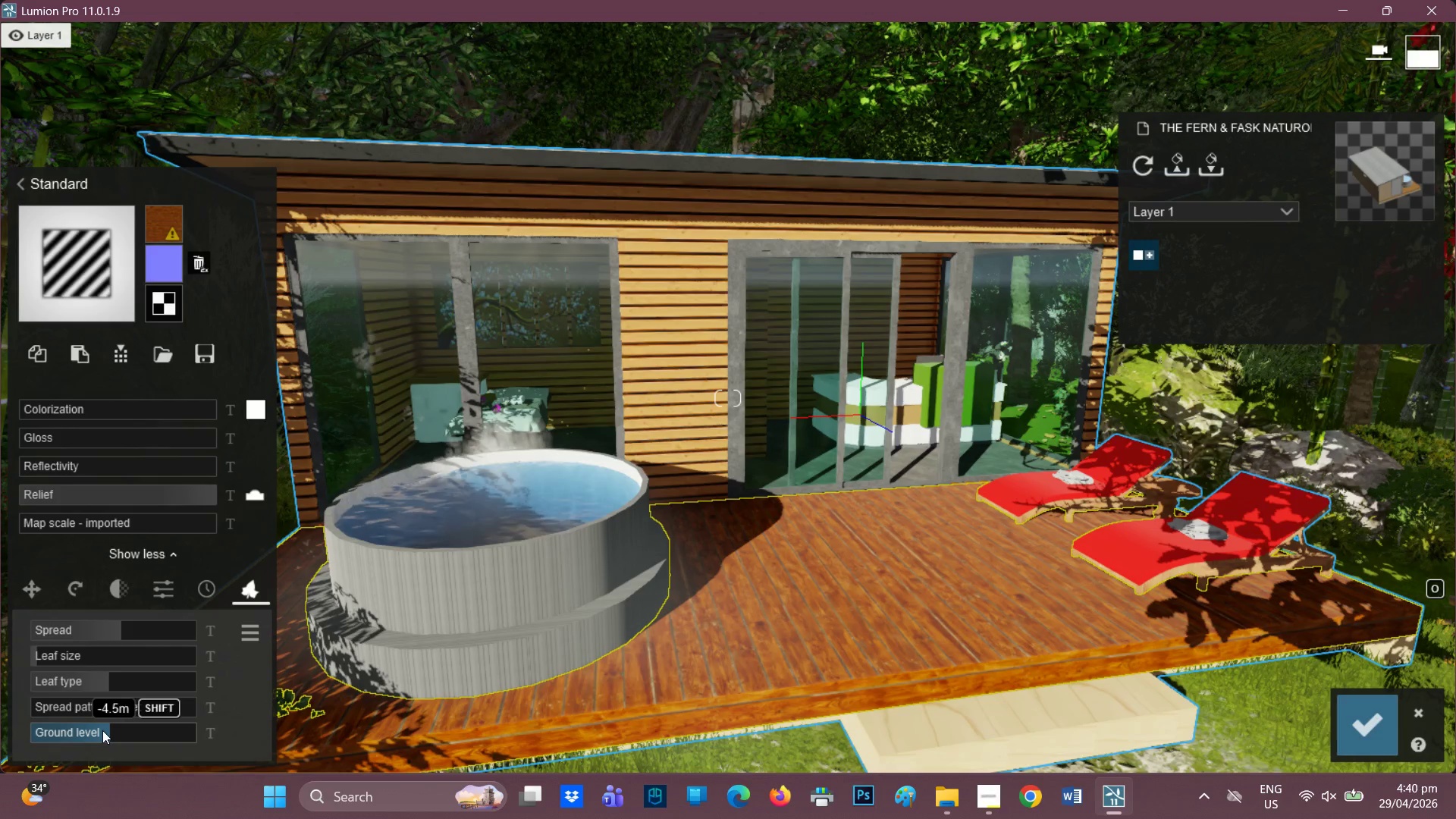 
left_click([102, 730])
 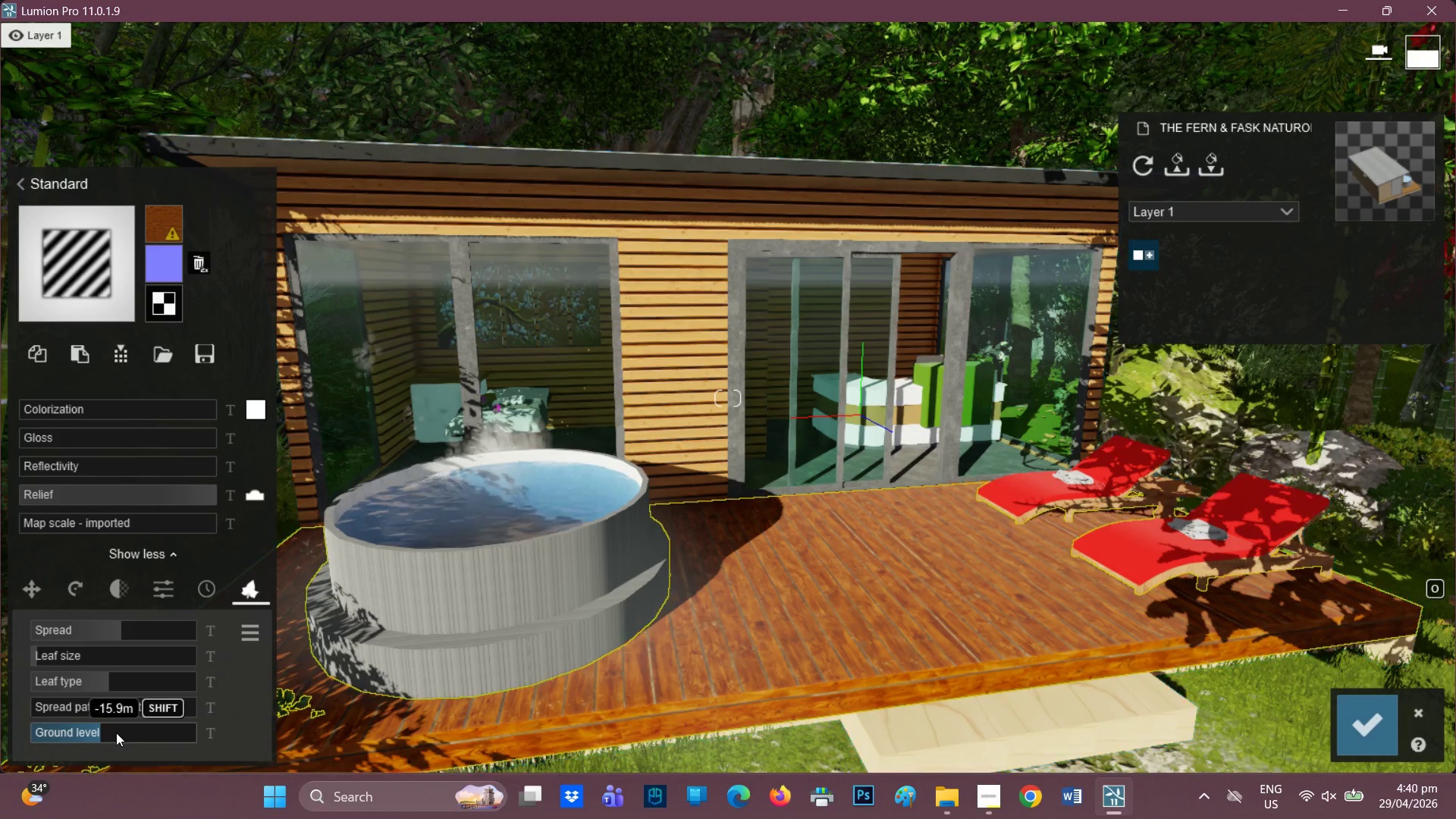 
left_click([116, 733])
 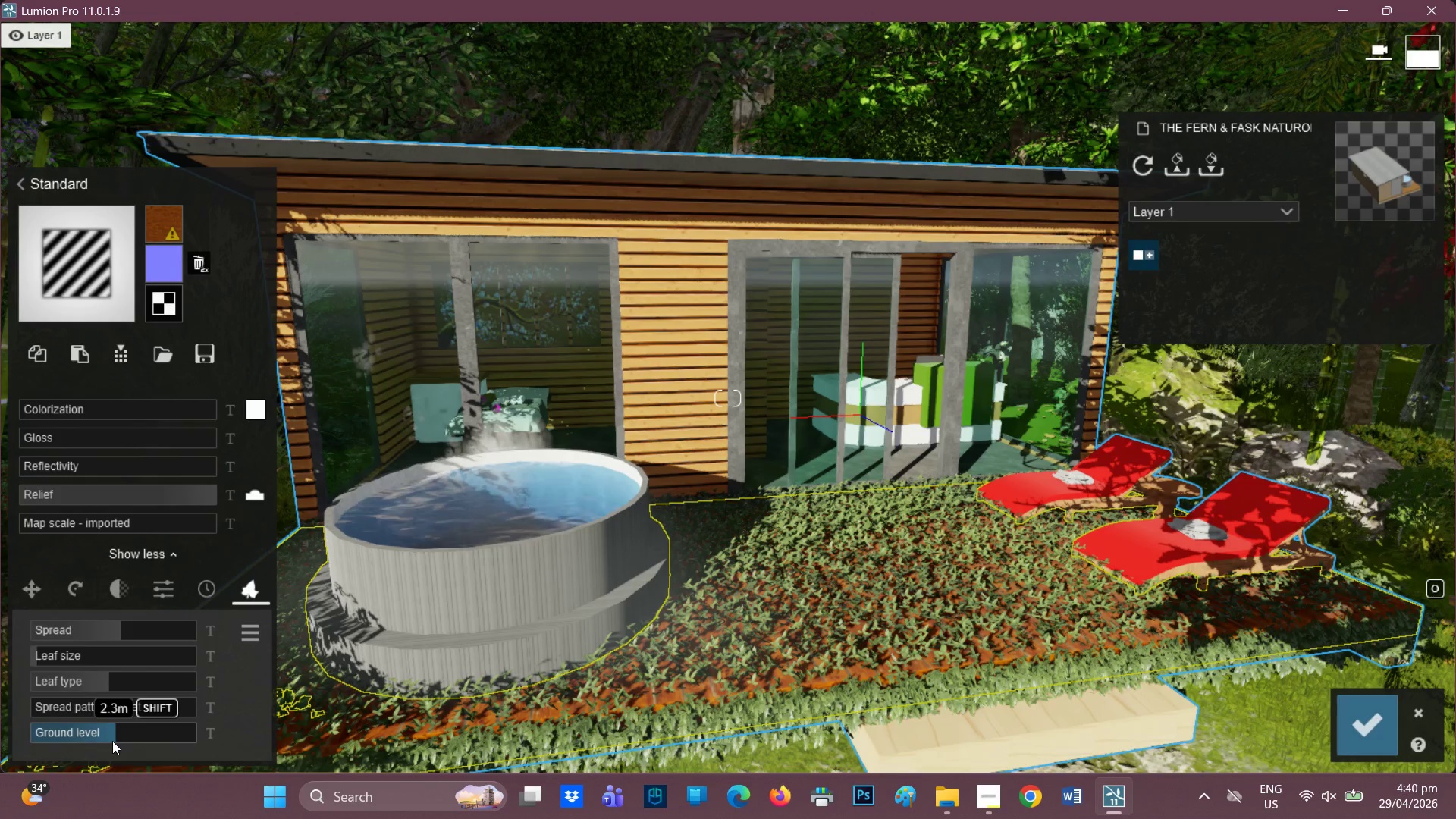 
left_click([108, 739])
 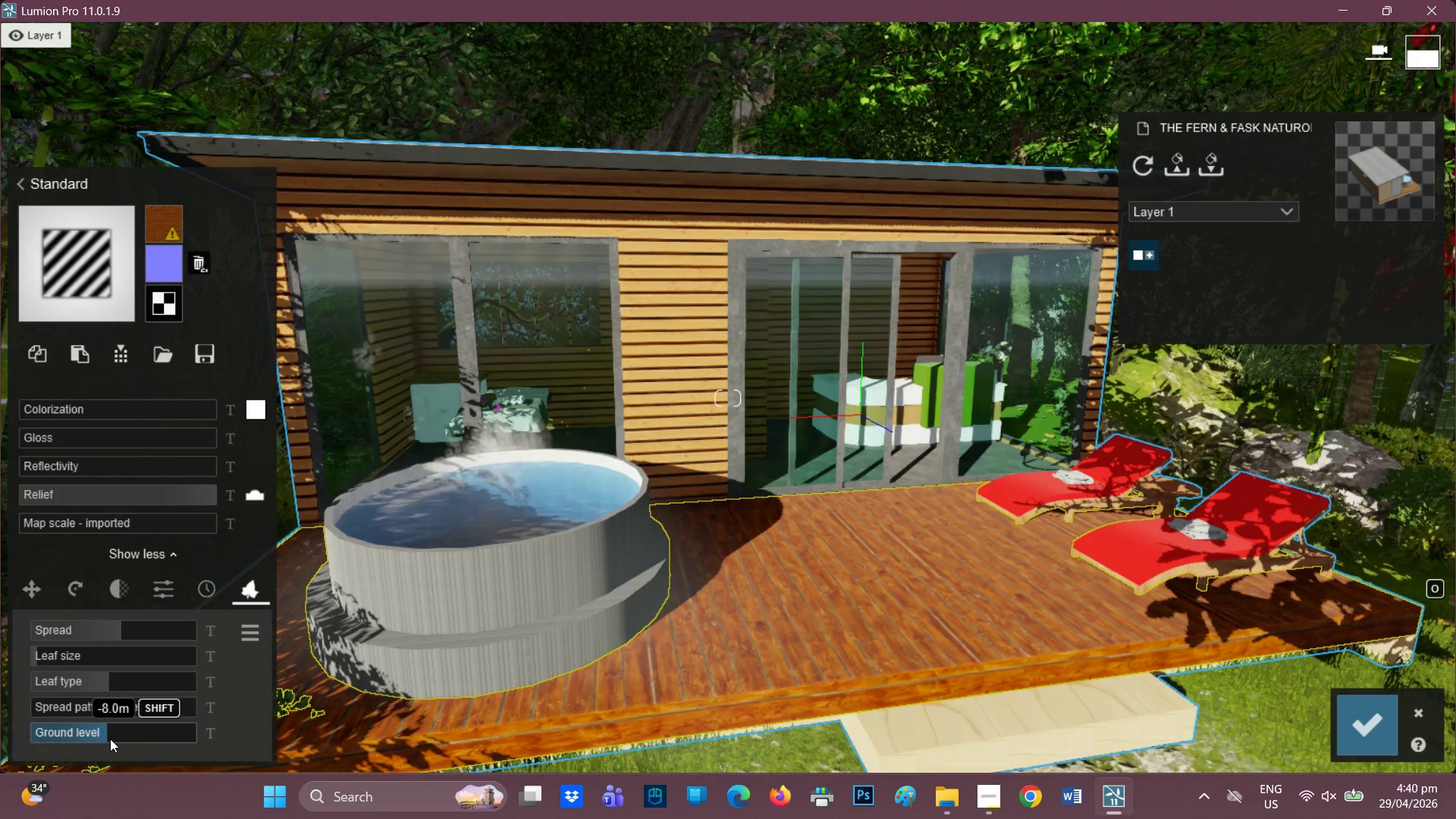 
left_click([110, 739])
 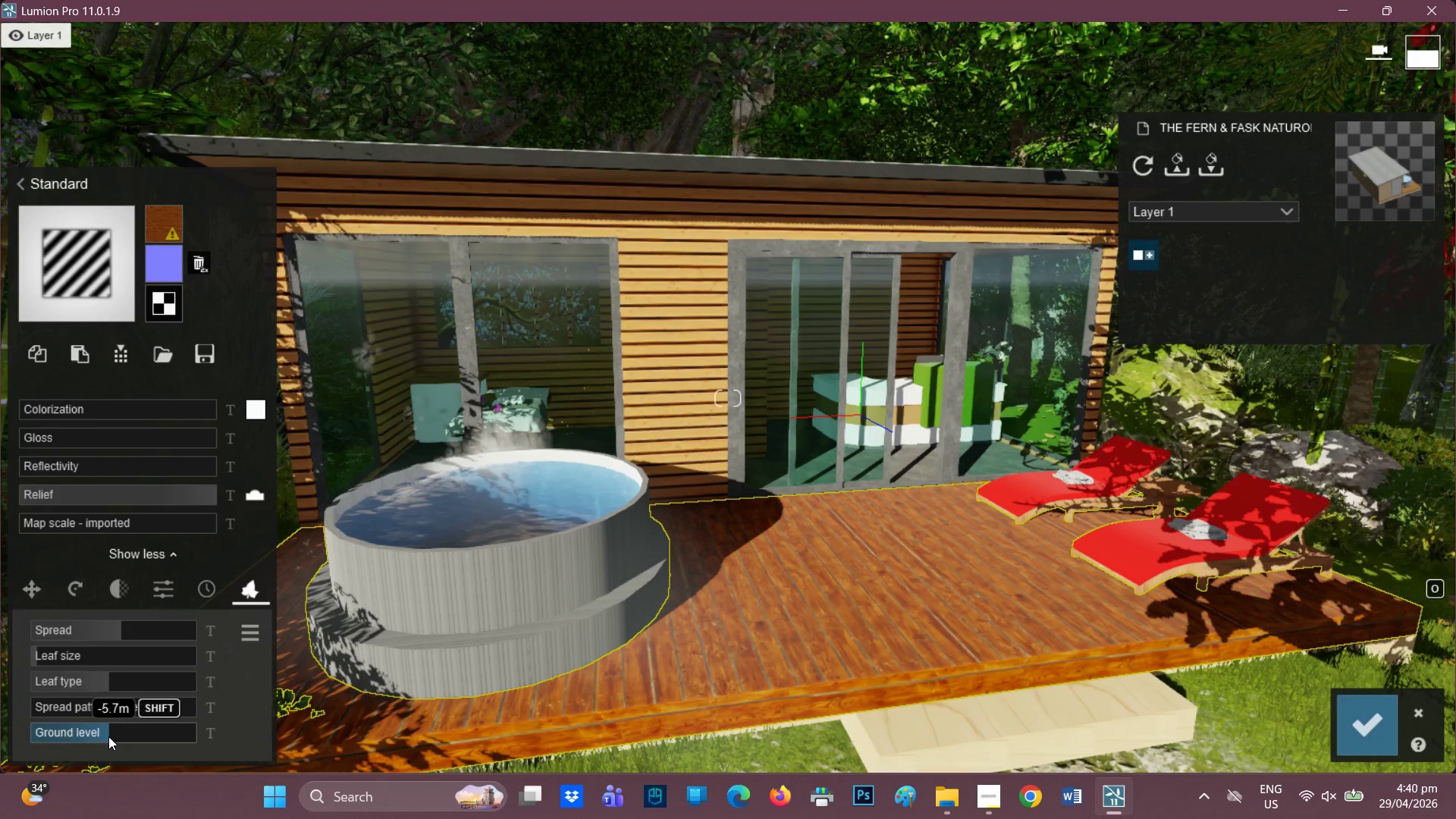 
left_click([111, 735])
 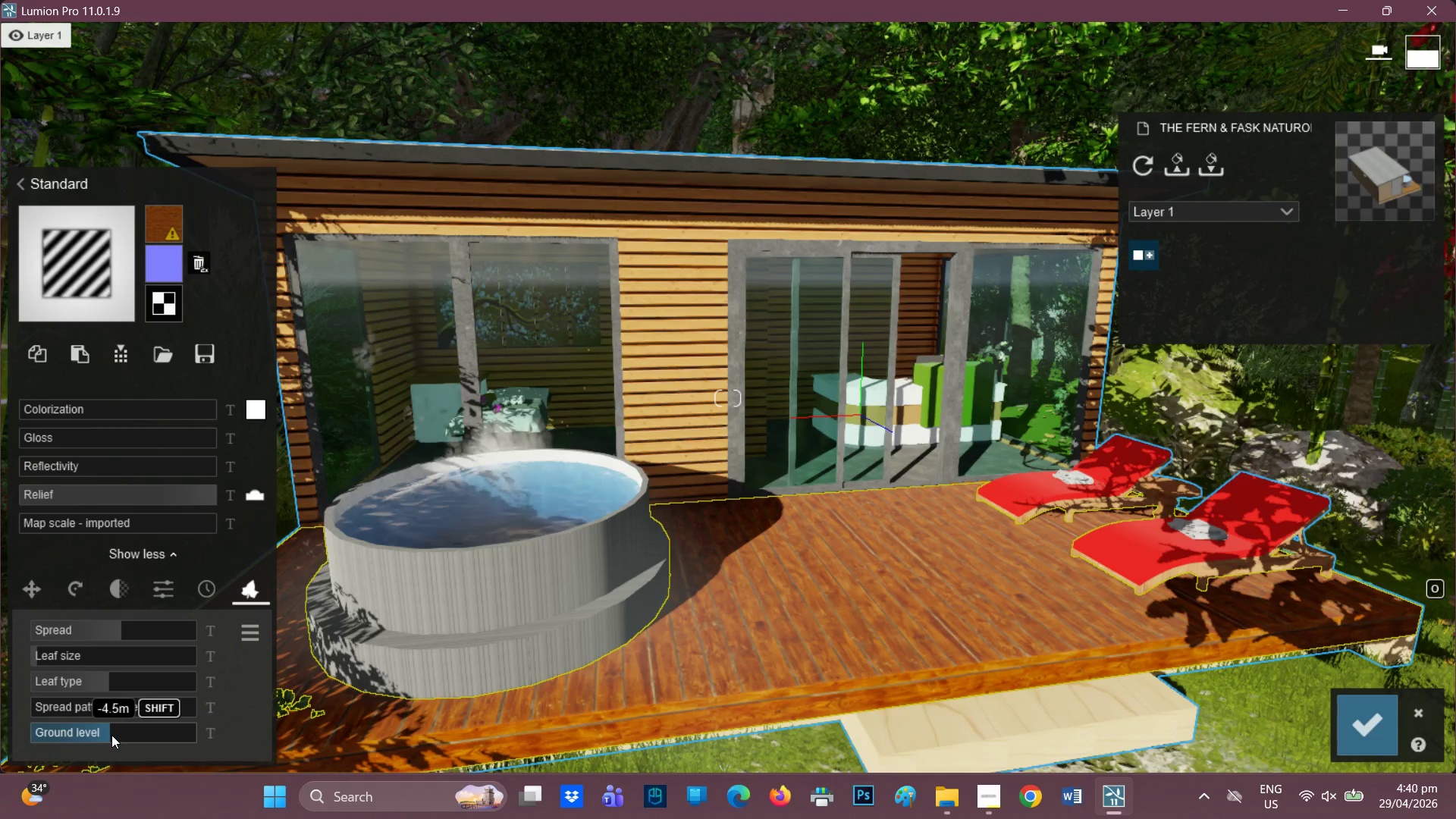 
left_click([111, 735])
 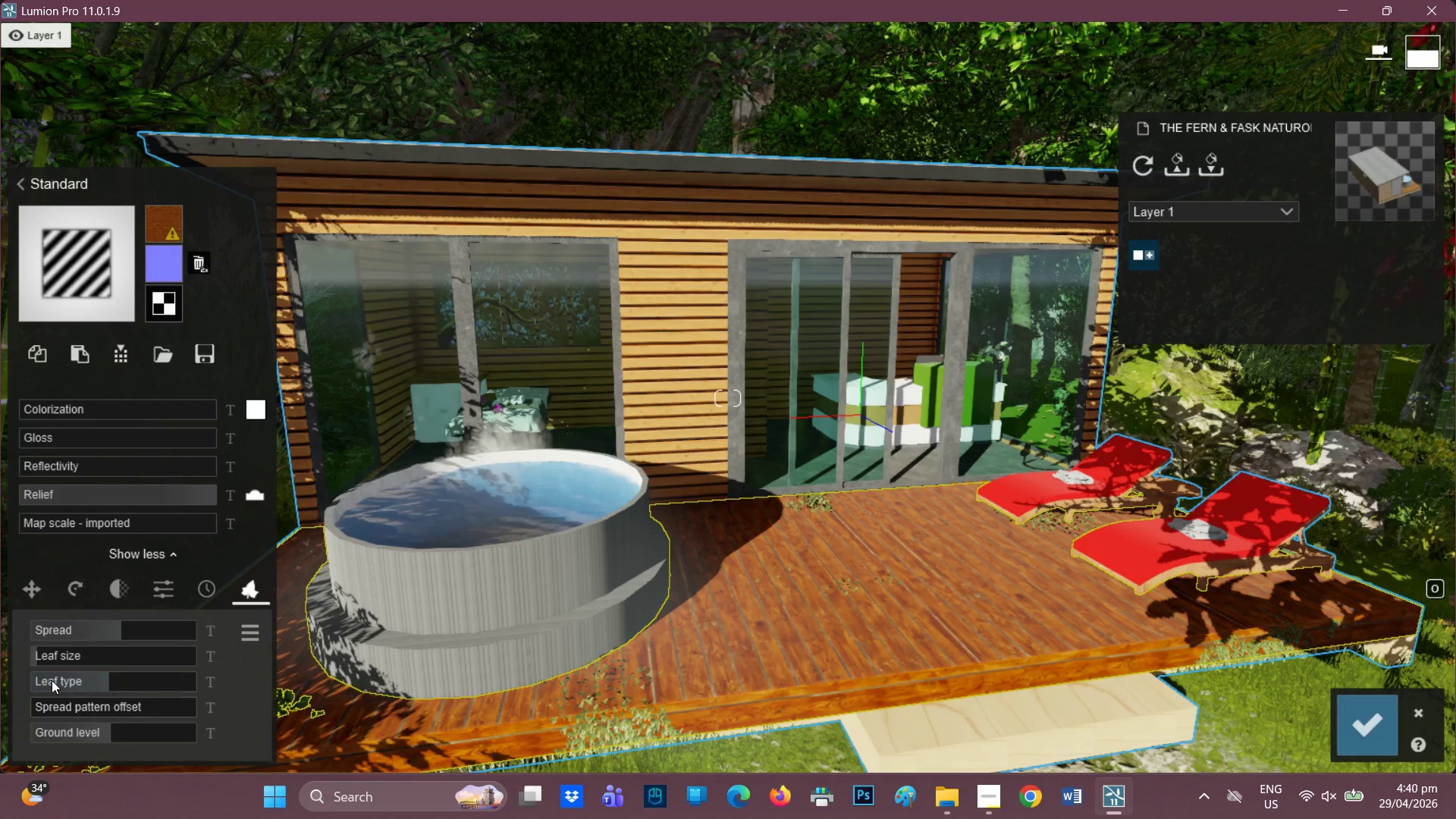 
left_click_drag(start_coordinate=[87, 683], to_coordinate=[2, 669])
 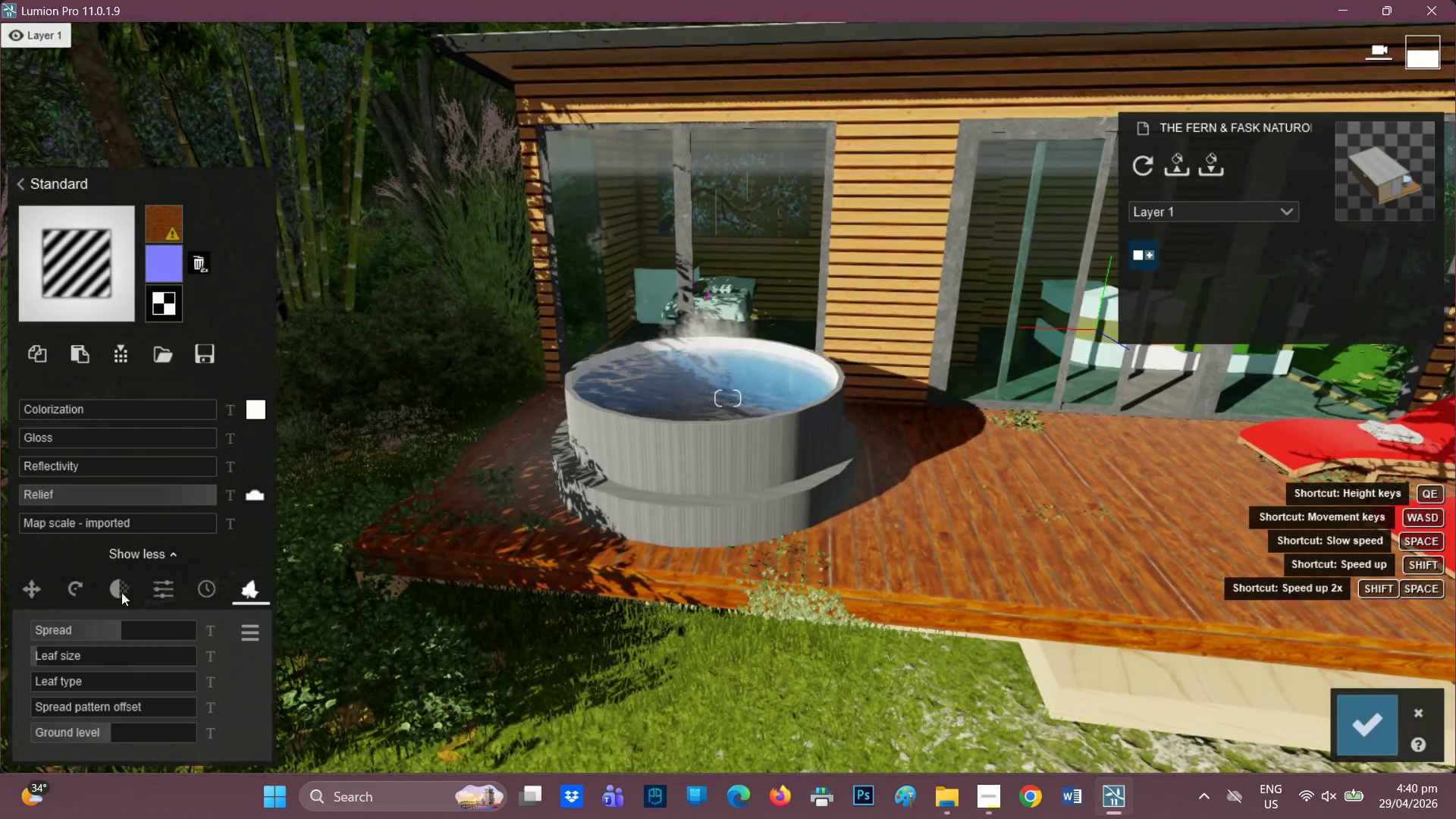 
wait(5.66)
 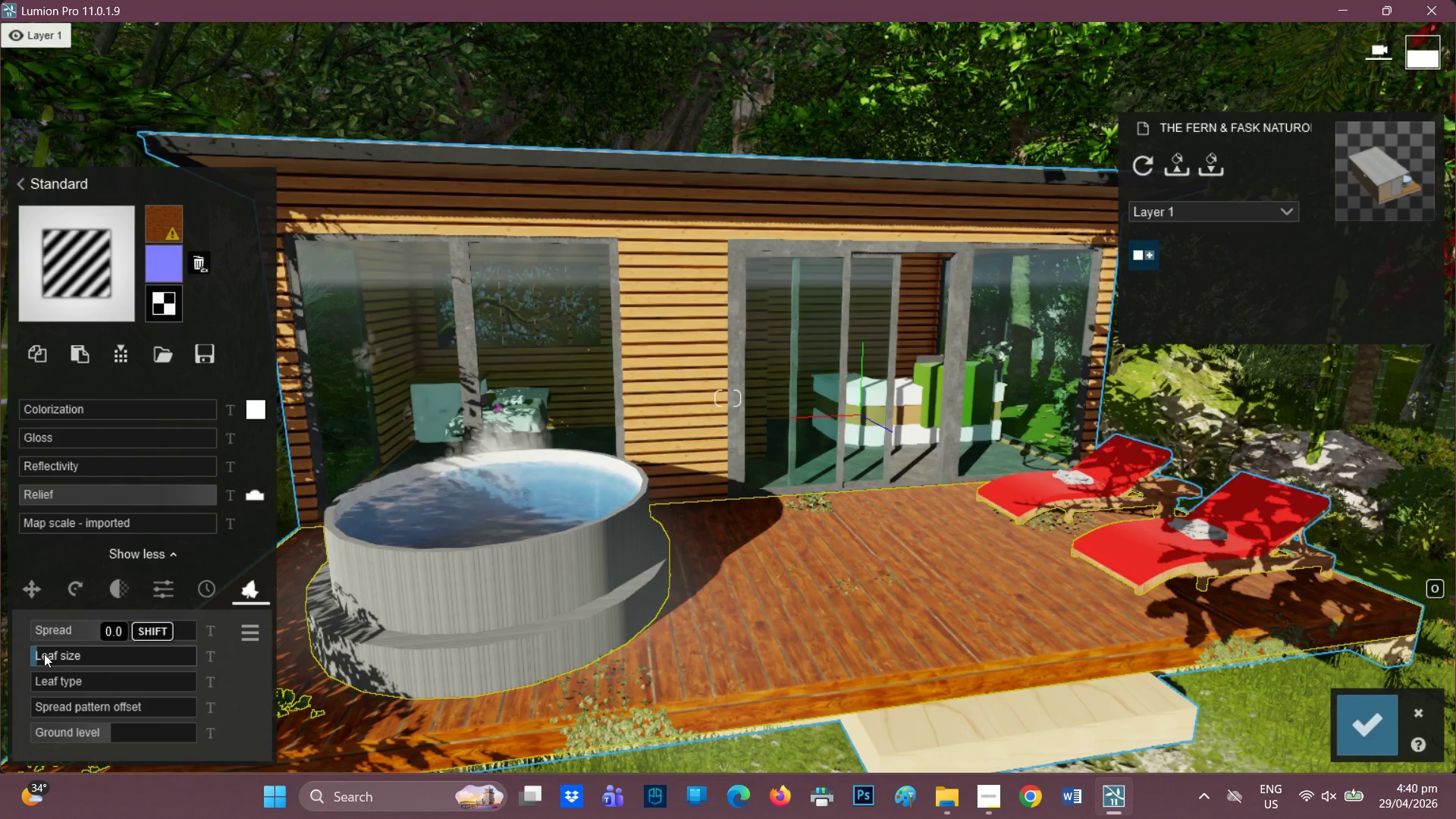 
left_click_drag(start_coordinate=[124, 620], to_coordinate=[121, 613])
 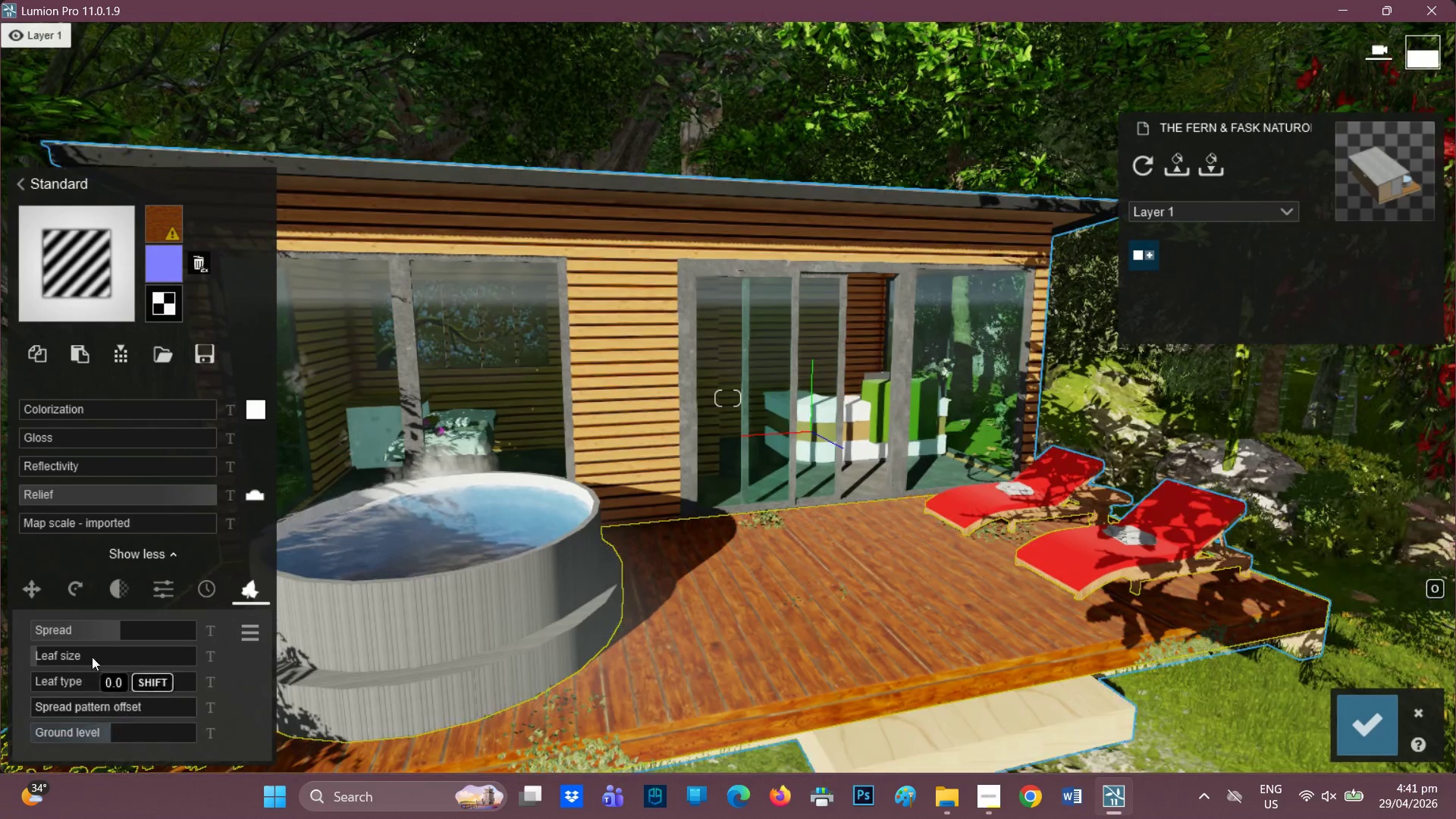 
left_click([121, 632])
 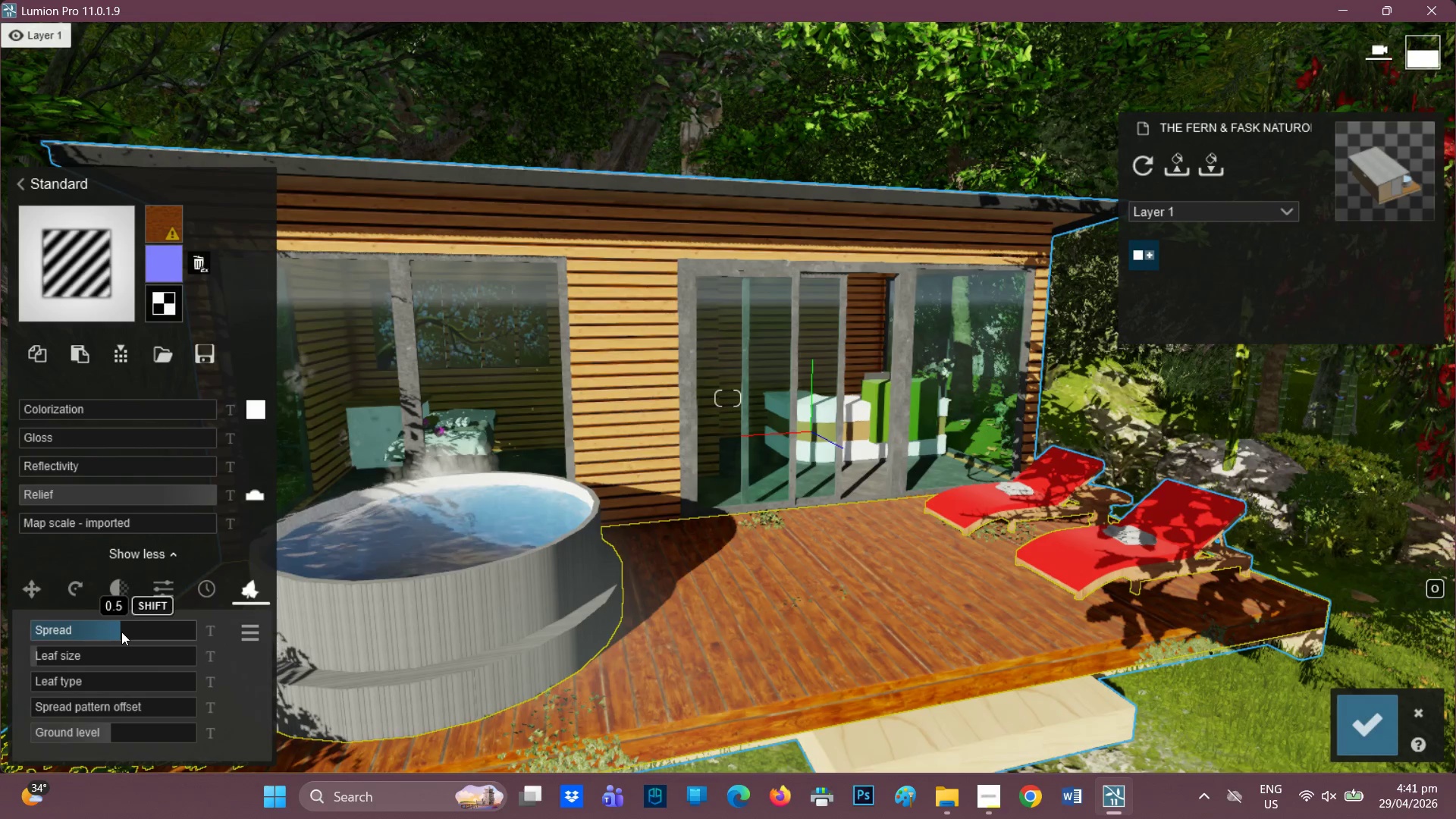 
left_click([121, 632])
 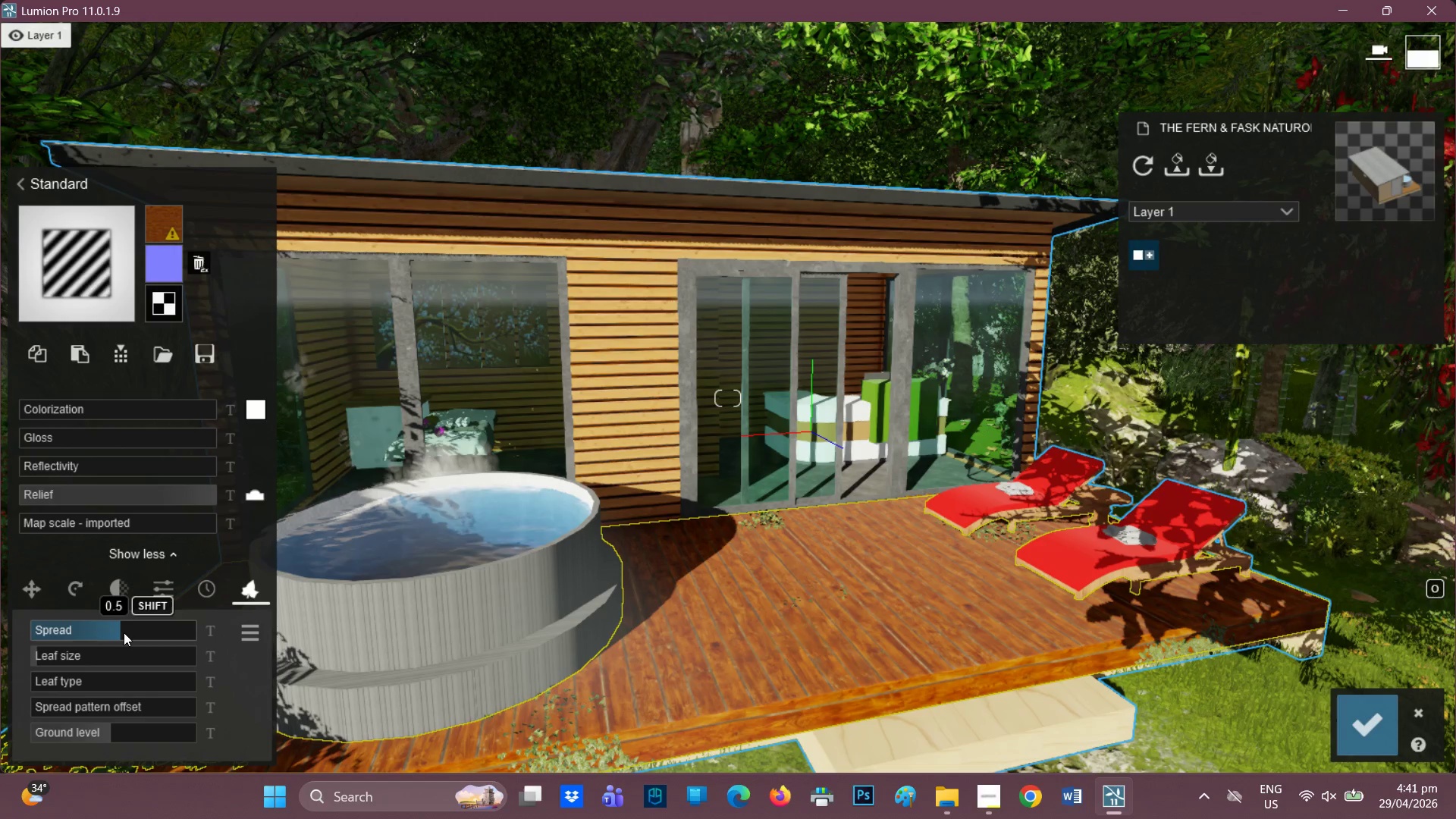 
left_click([122, 633])
 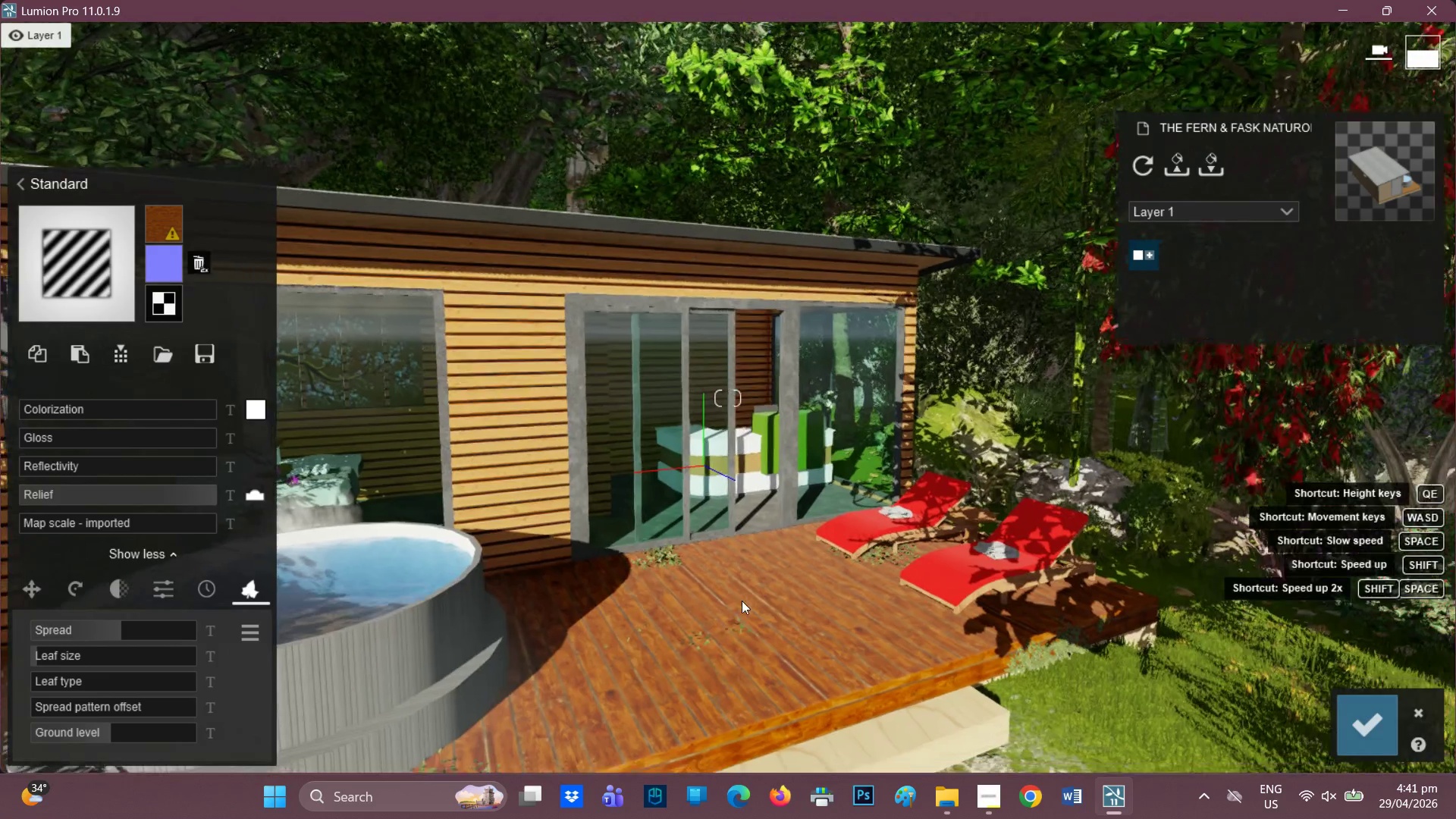 
right_click([743, 598])
 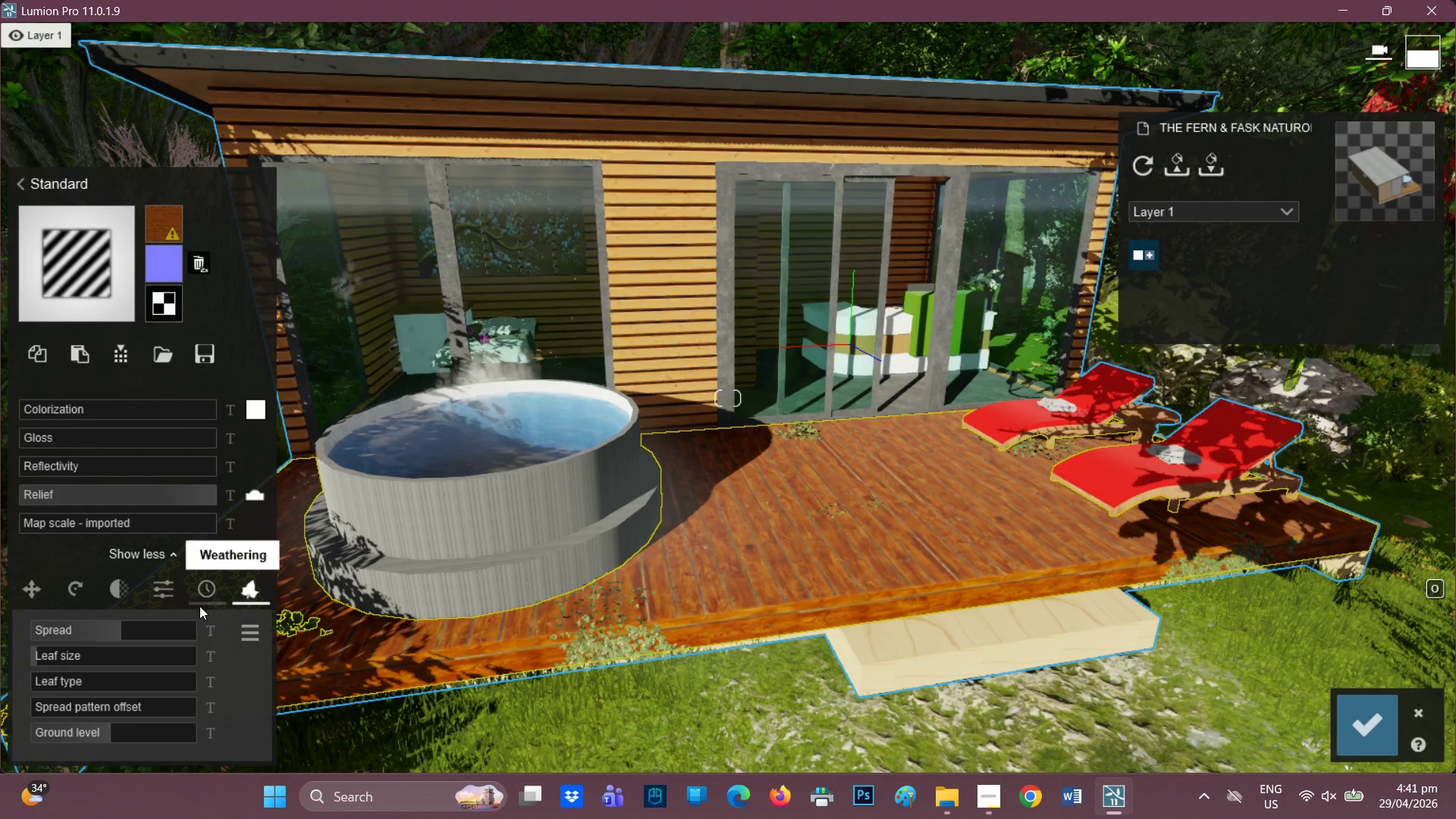 
left_click([162, 596])
 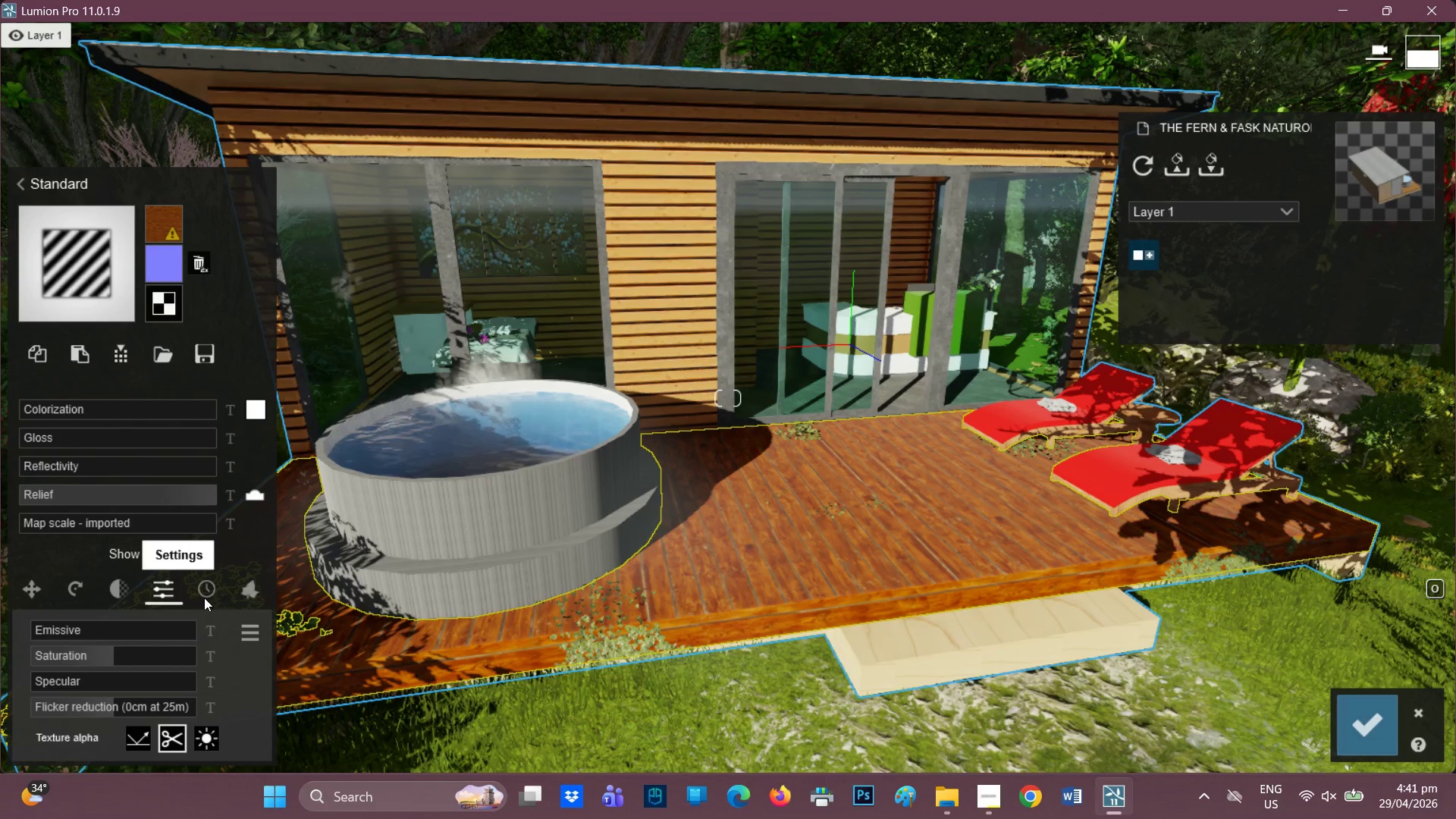 
left_click([205, 598])
 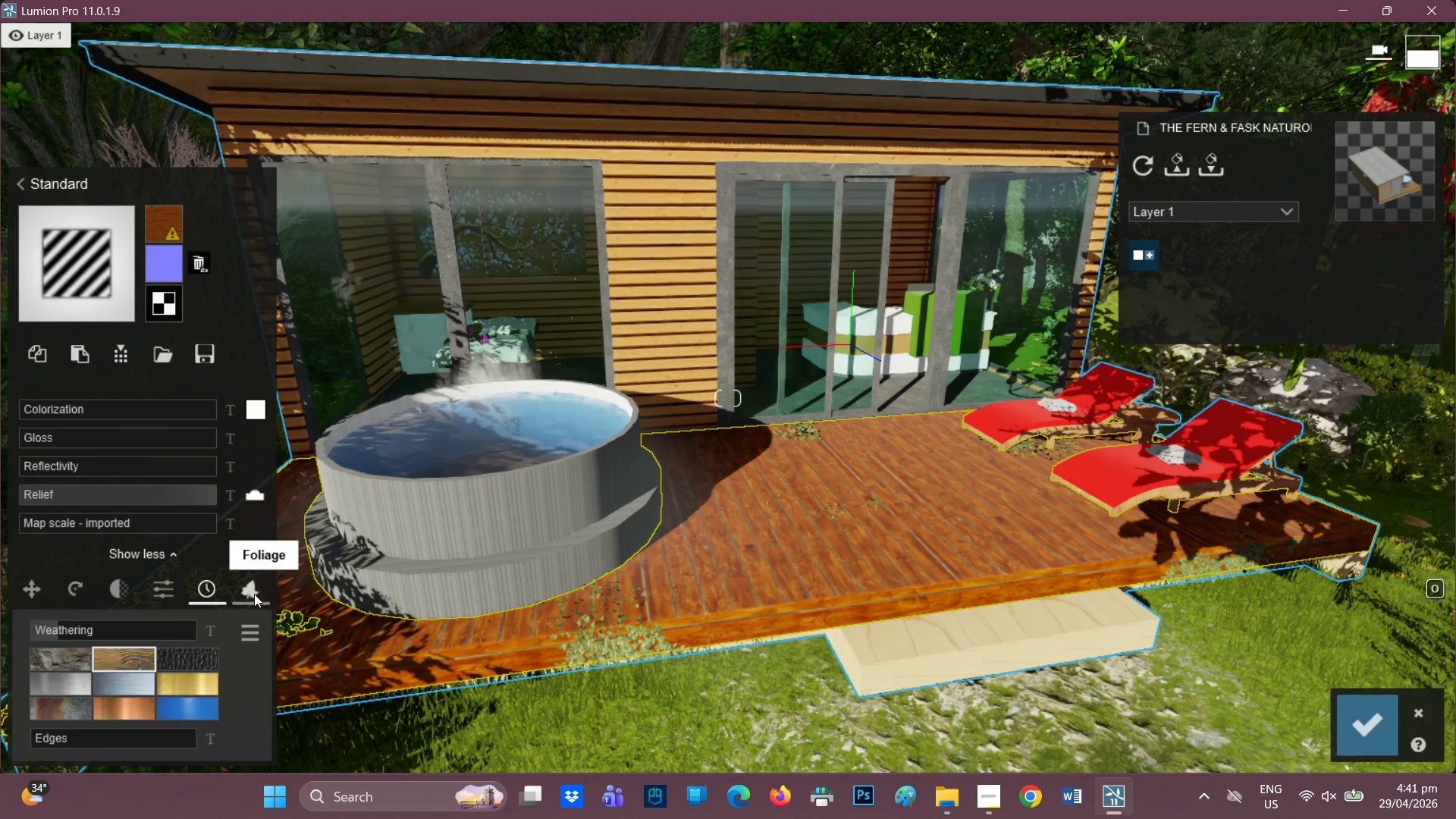 
left_click([255, 594])
 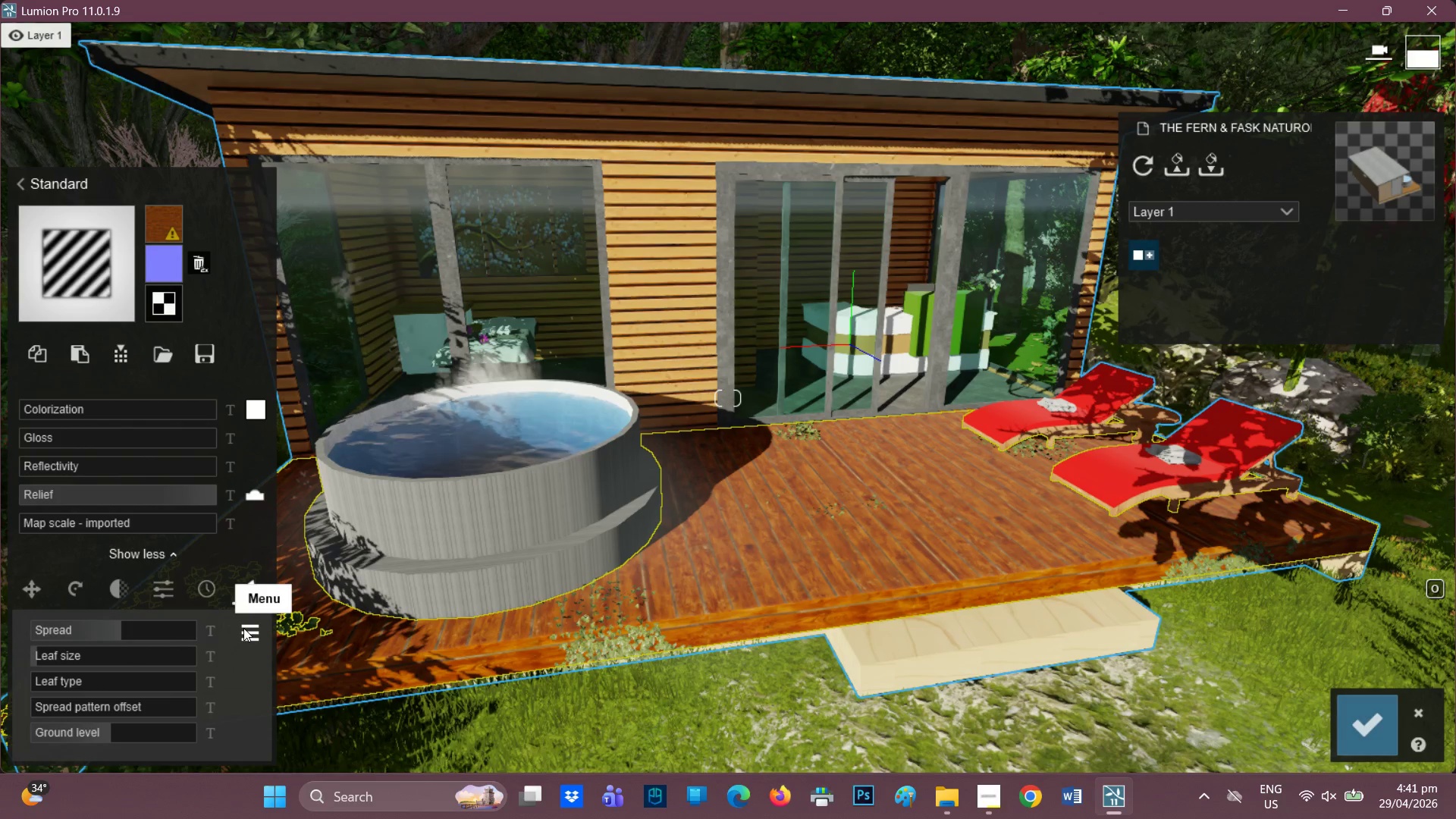 
wait(8.21)
 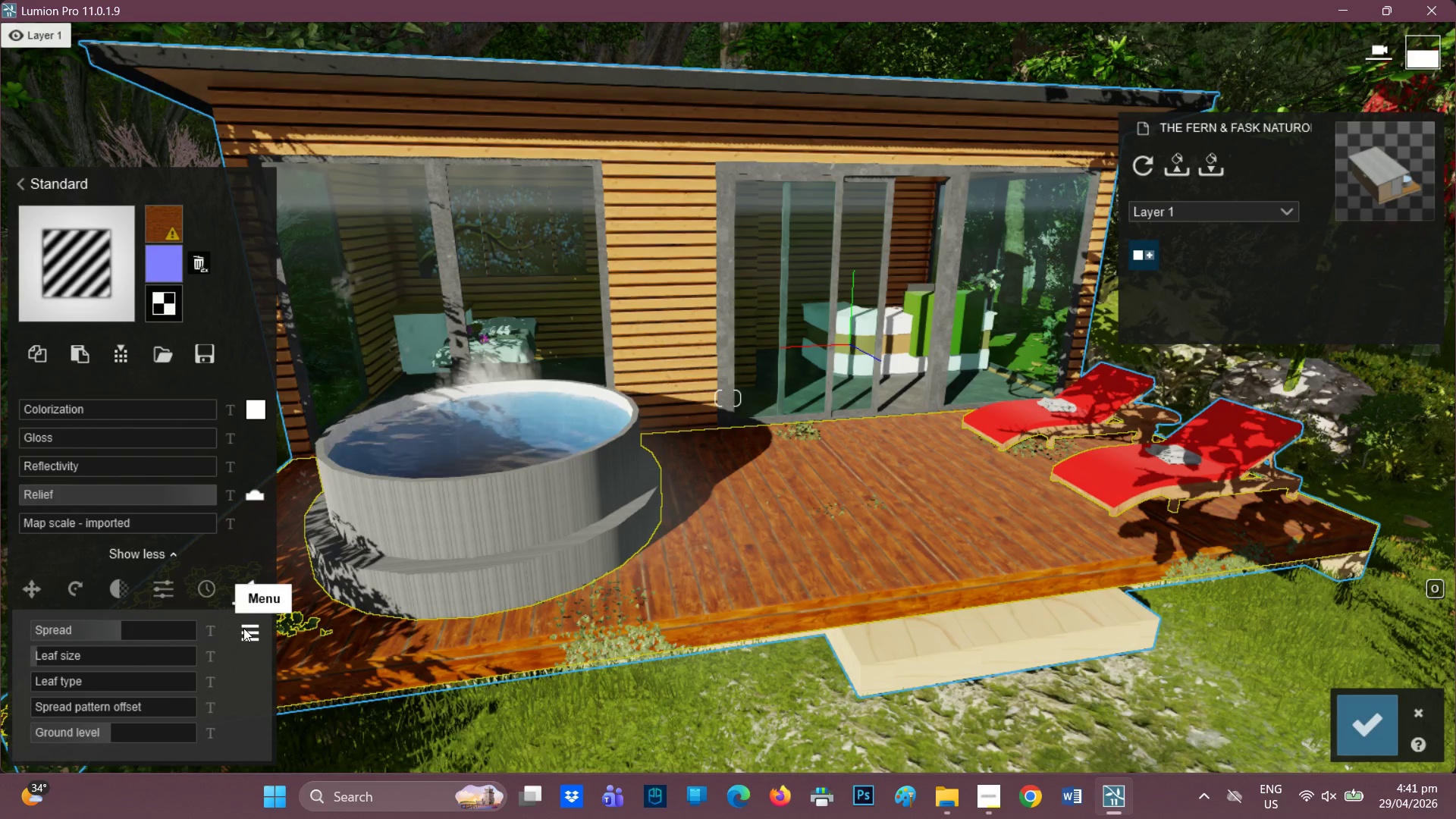 
mouse_move([98, 278])
 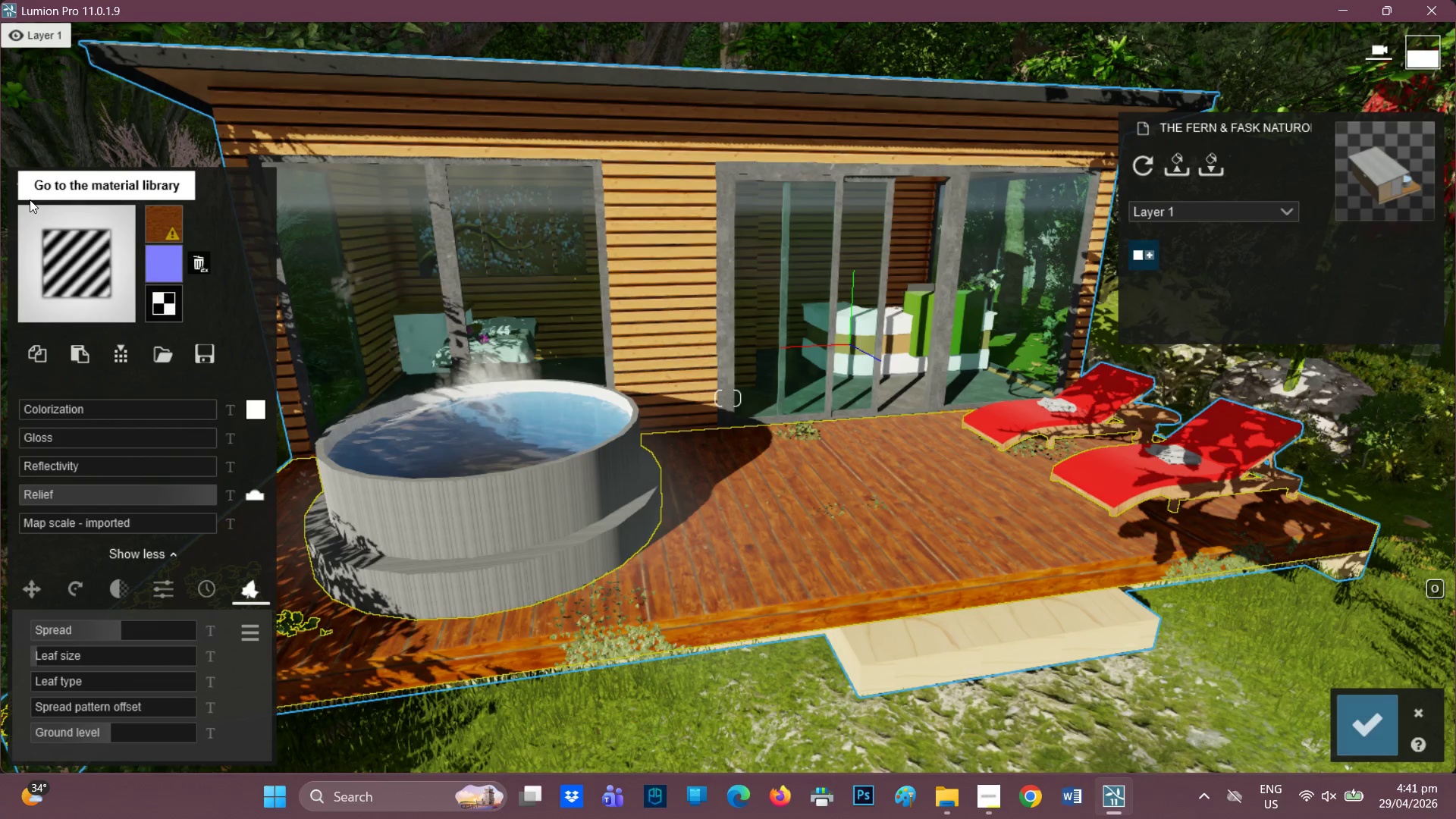 
left_click([18, 182])
 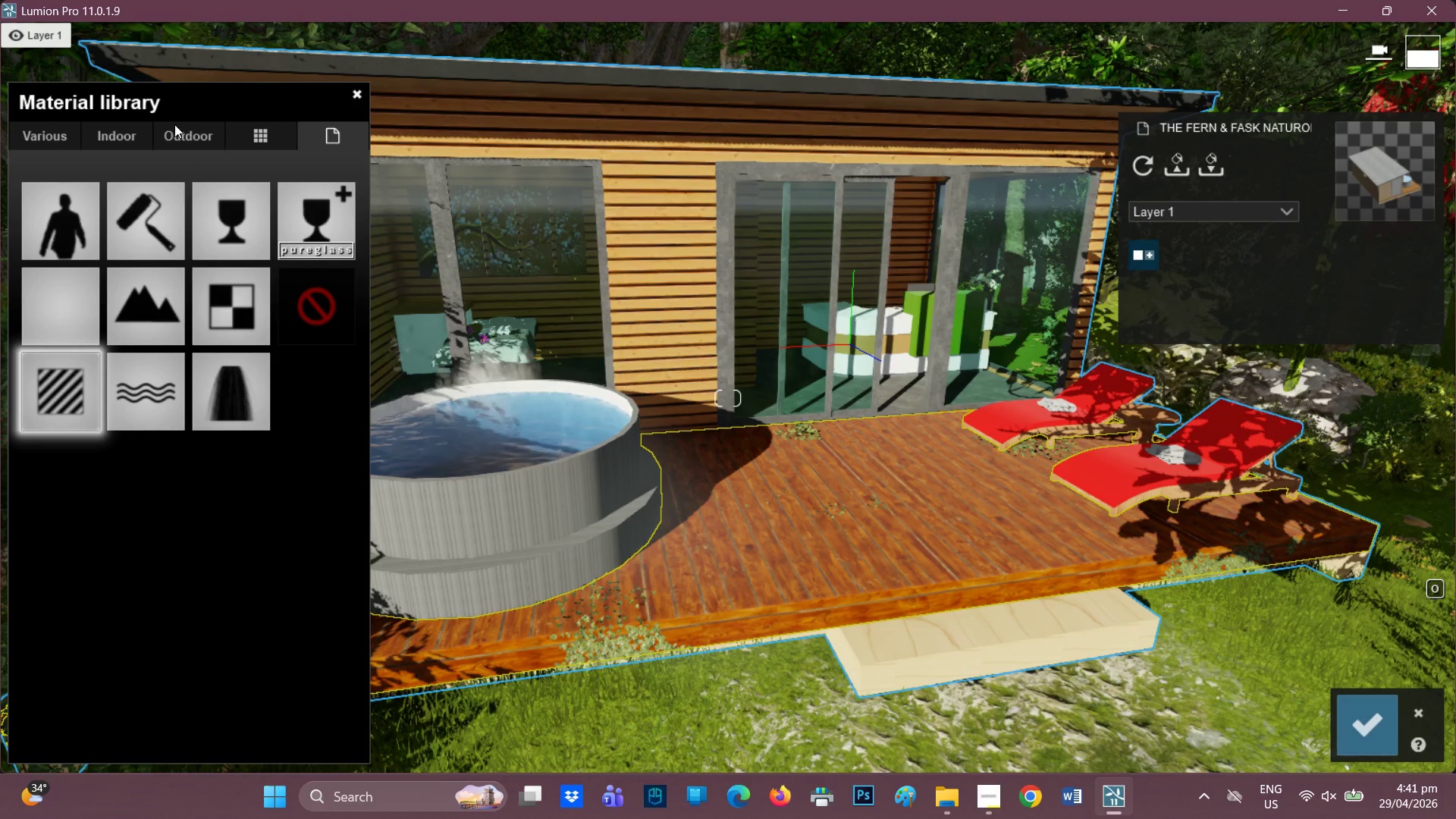 
left_click([186, 131])
 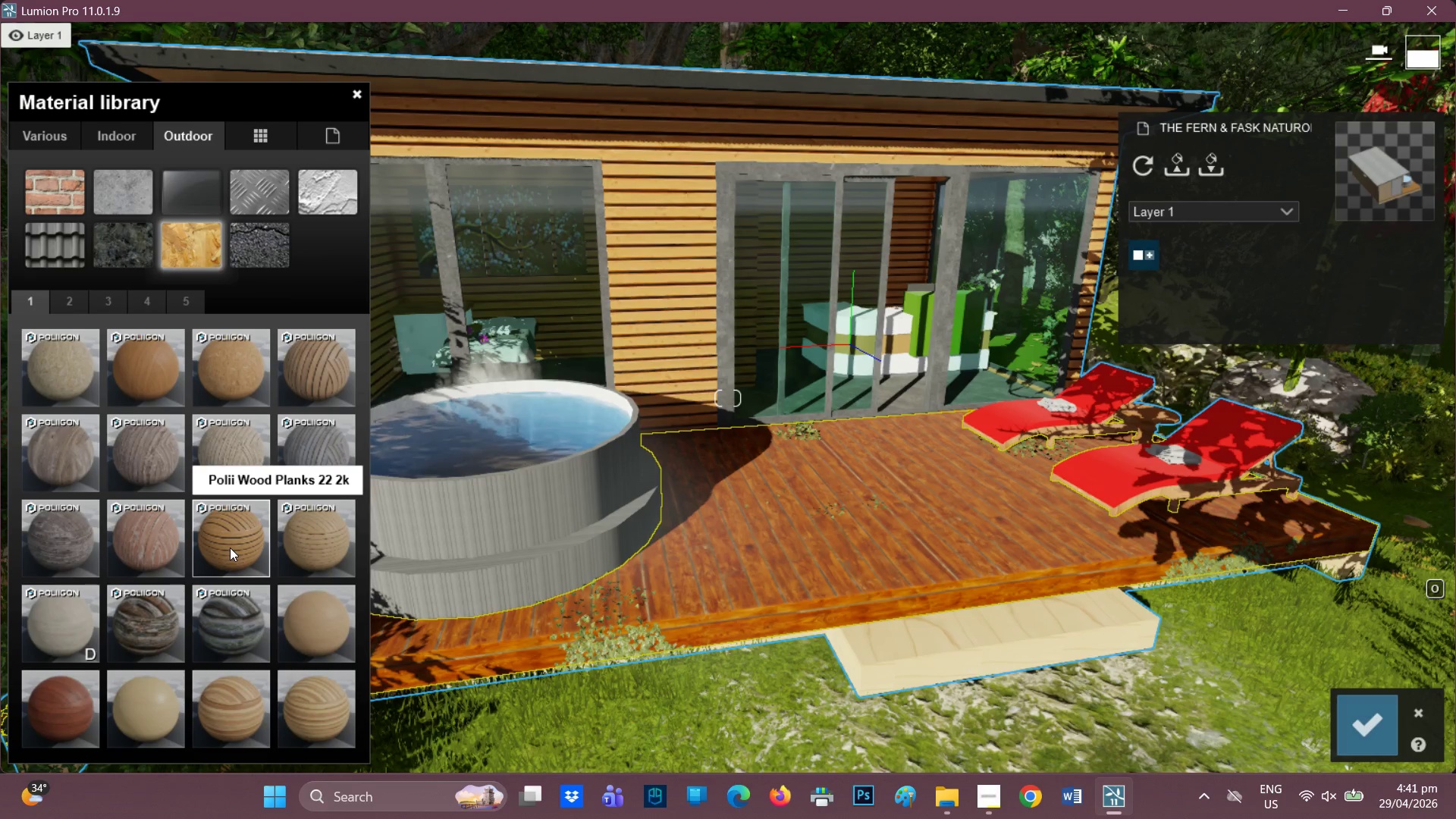 
left_click([331, 362])
 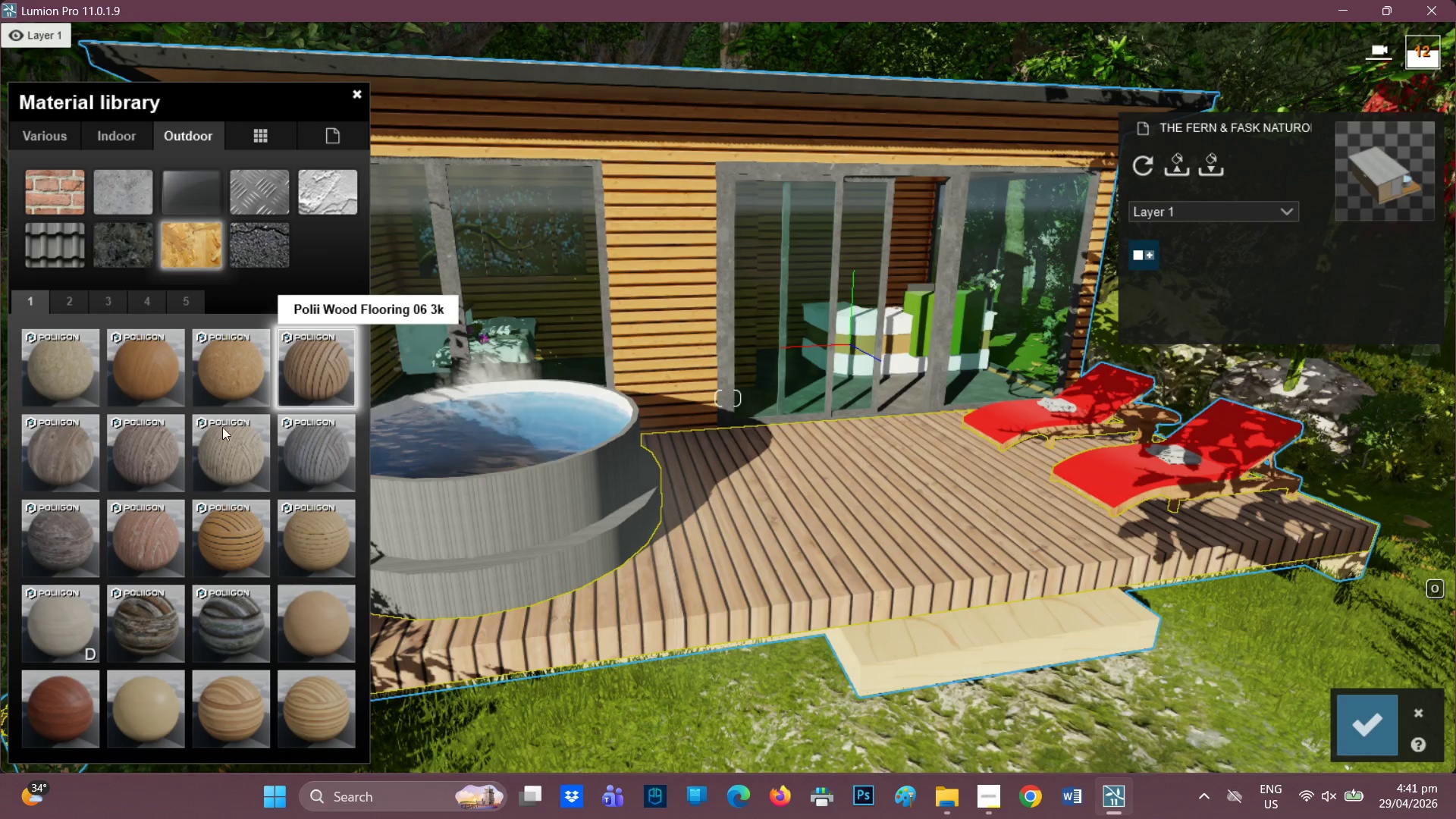 
left_click([77, 697])
 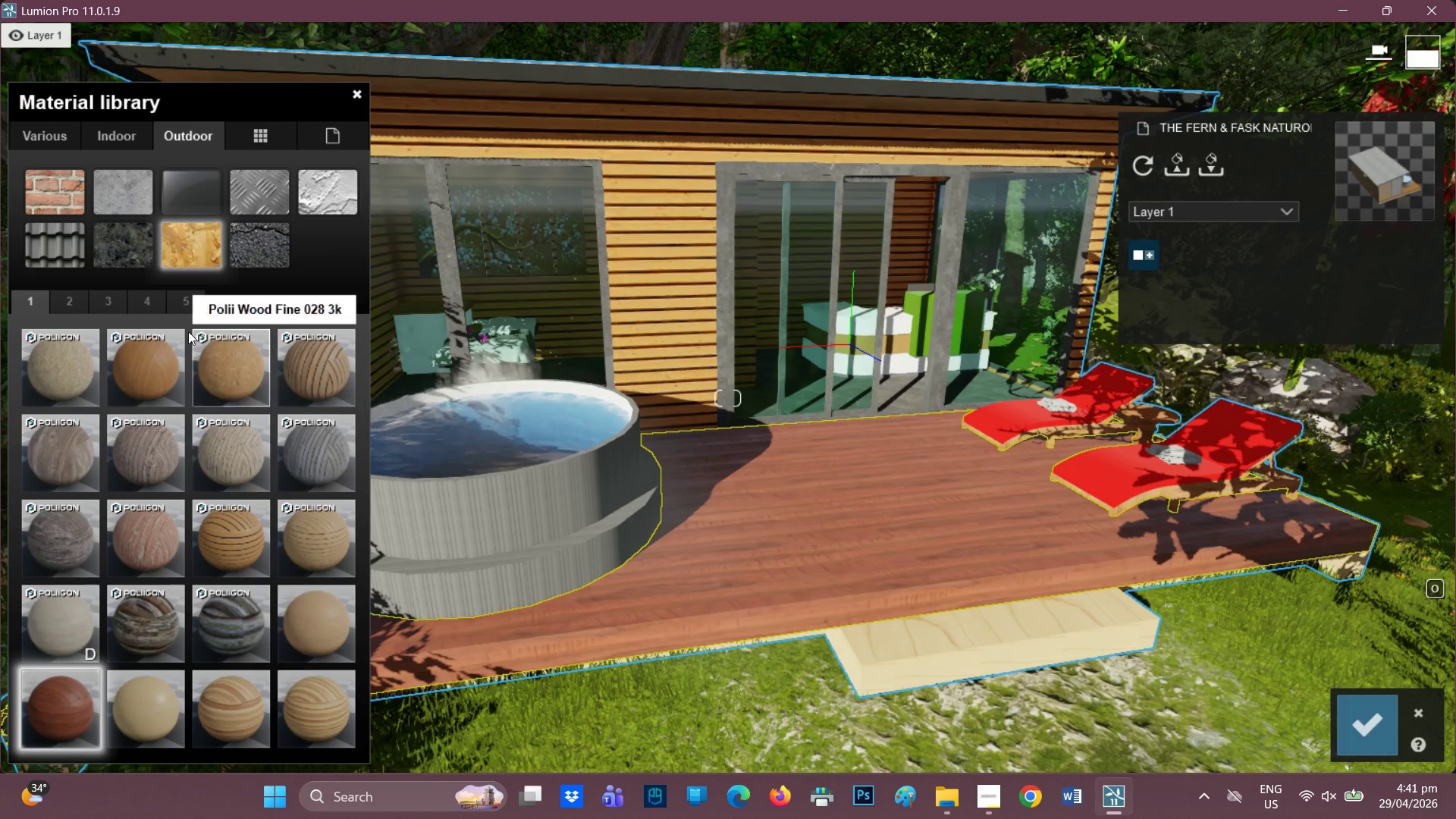 
left_click([149, 361])
 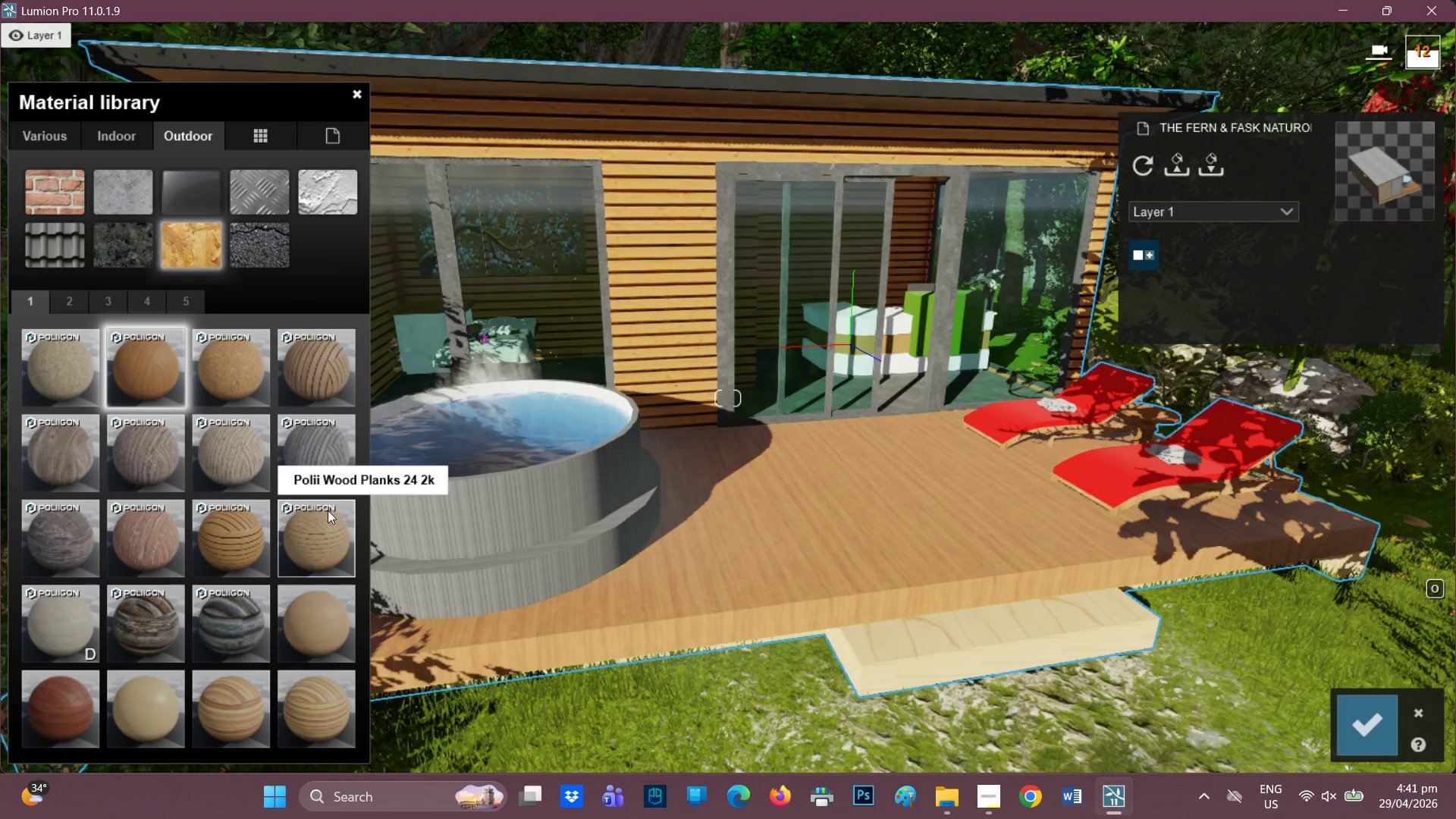 
left_click([325, 465])
 